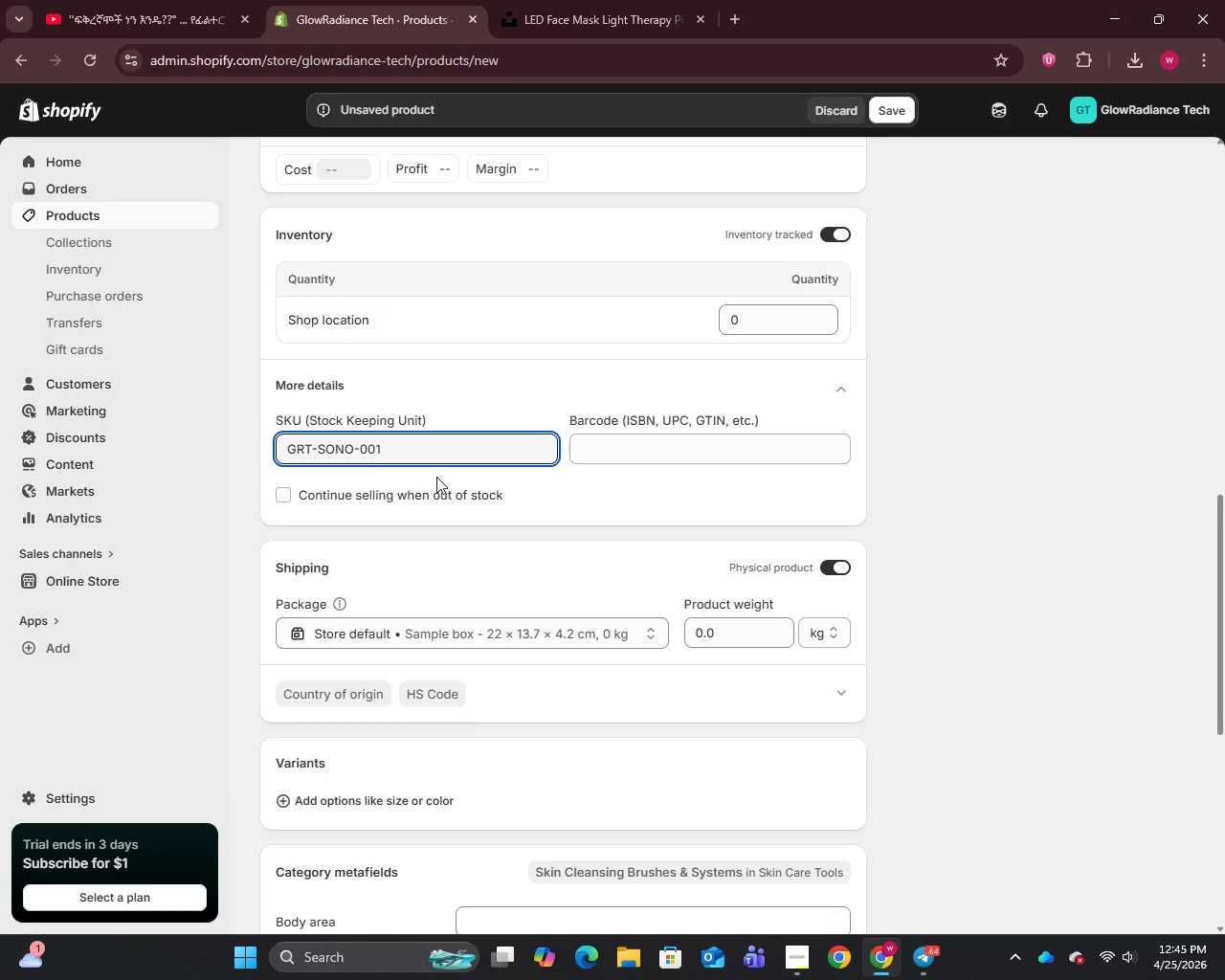 
wait(5.11)
 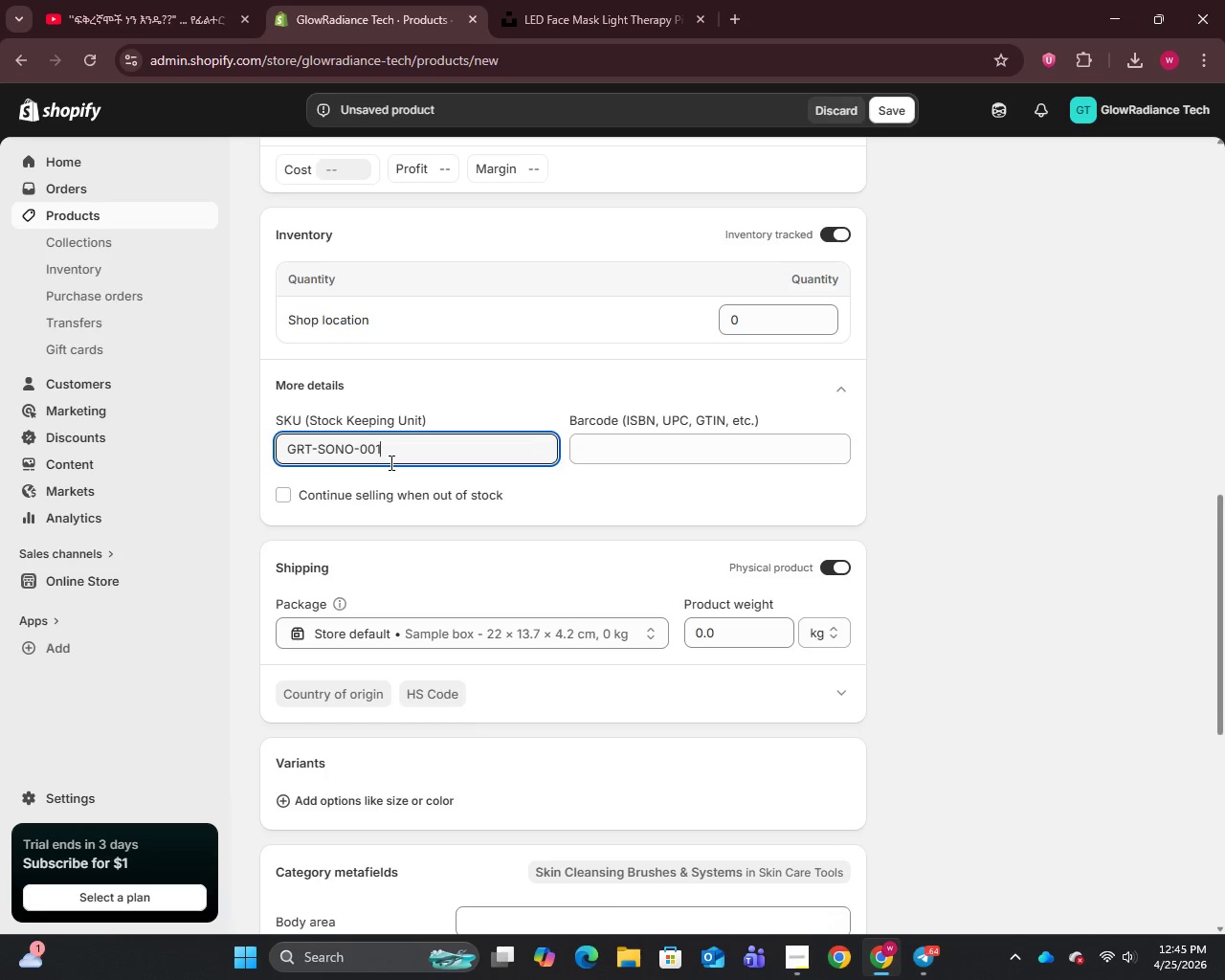 
left_click([735, 620])
 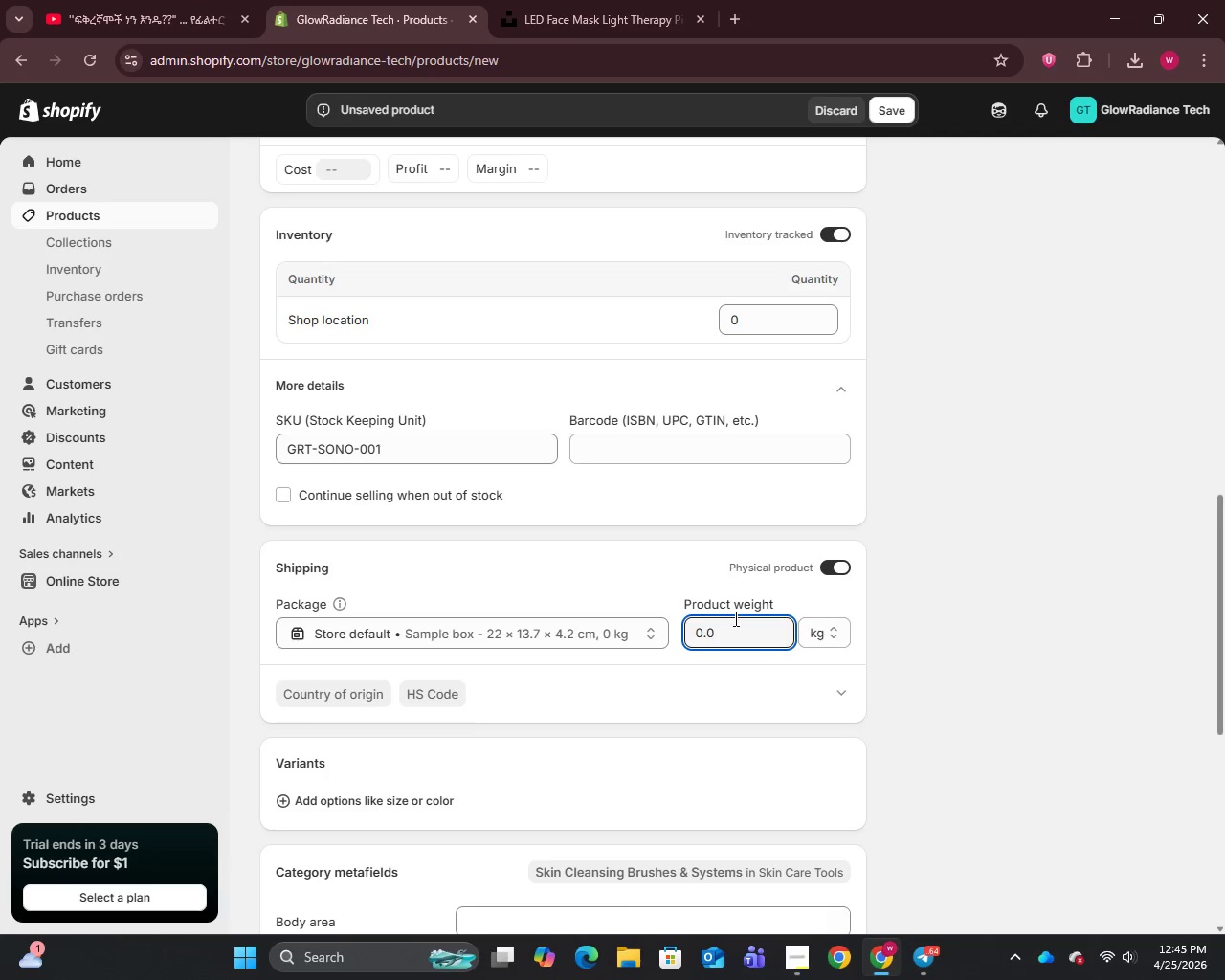 
key(Backspace)
 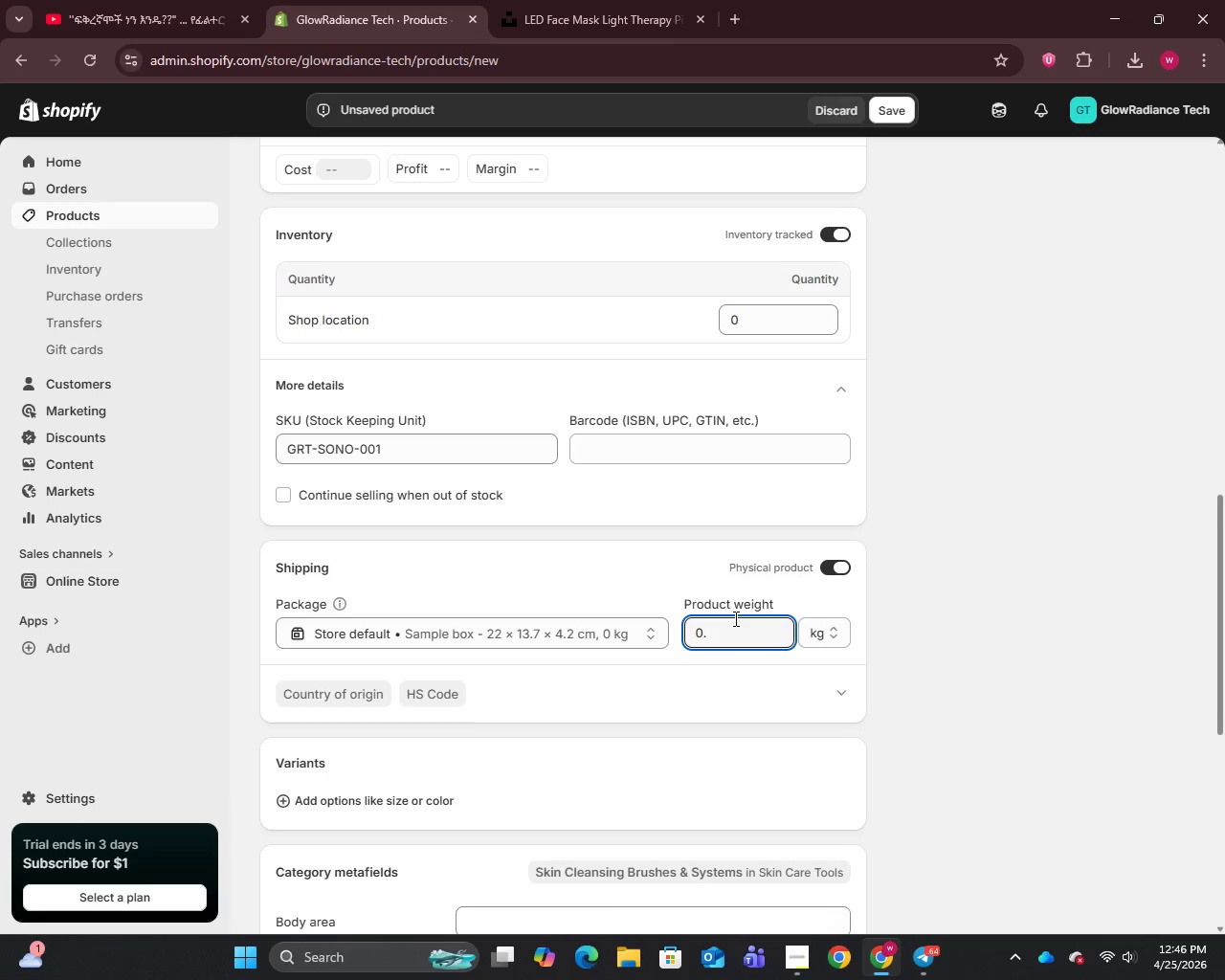 
key(2)
 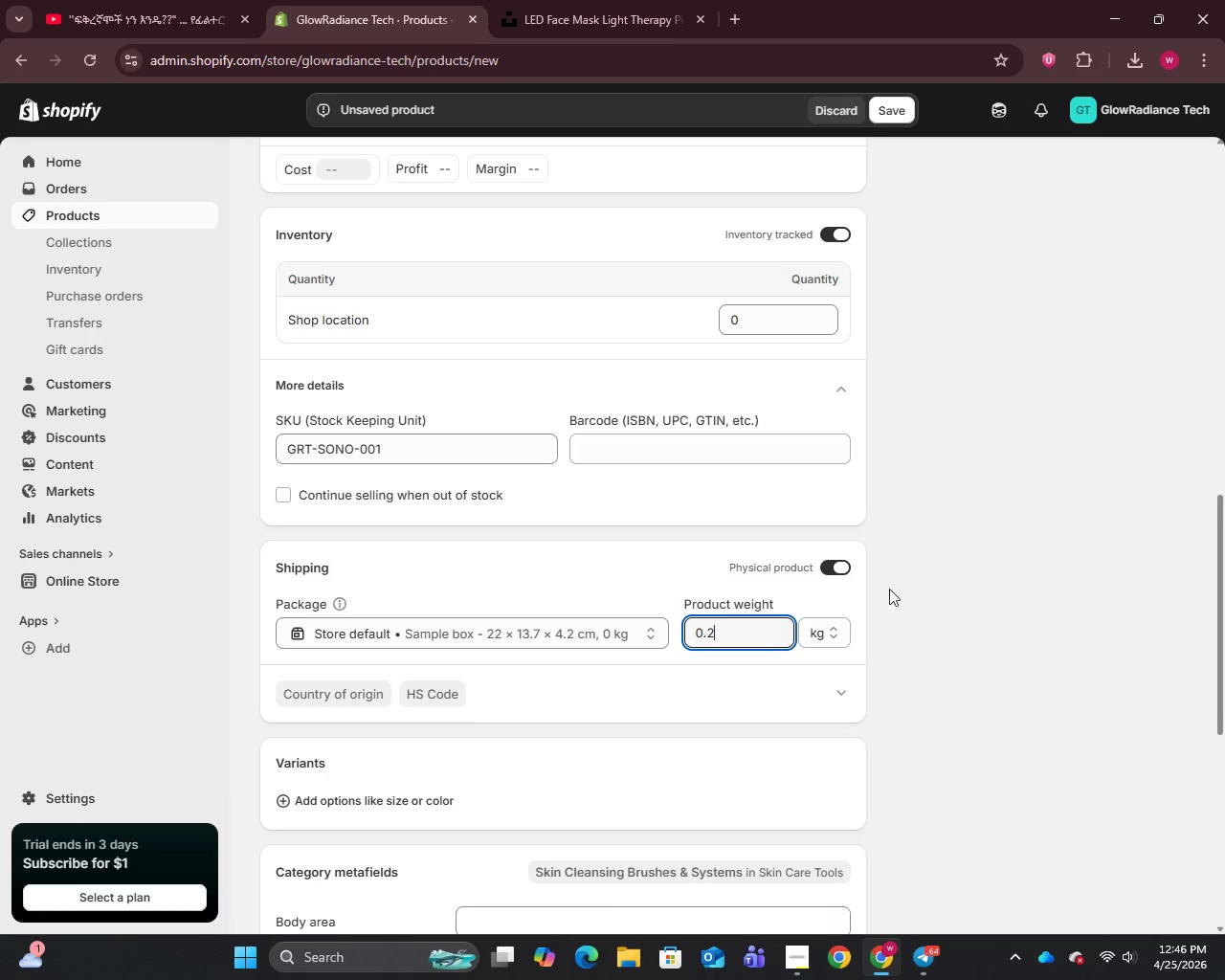 
scroll: coordinate [940, 402], scroll_direction: up, amount: 11.0
 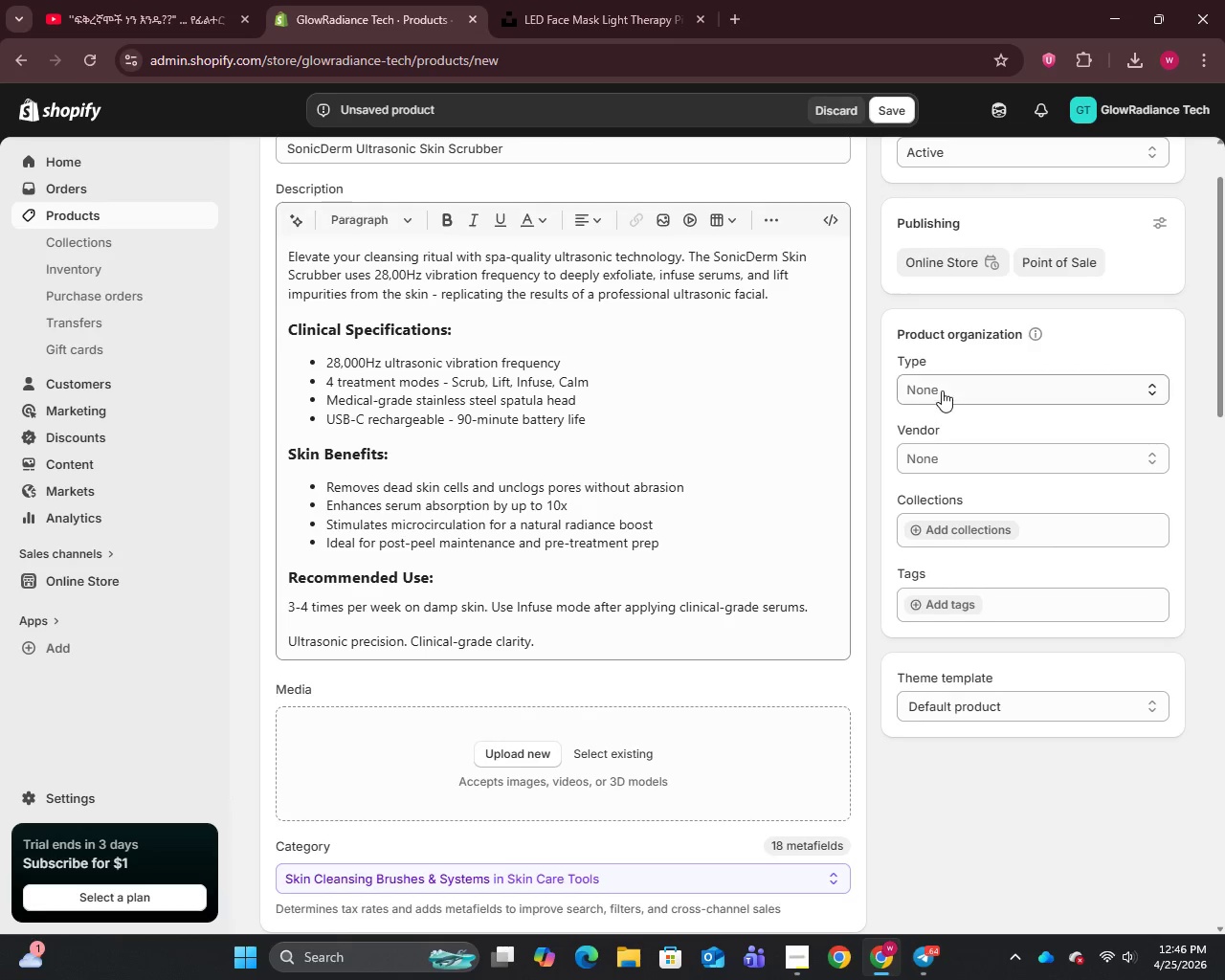 
left_click([942, 390])
 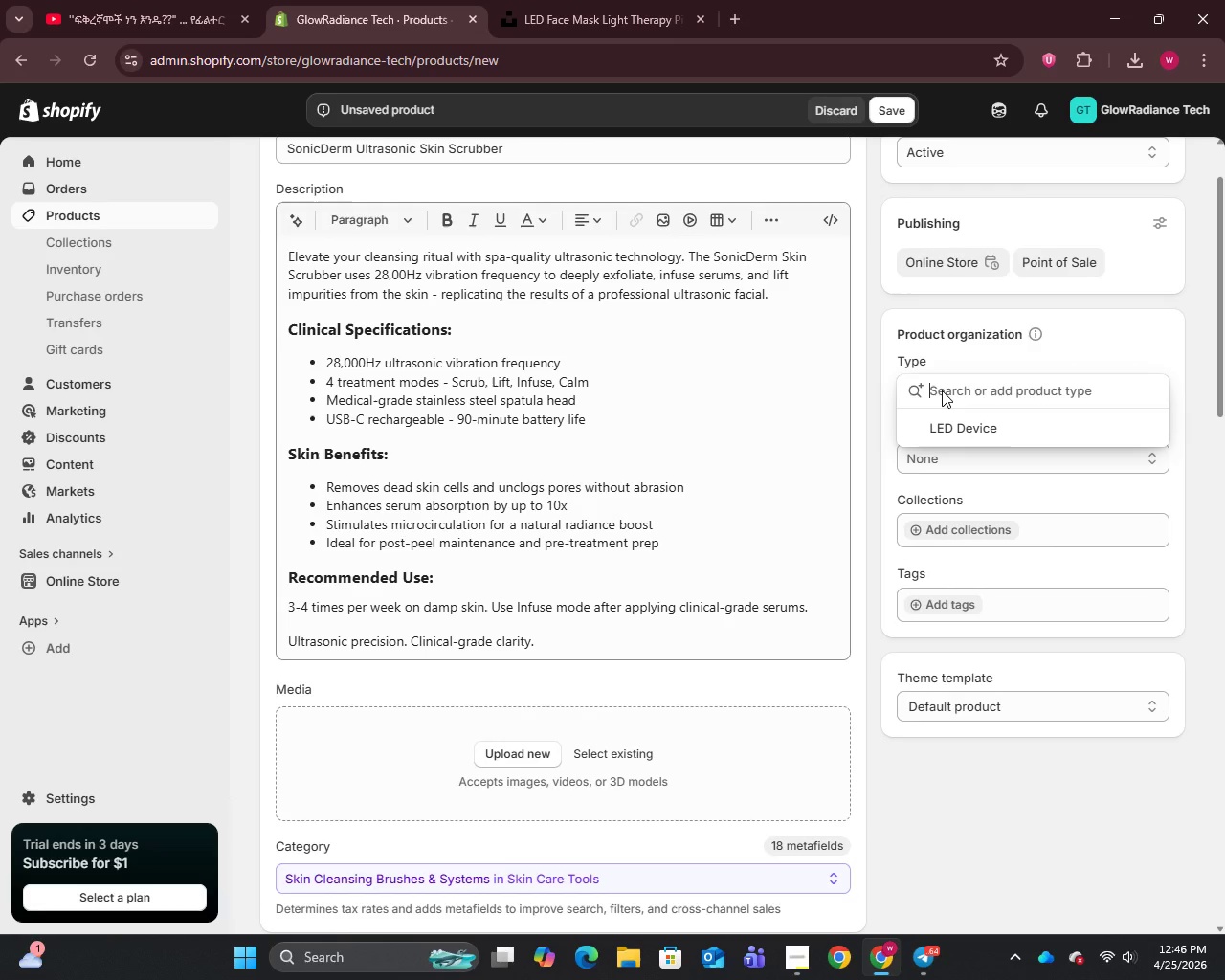 
type(Exfoliation Device)
 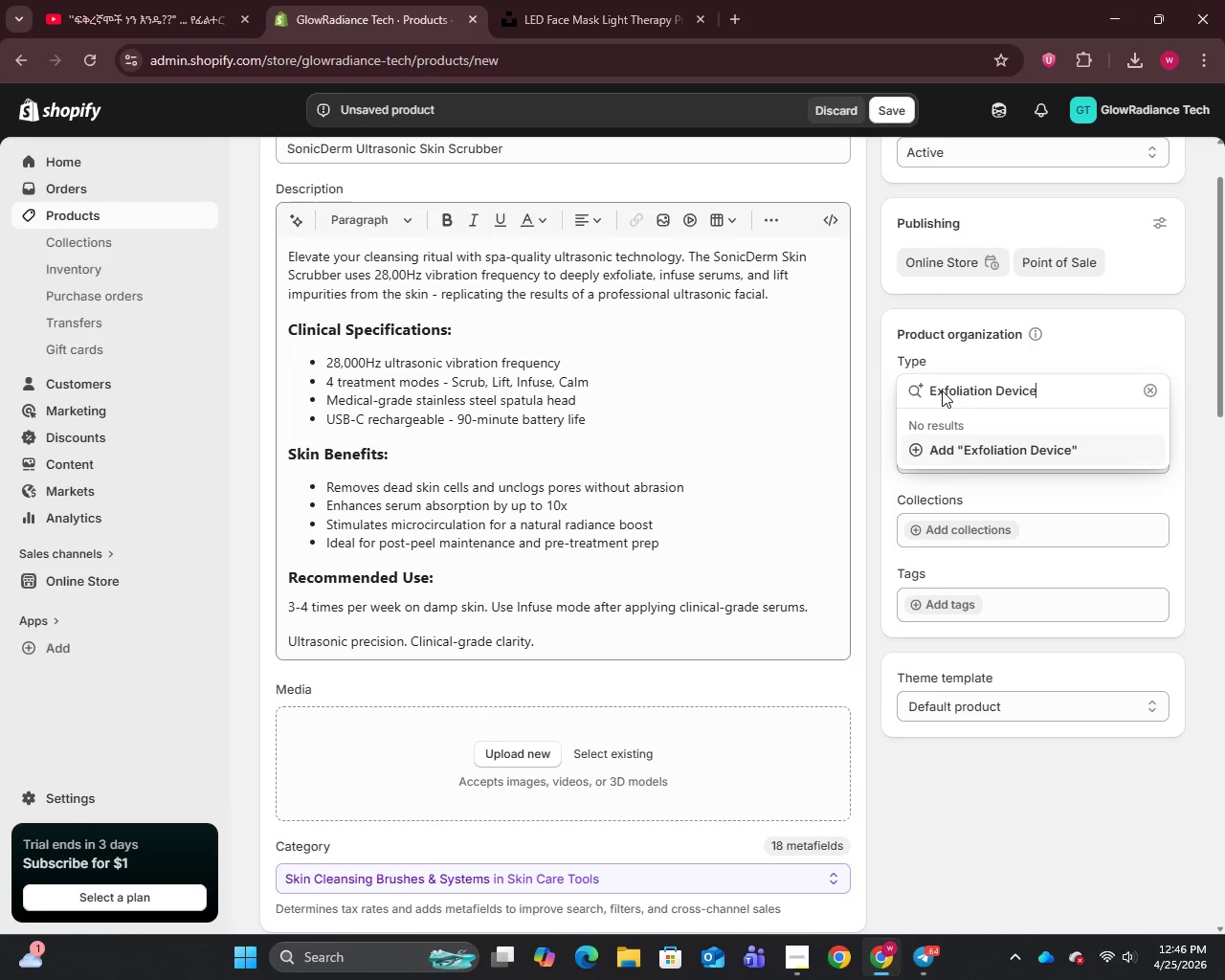 
key(Enter)
 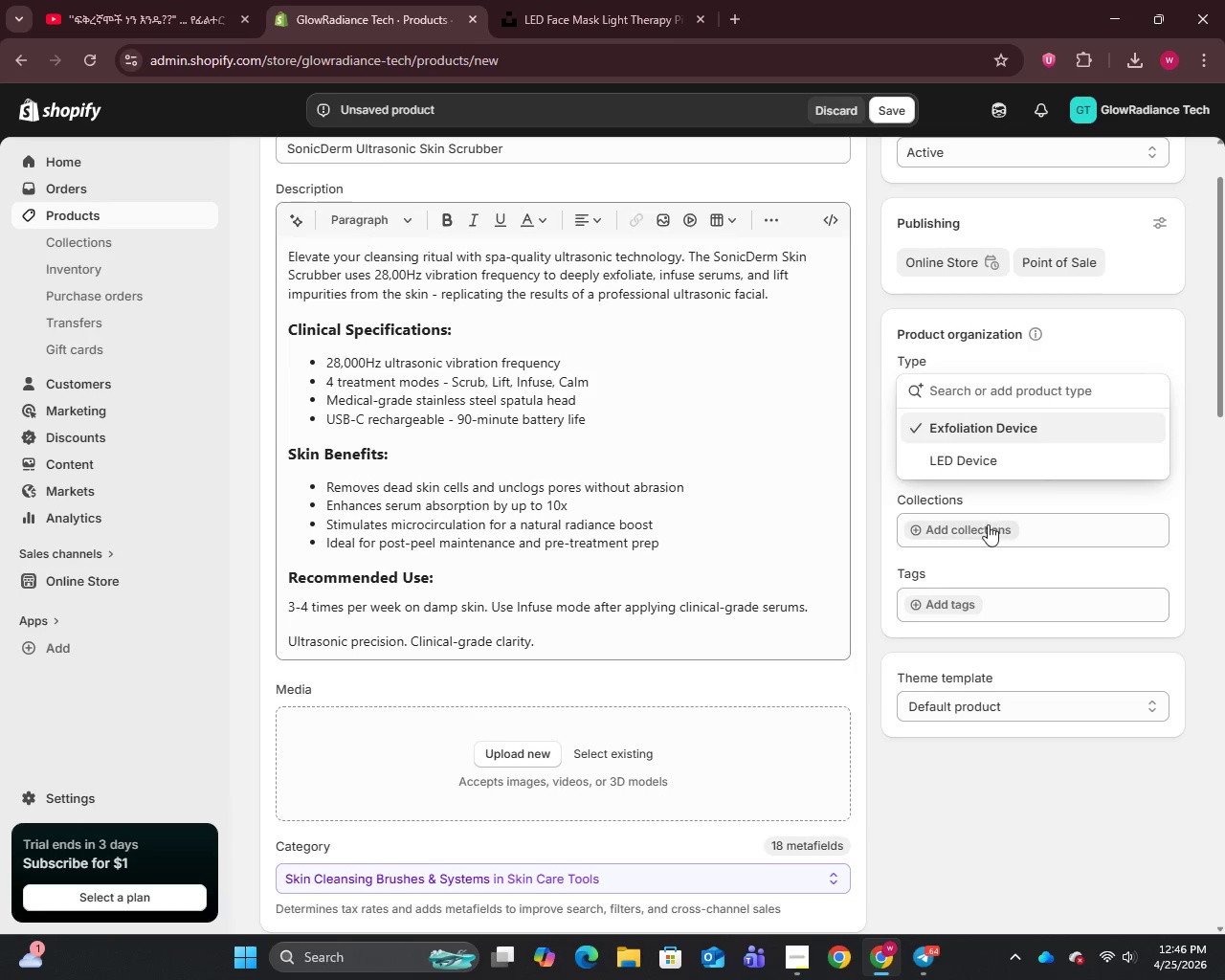 
left_click([974, 529])
 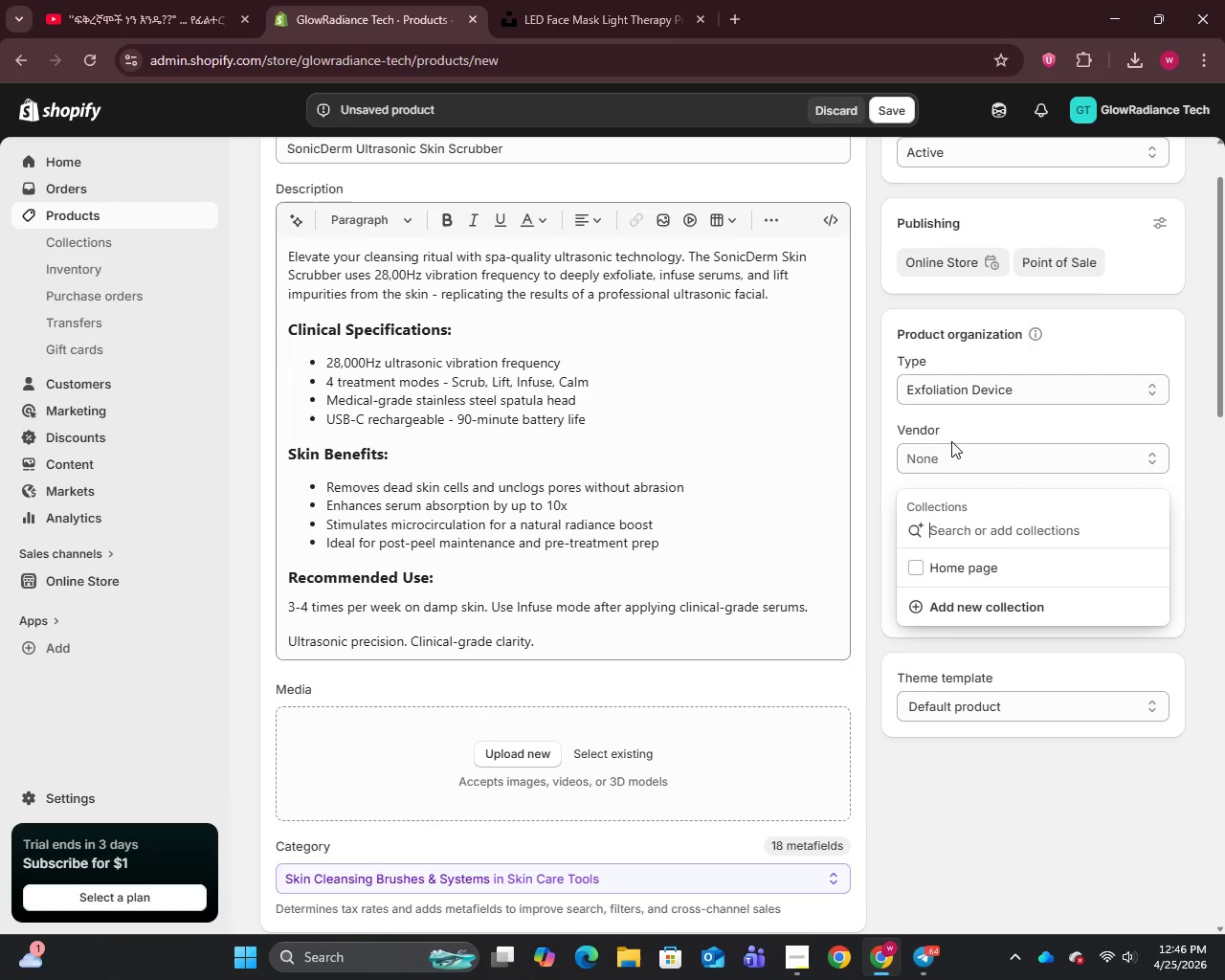 
left_click([951, 460])
 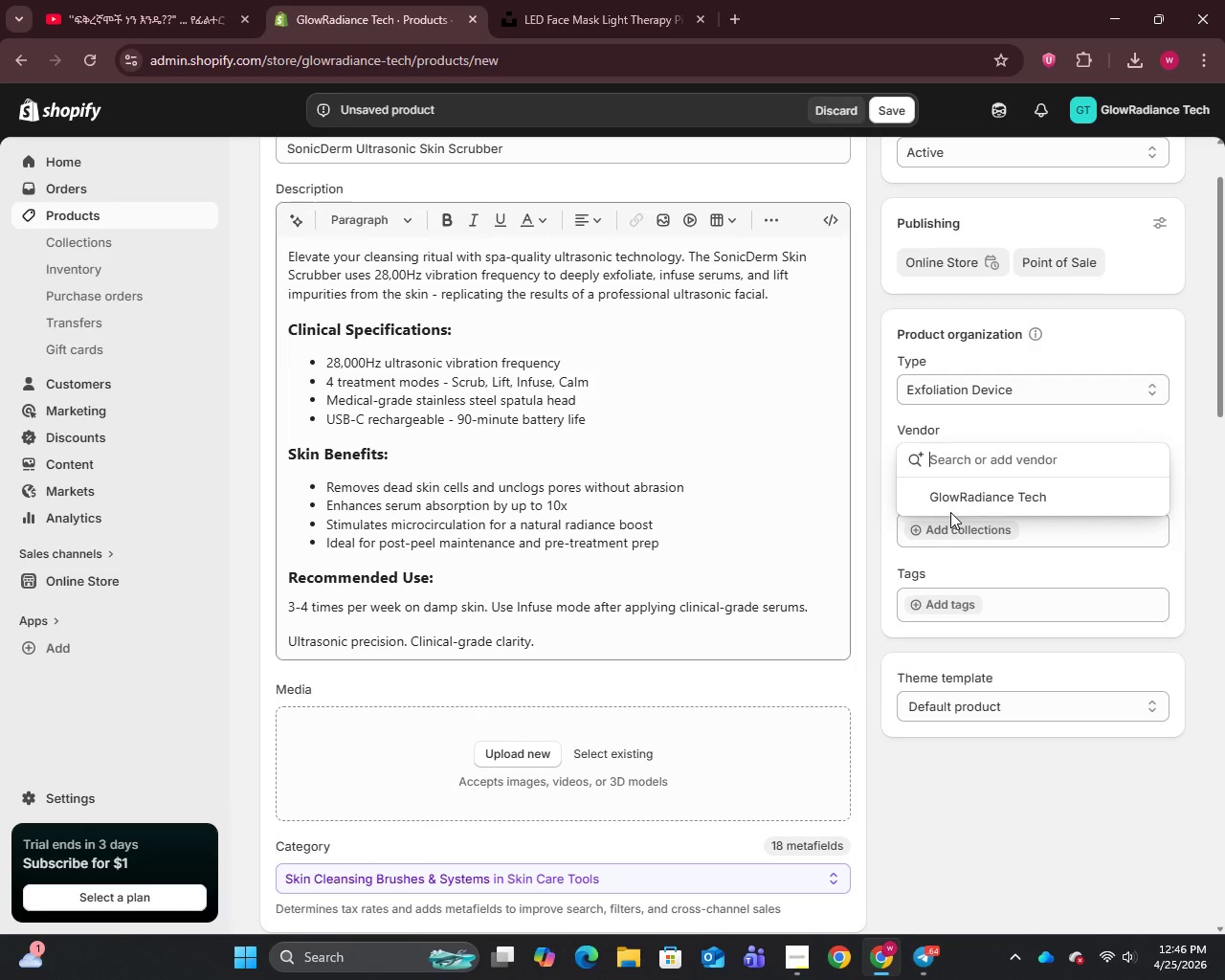 
left_click([950, 501])
 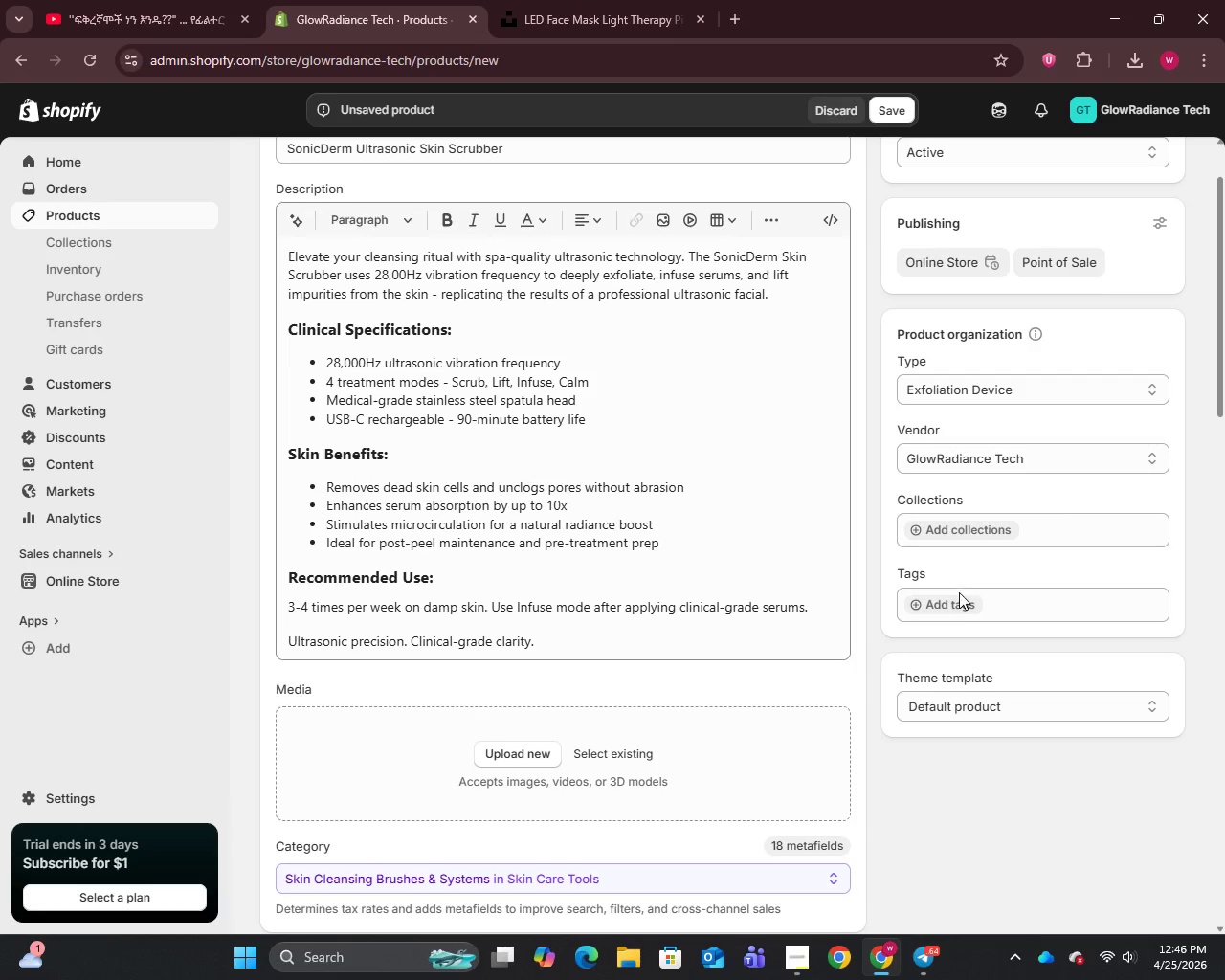 
left_click([957, 599])
 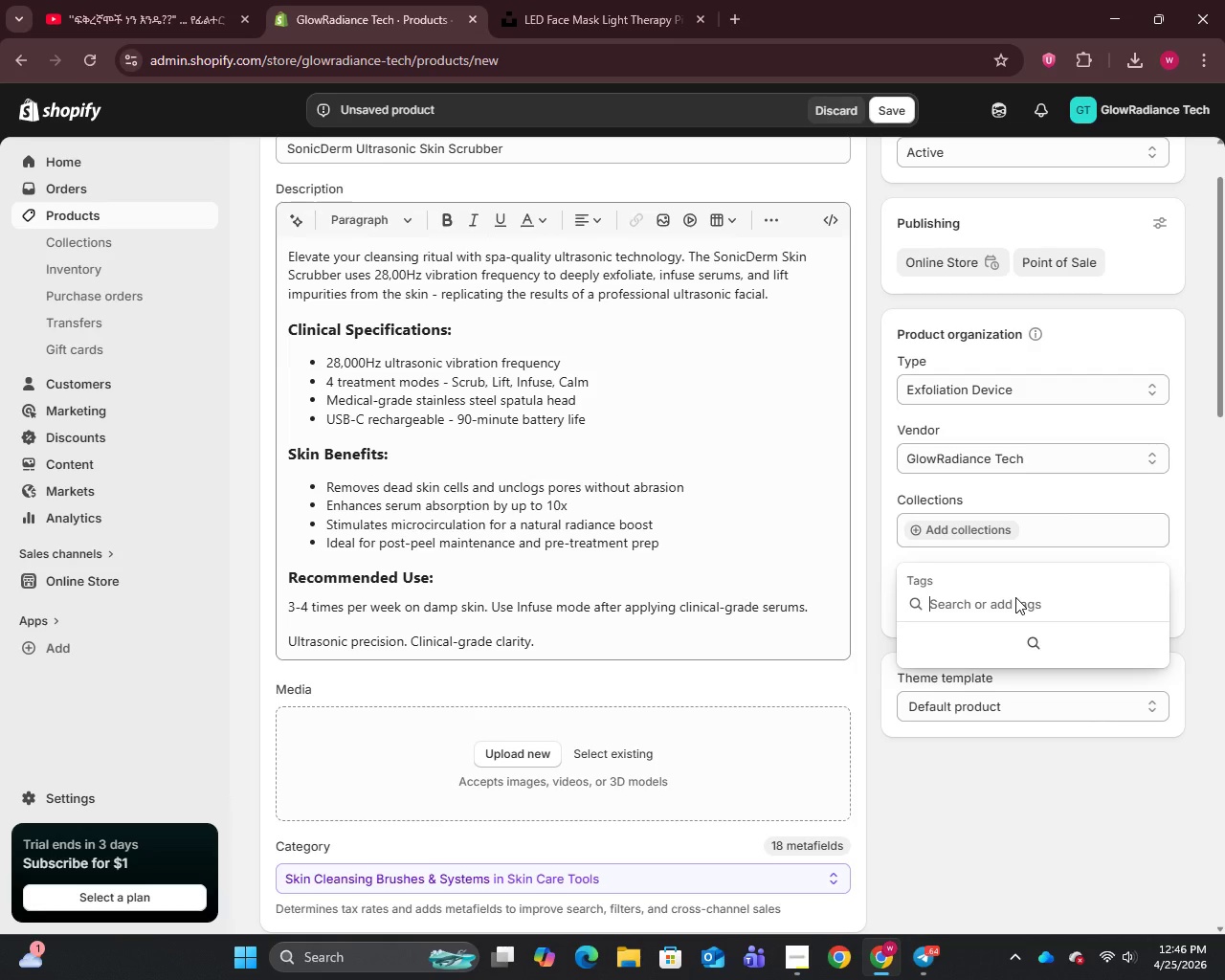 
type(Professional-Tools)
 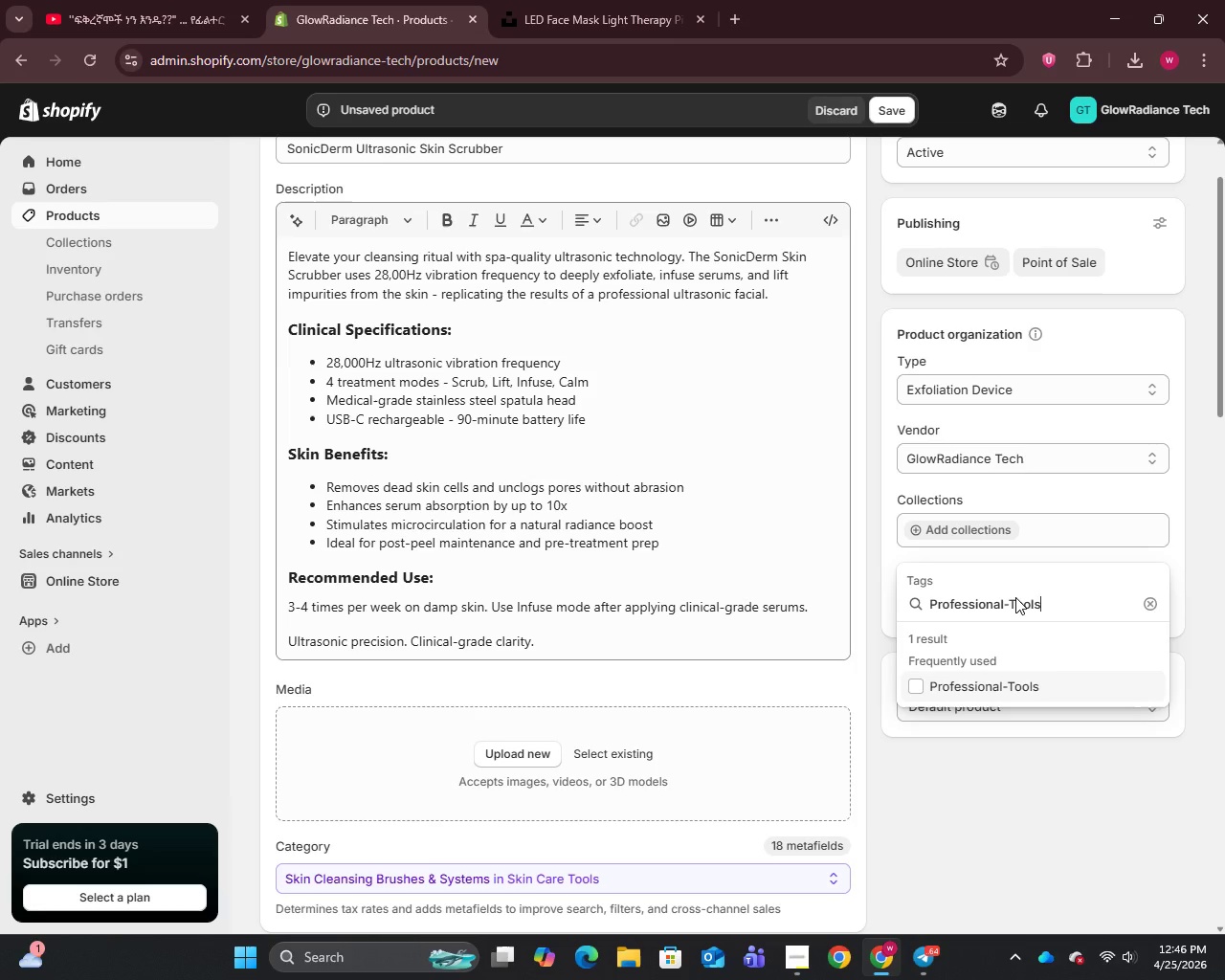 
key(Enter)
 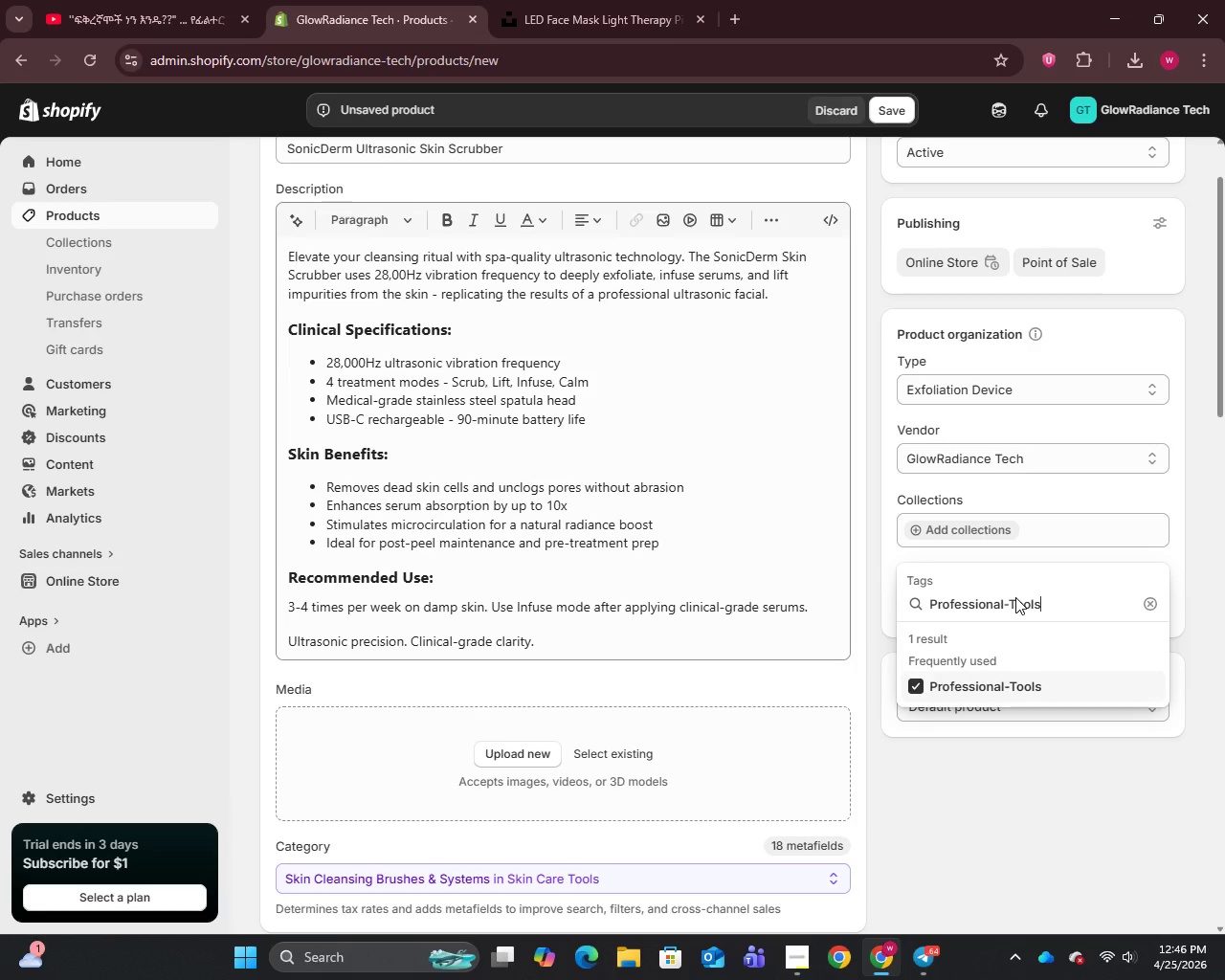 
key(Control+A)
 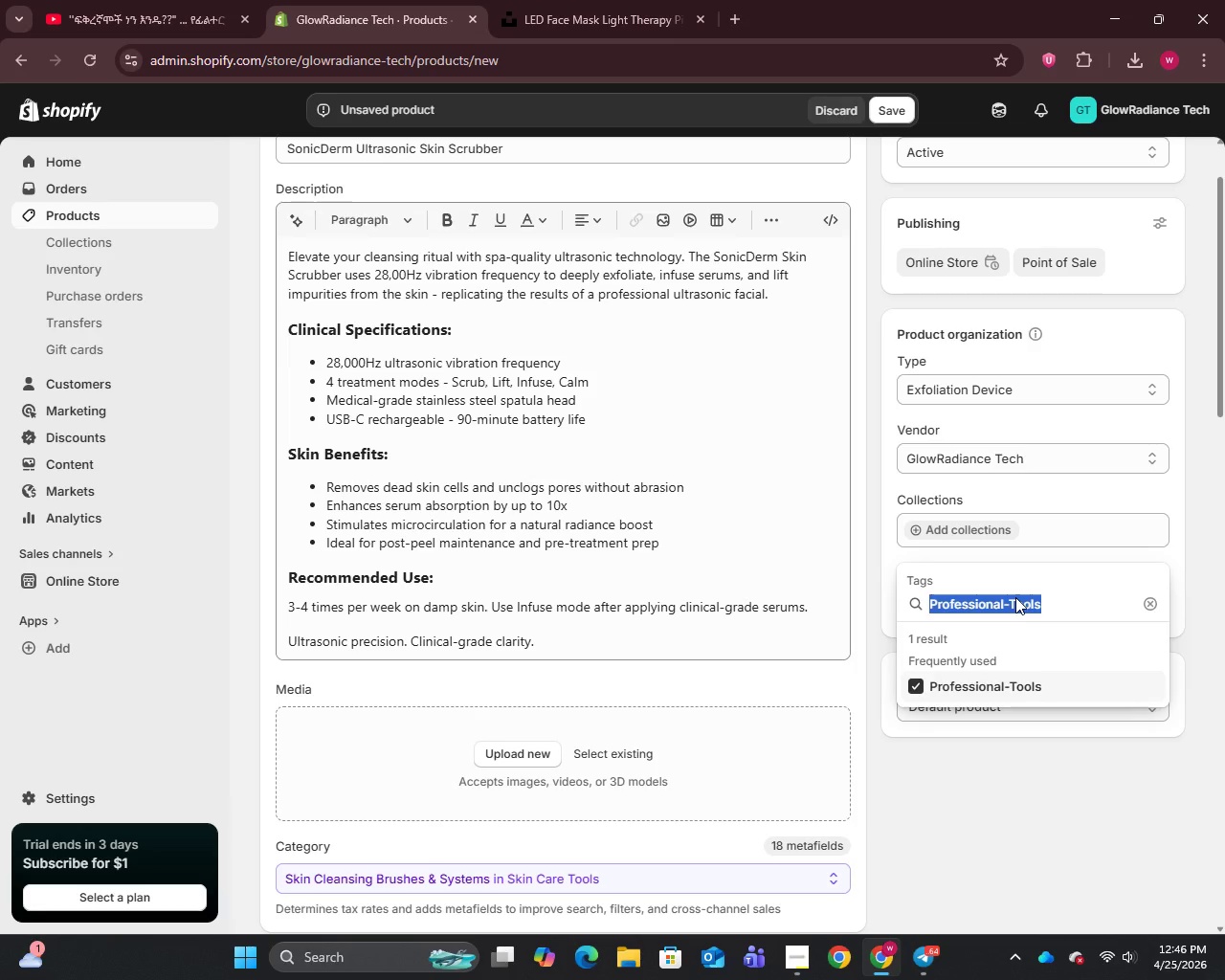 
key(Backspace)
 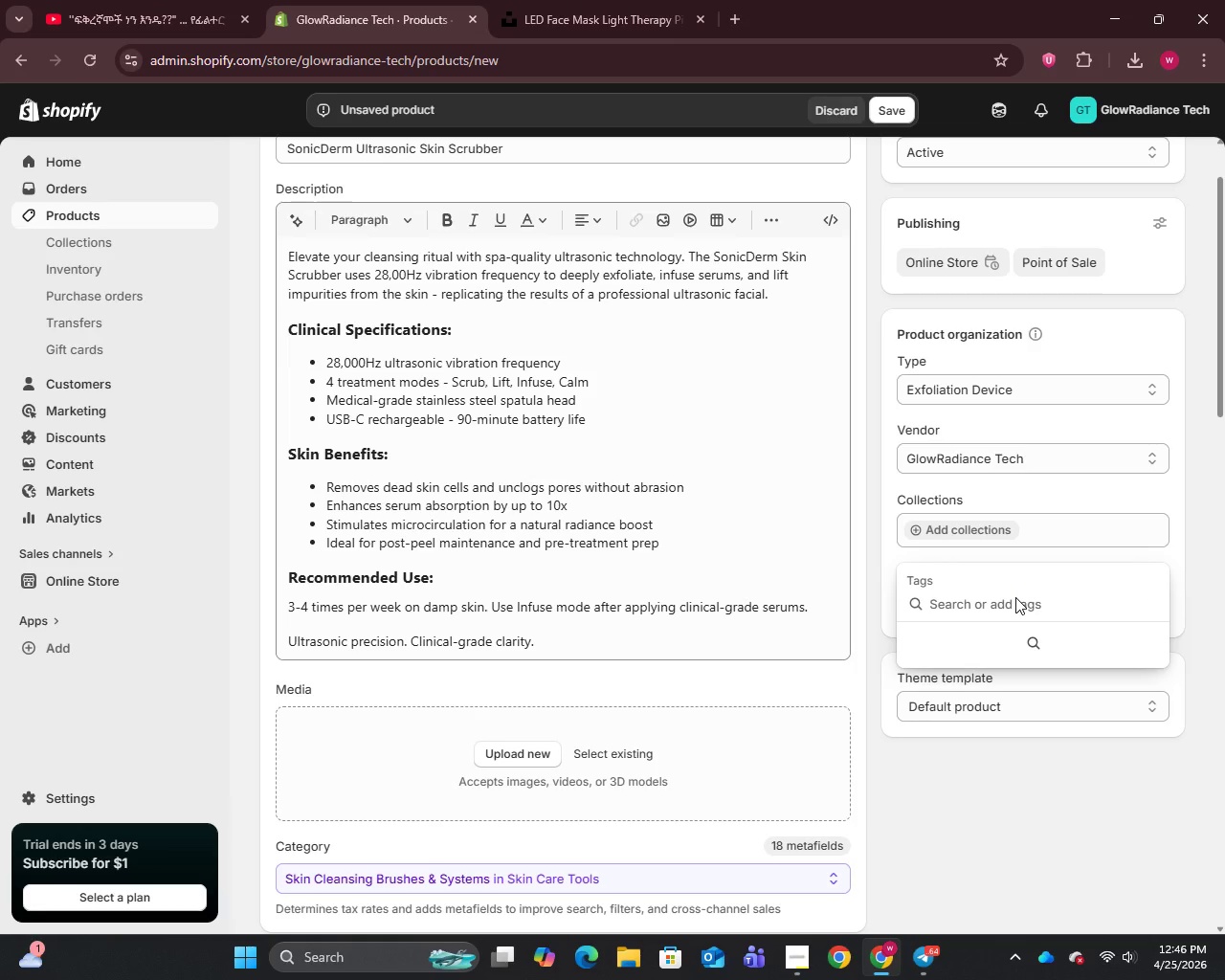 
key(CapsLock)
 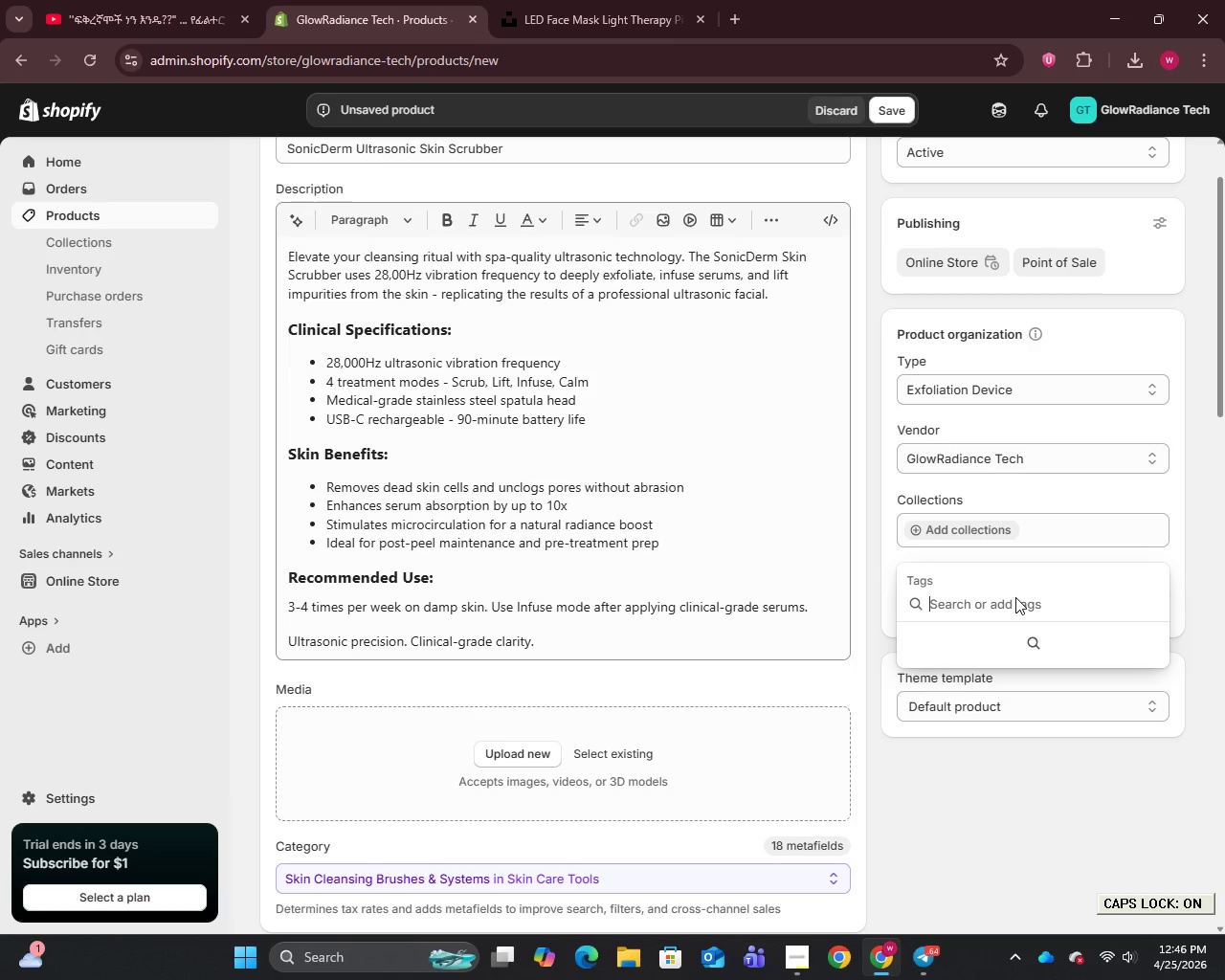 
key(U)
 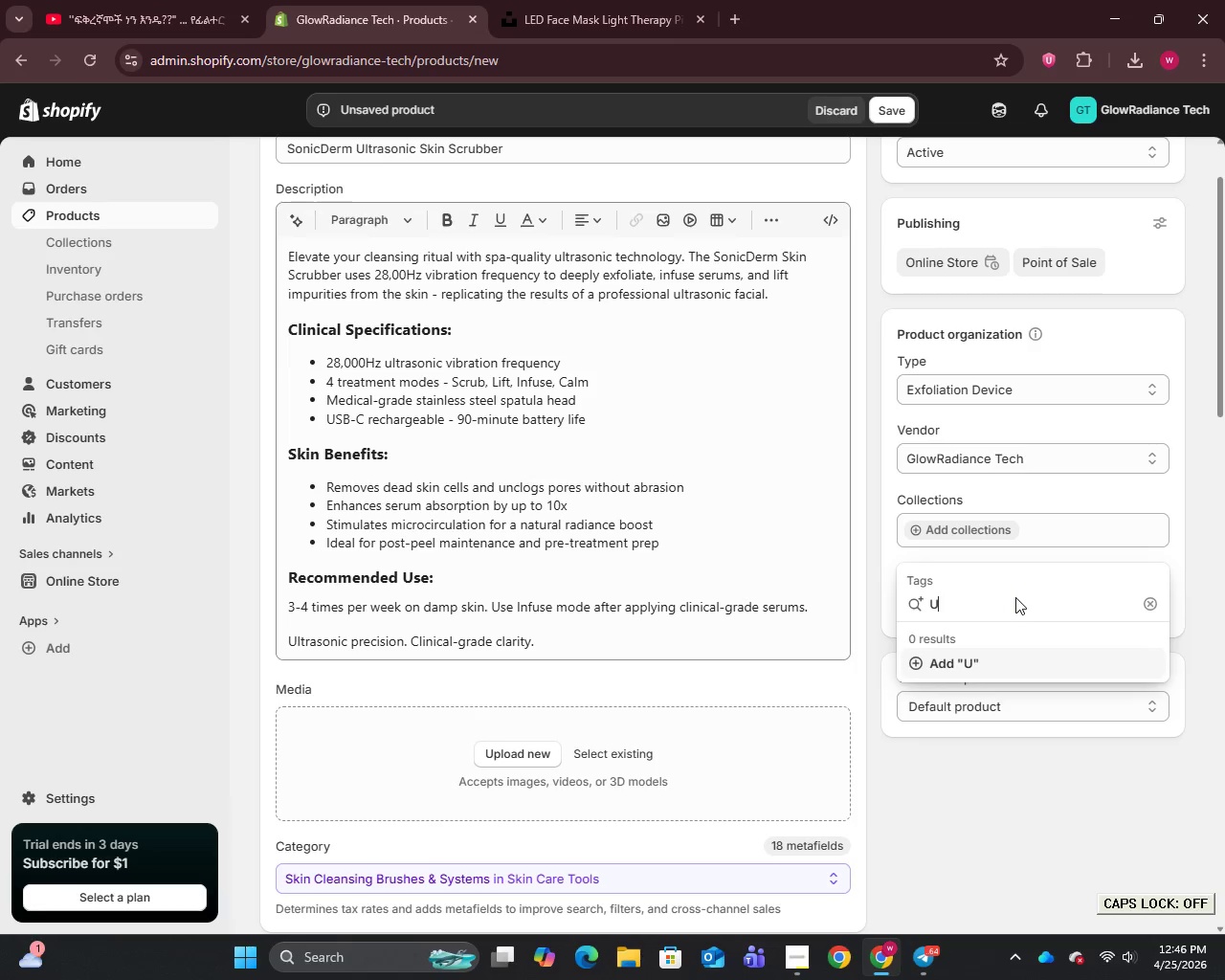 
key(CapsLock)
 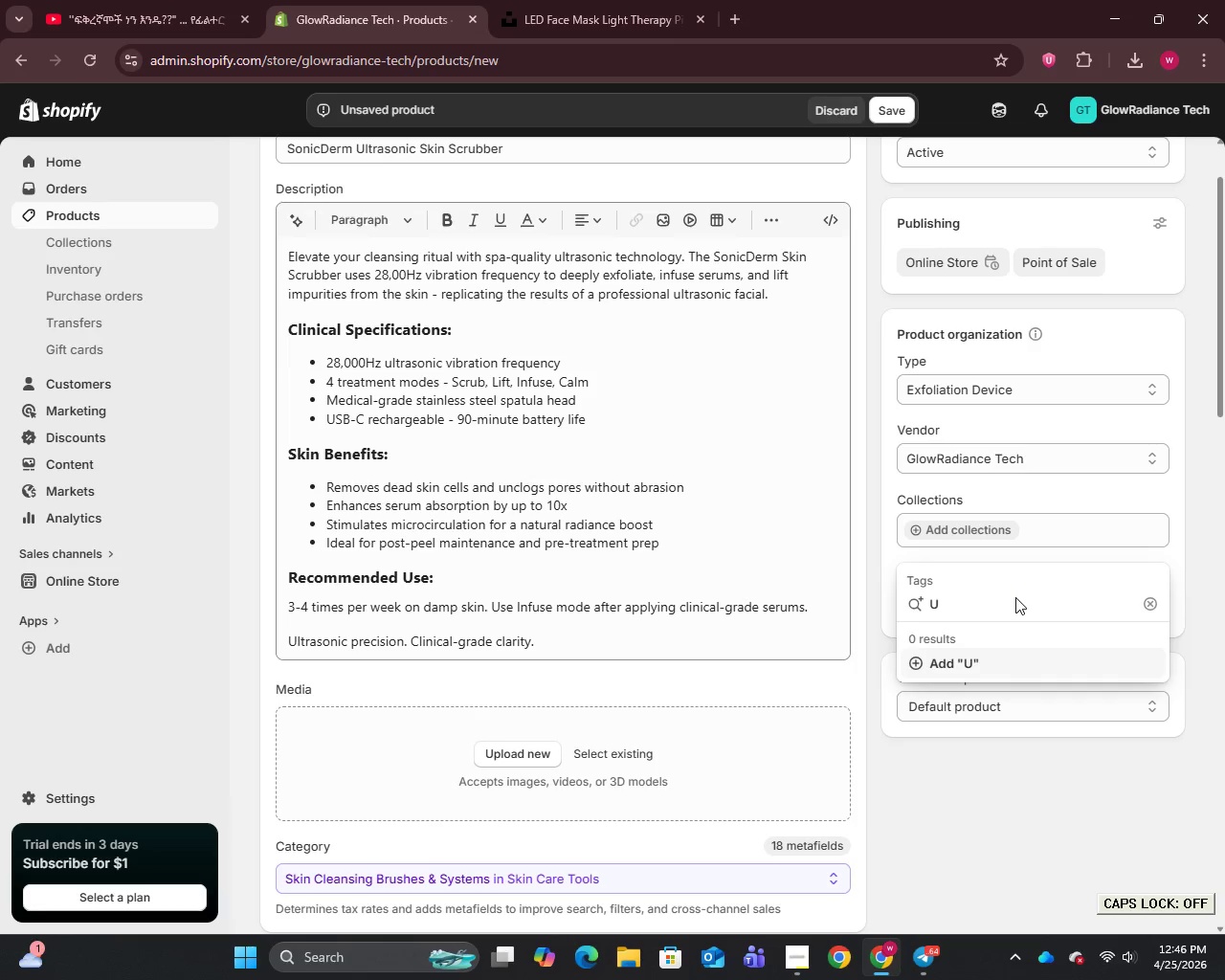 
key(L)
 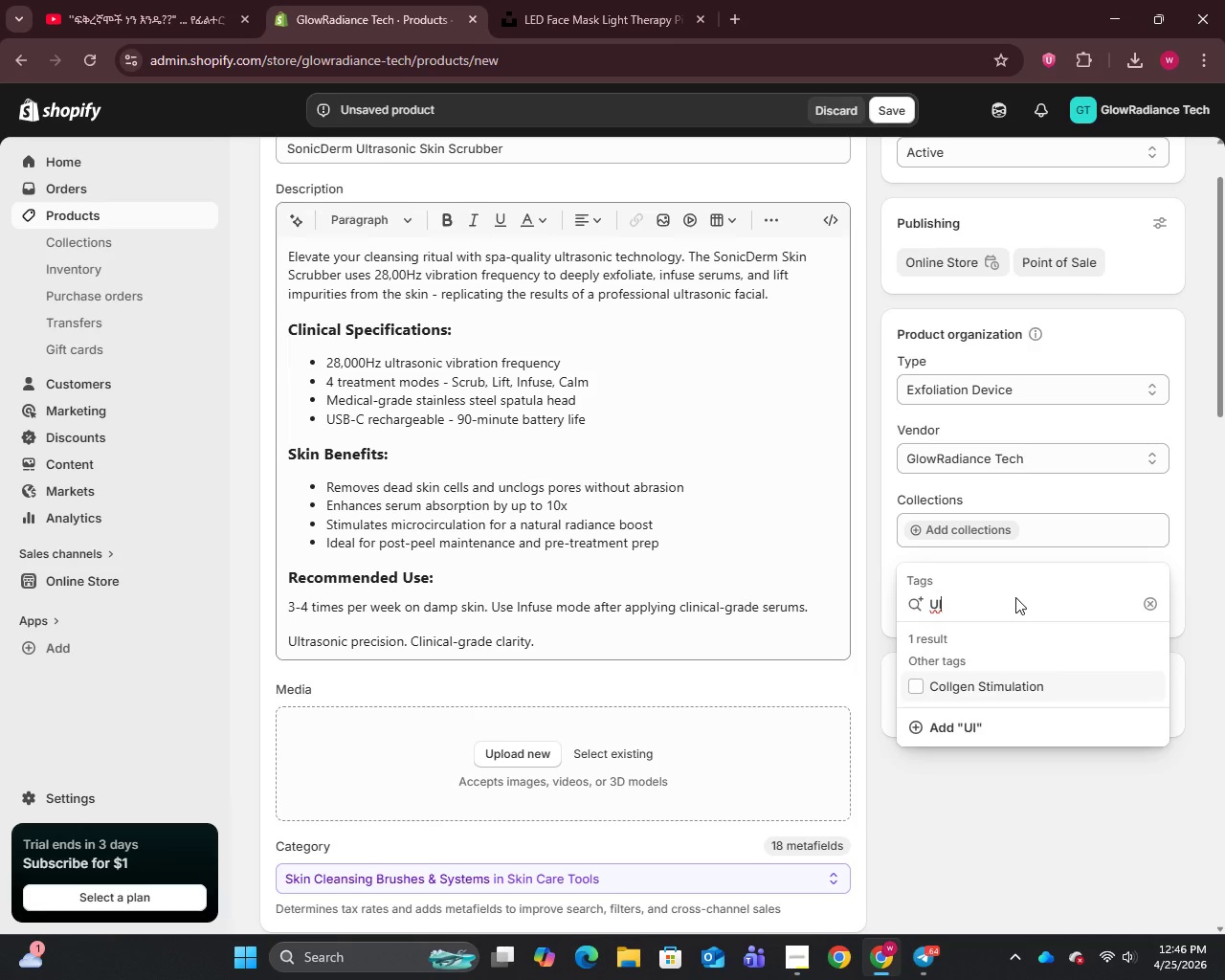 
type(trasonic)
 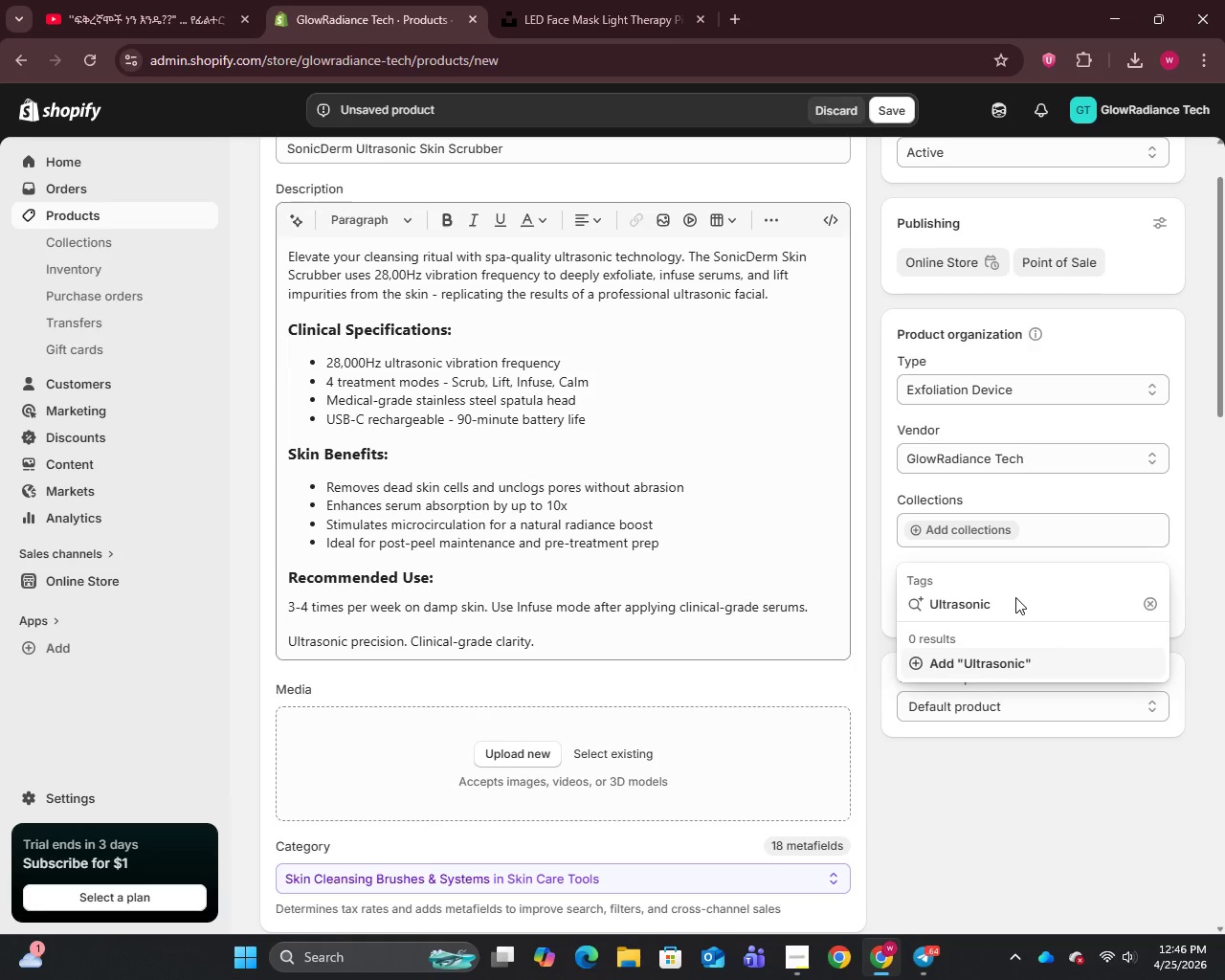 
key(Enter)
 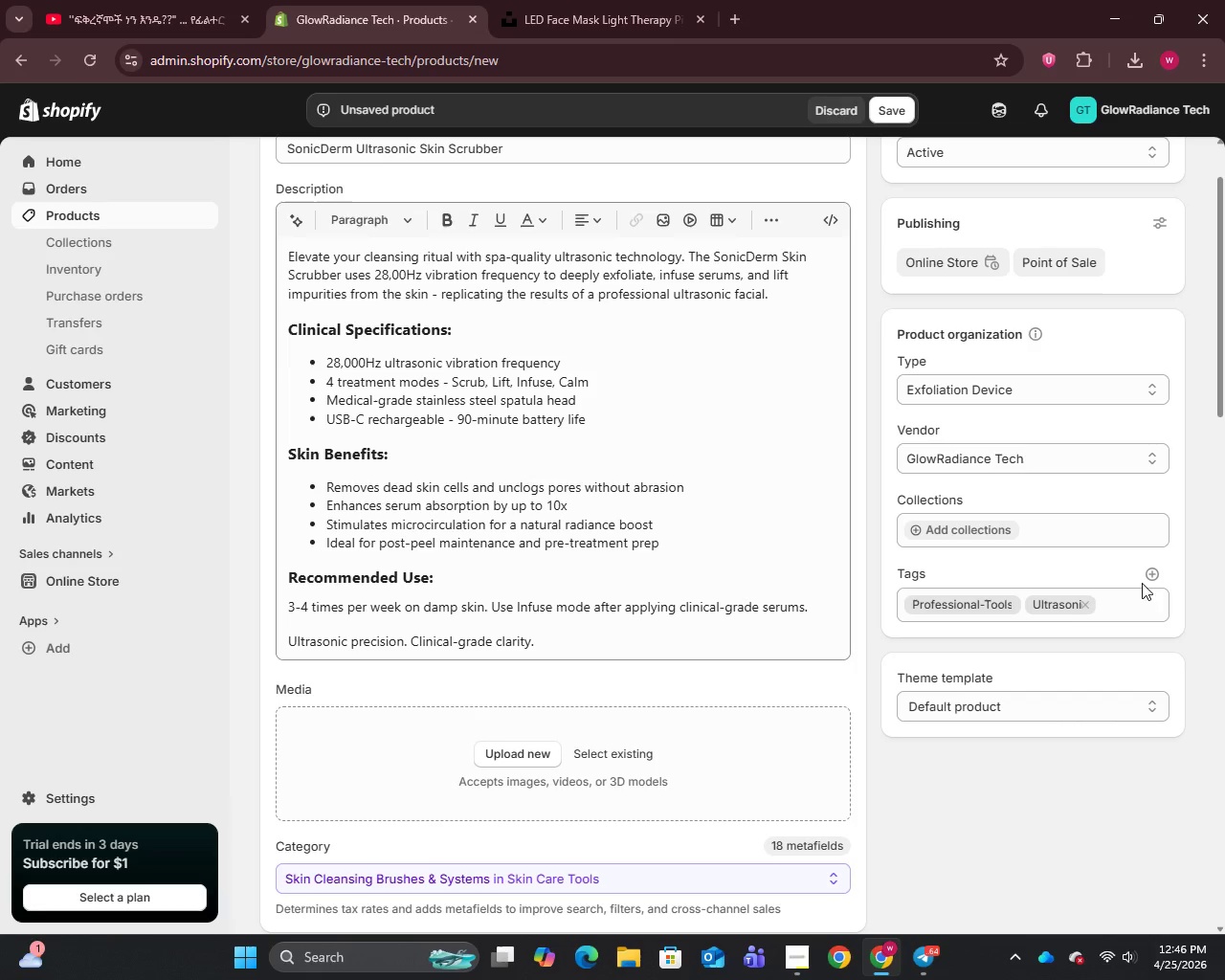 
left_click([1148, 573])
 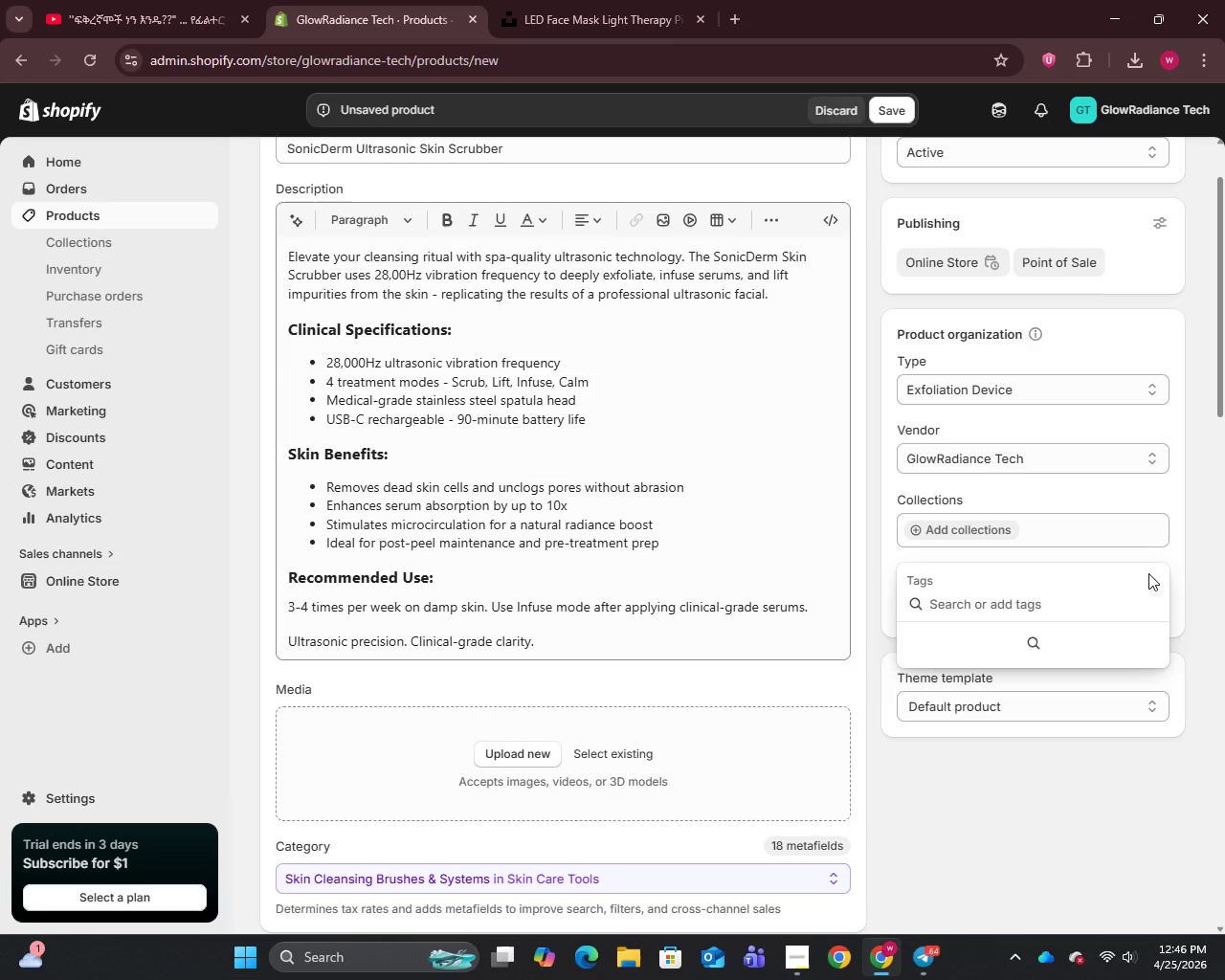 
type(Exfoliation)
 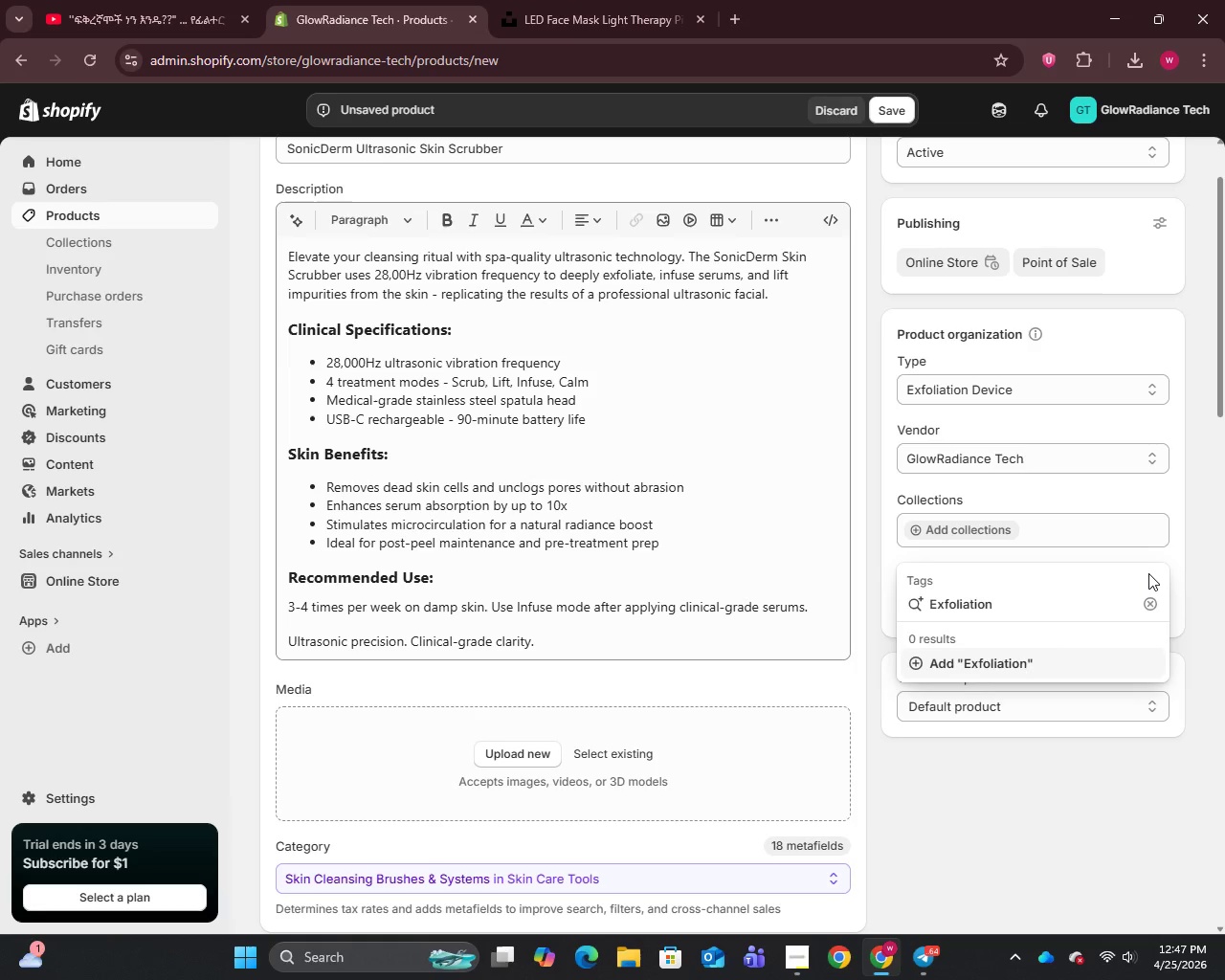 
key(Enter)
 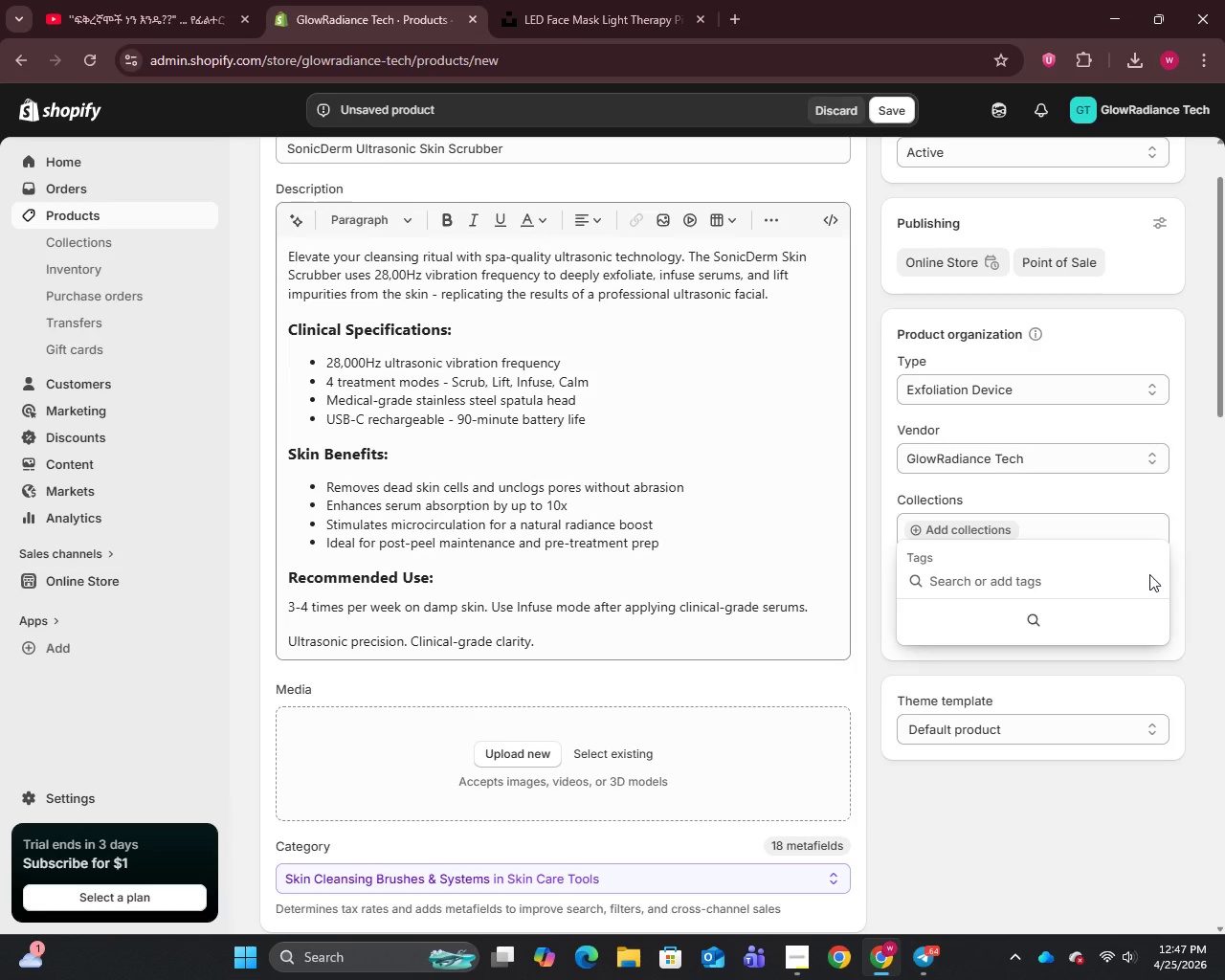 
type(post-peel)
 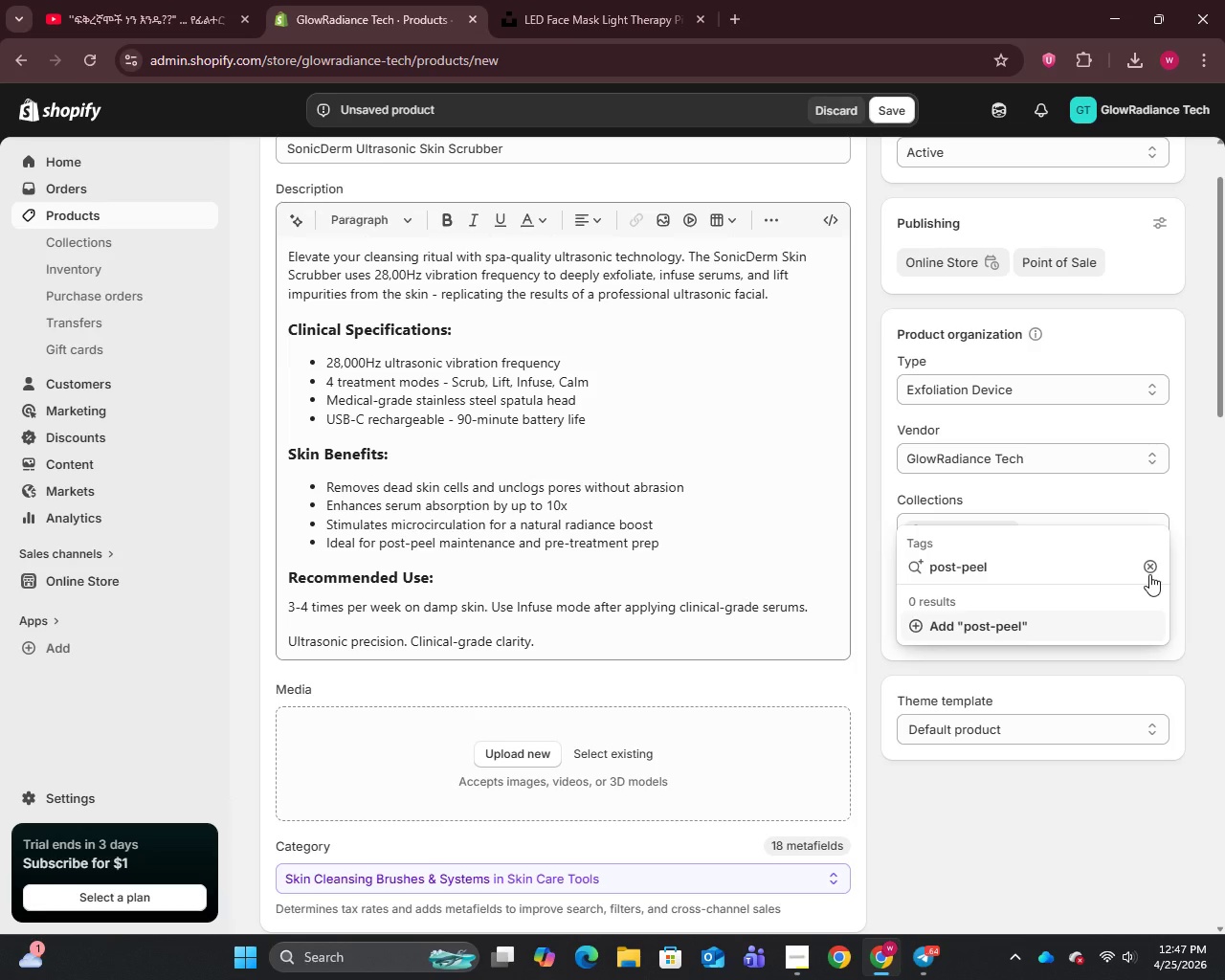 
key(Enter)
 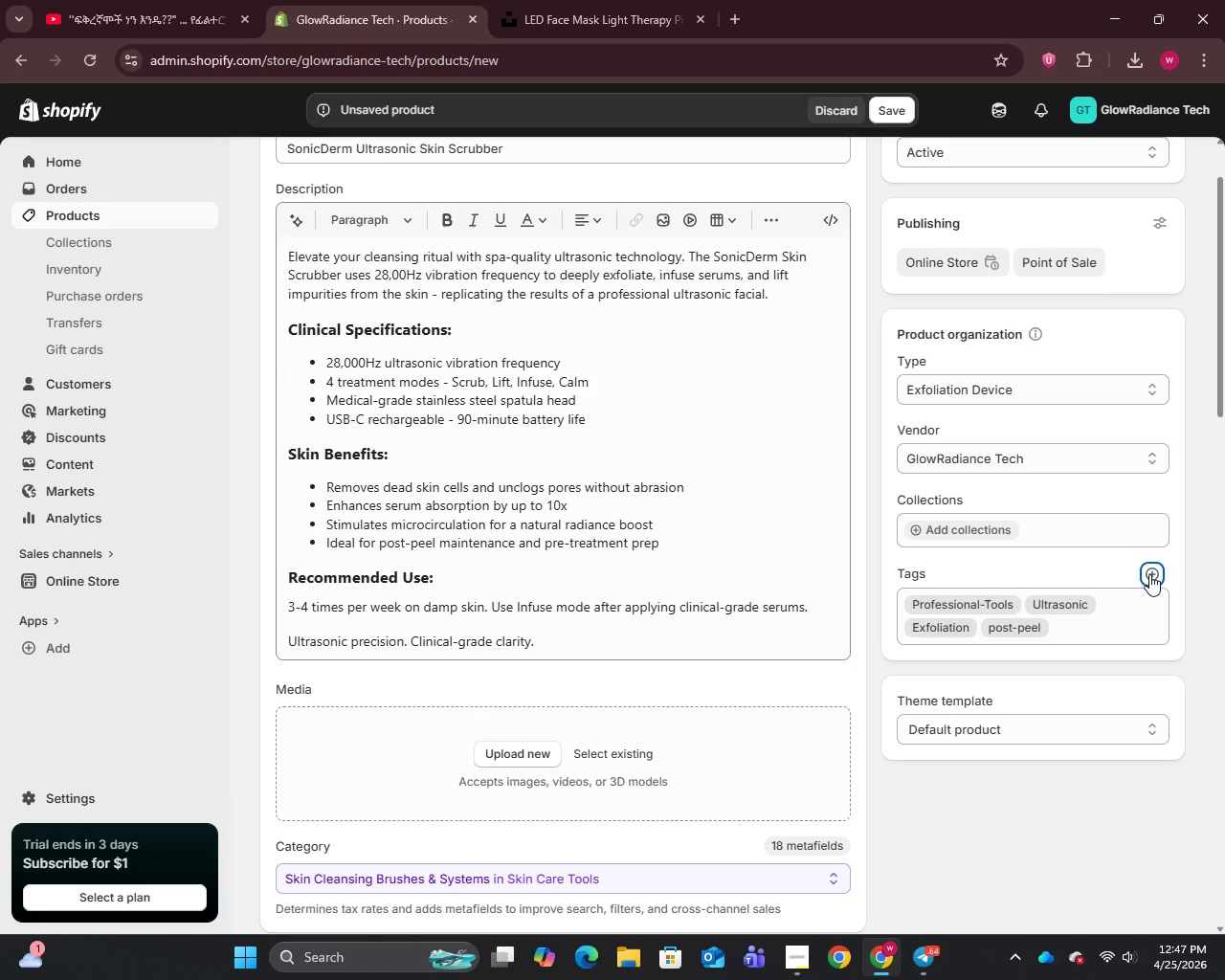 
left_click([1149, 574])
 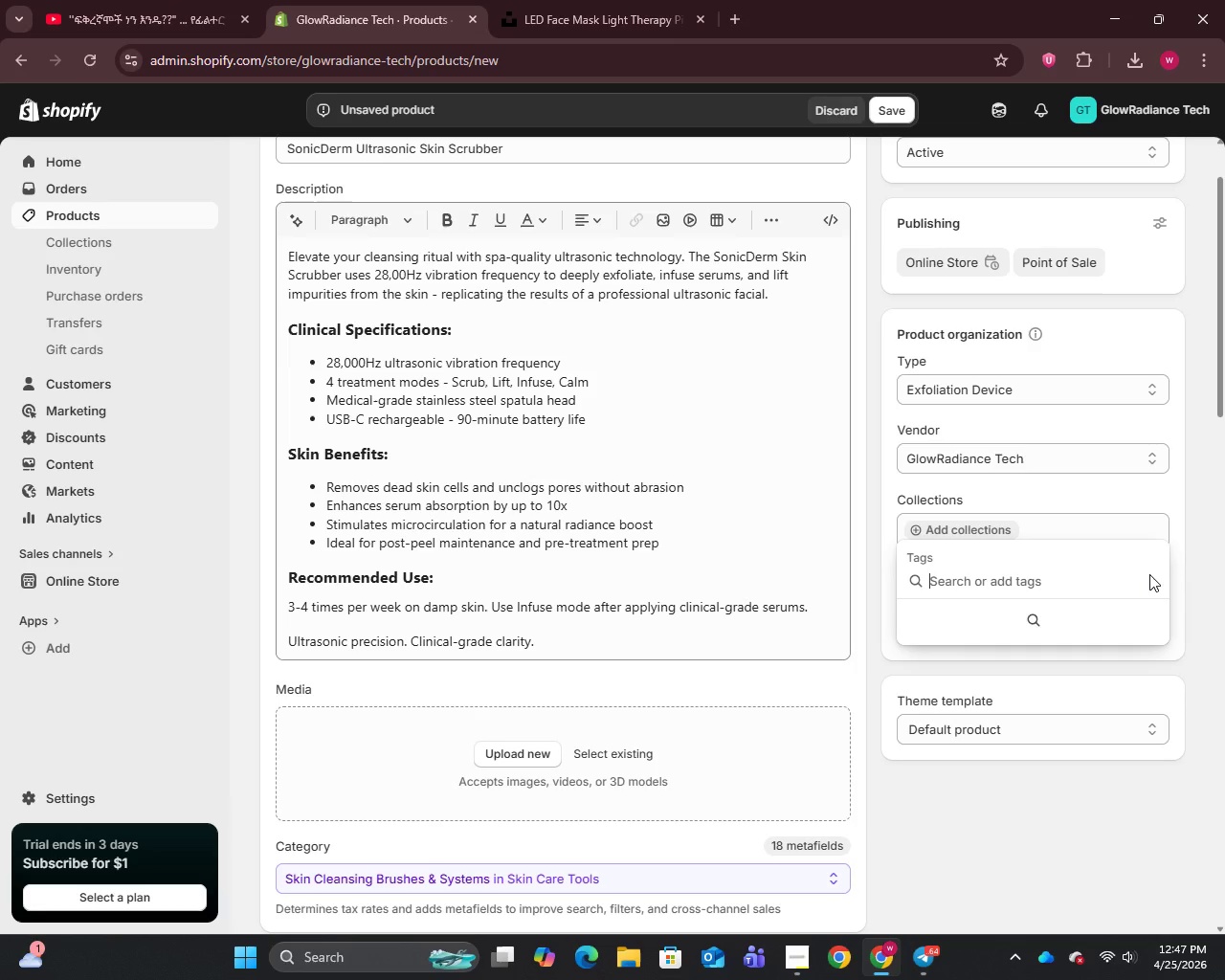 
type(clinical grade)
 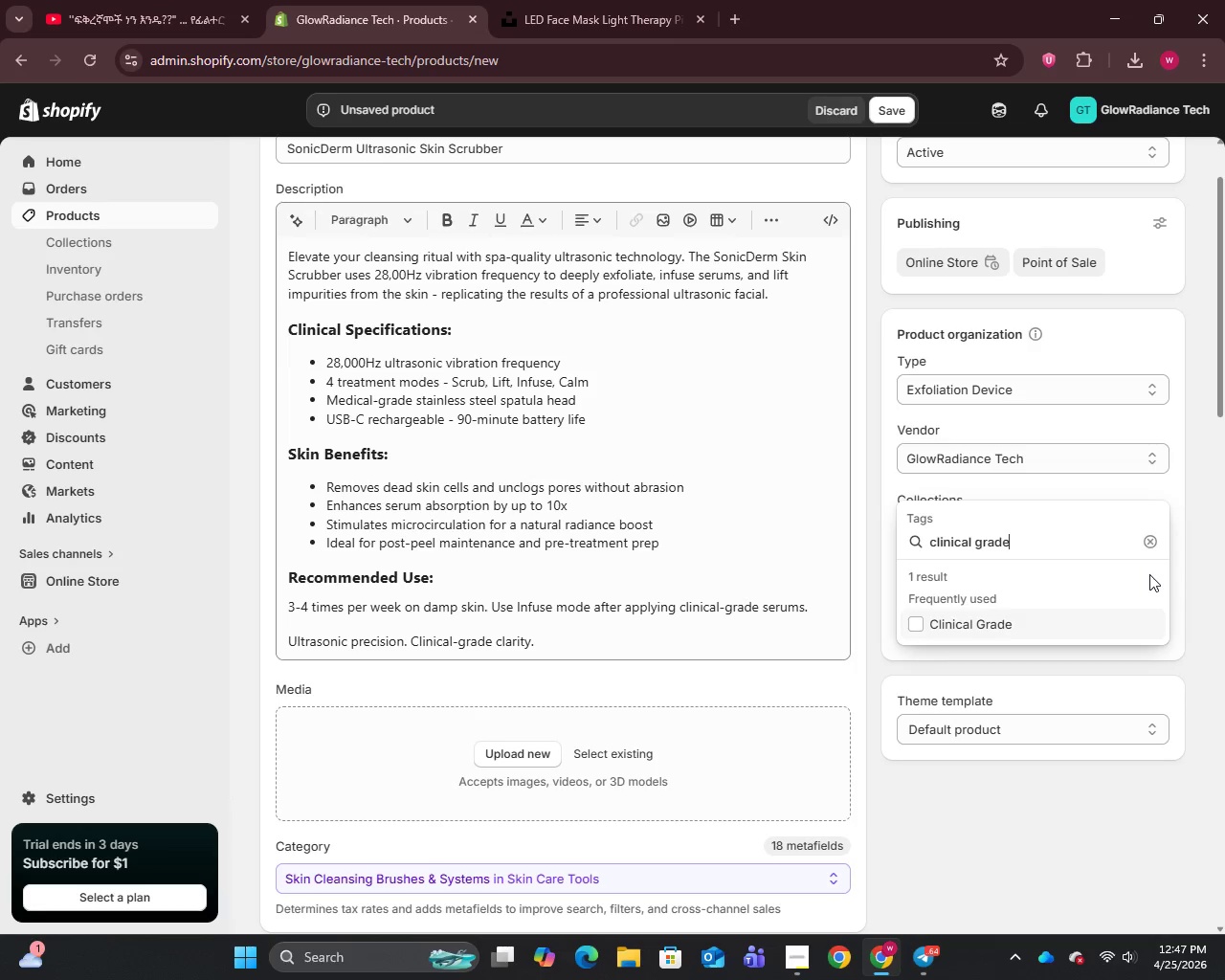 
key(Enter)
 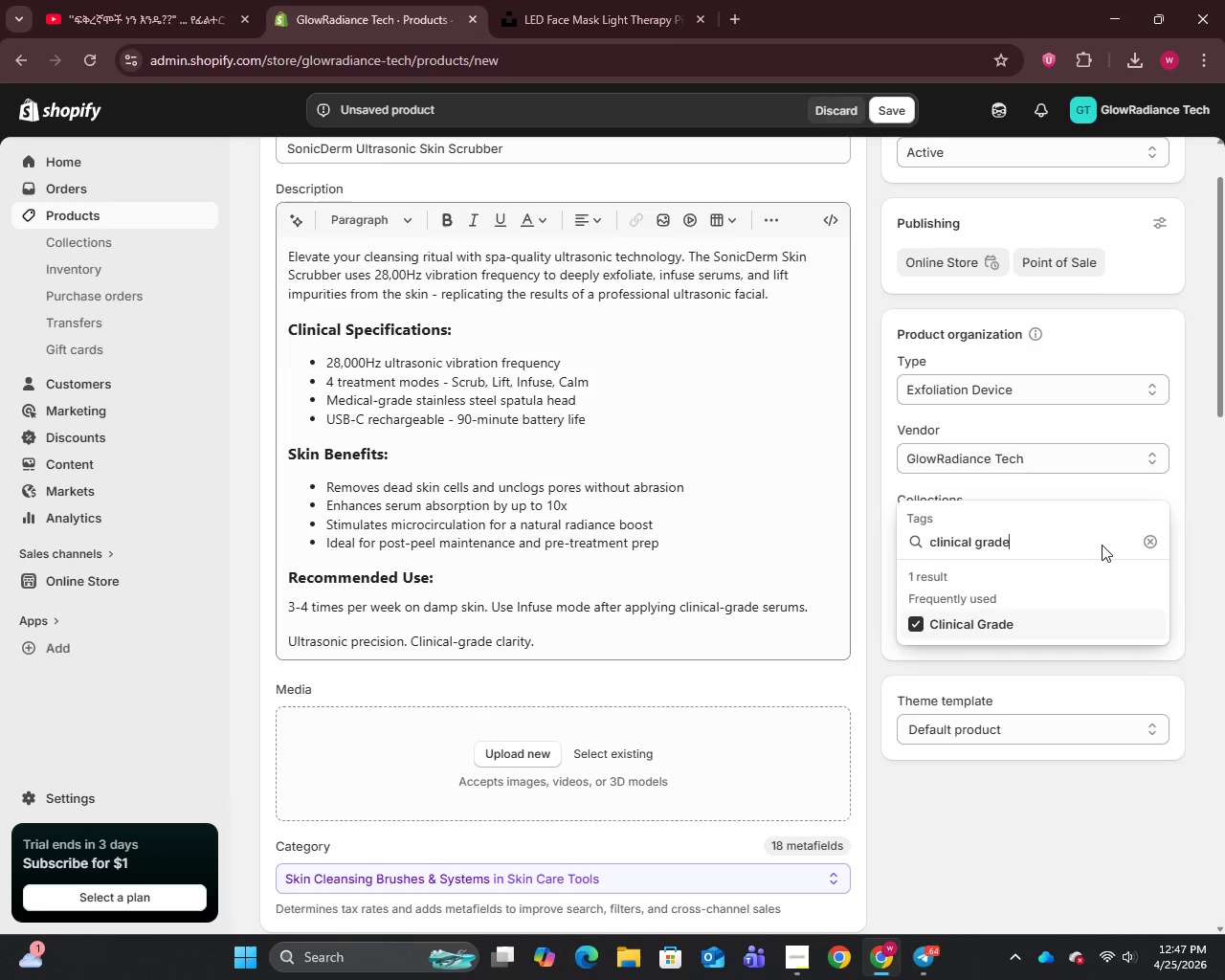 
key(Control+A)
 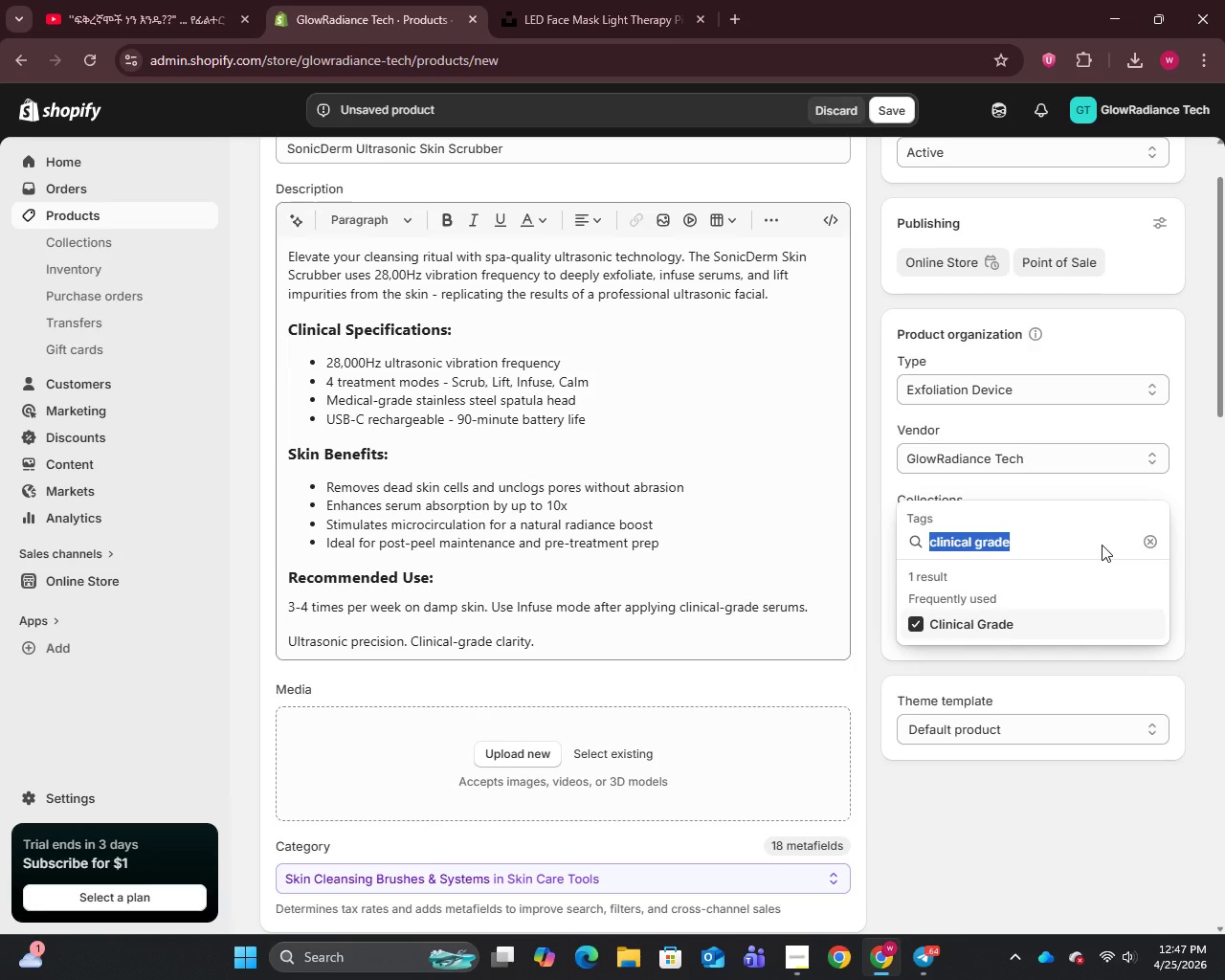 
type(spa-quality)
 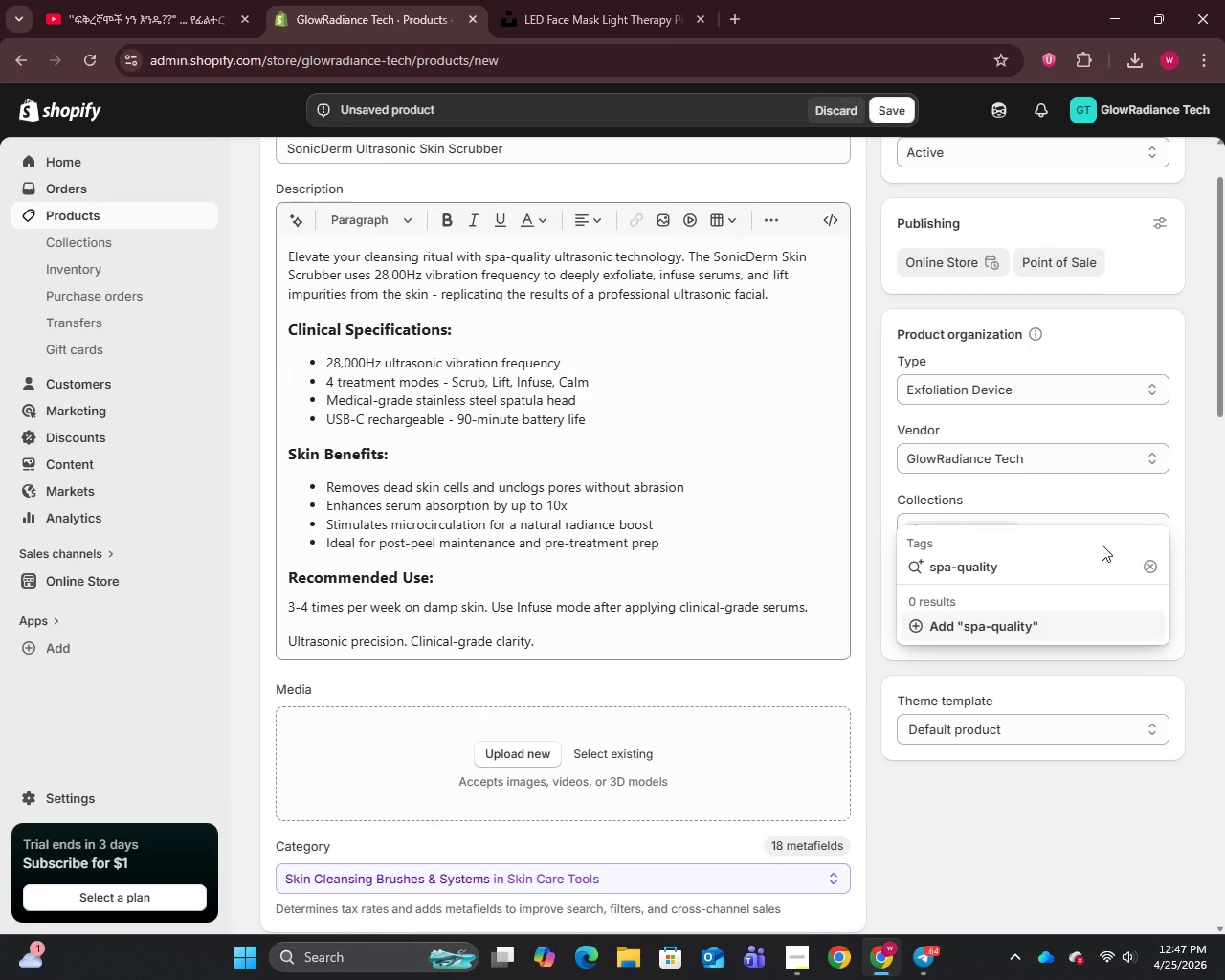 
key(Enter)
 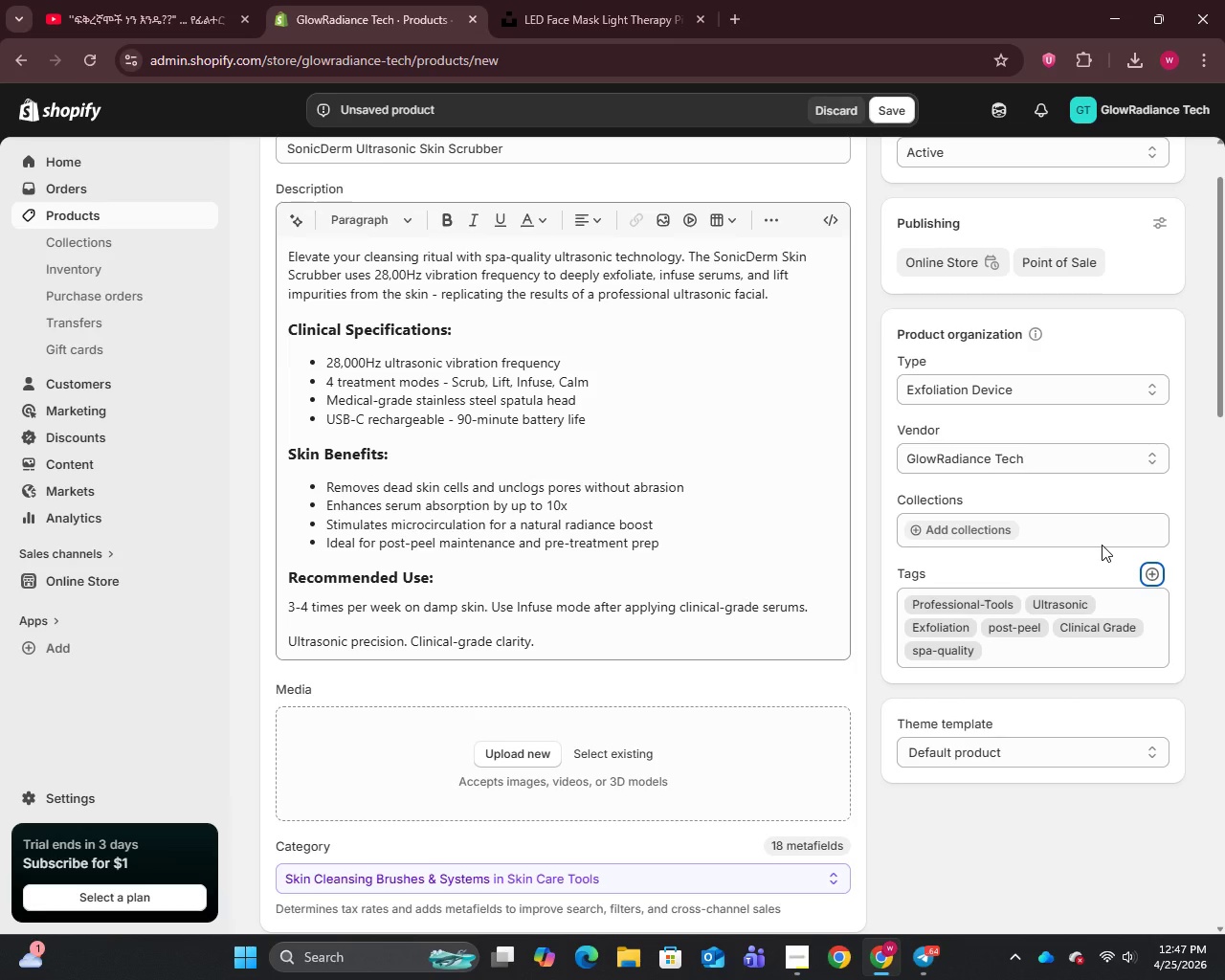 
scroll: coordinate [831, 684], scroll_direction: down, amount: 24.0
 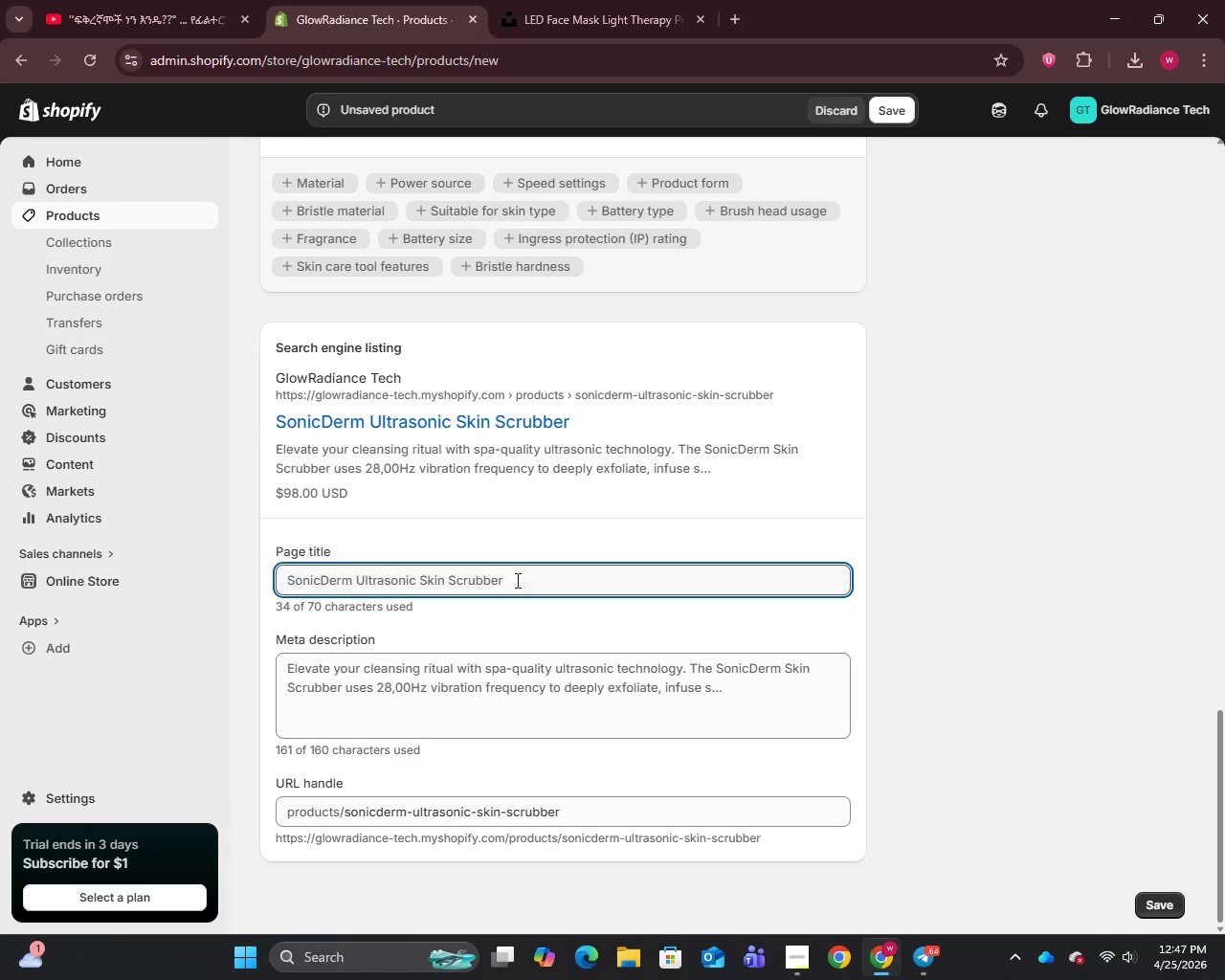 
left_click([516, 580])
 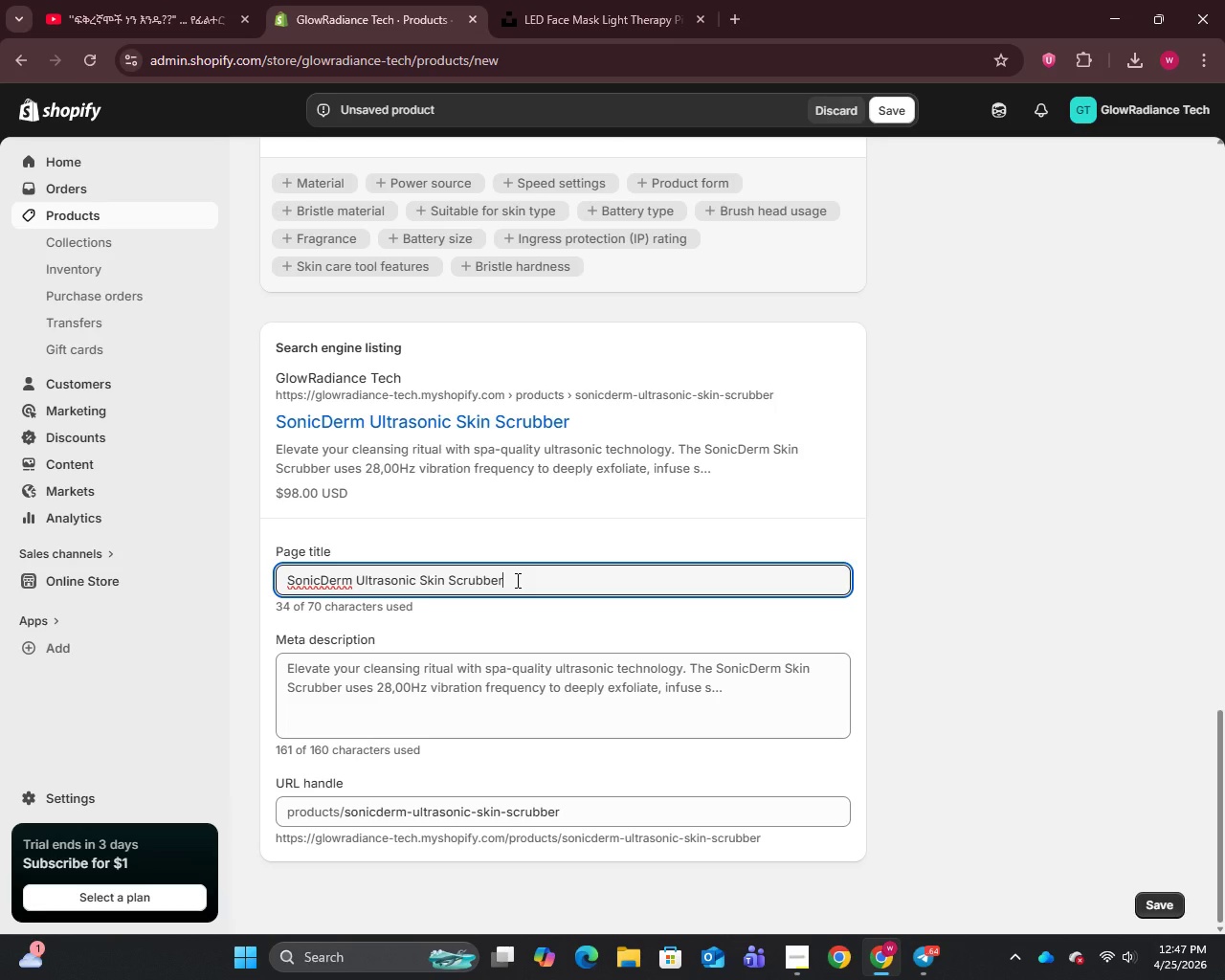 
wait(6.12)
 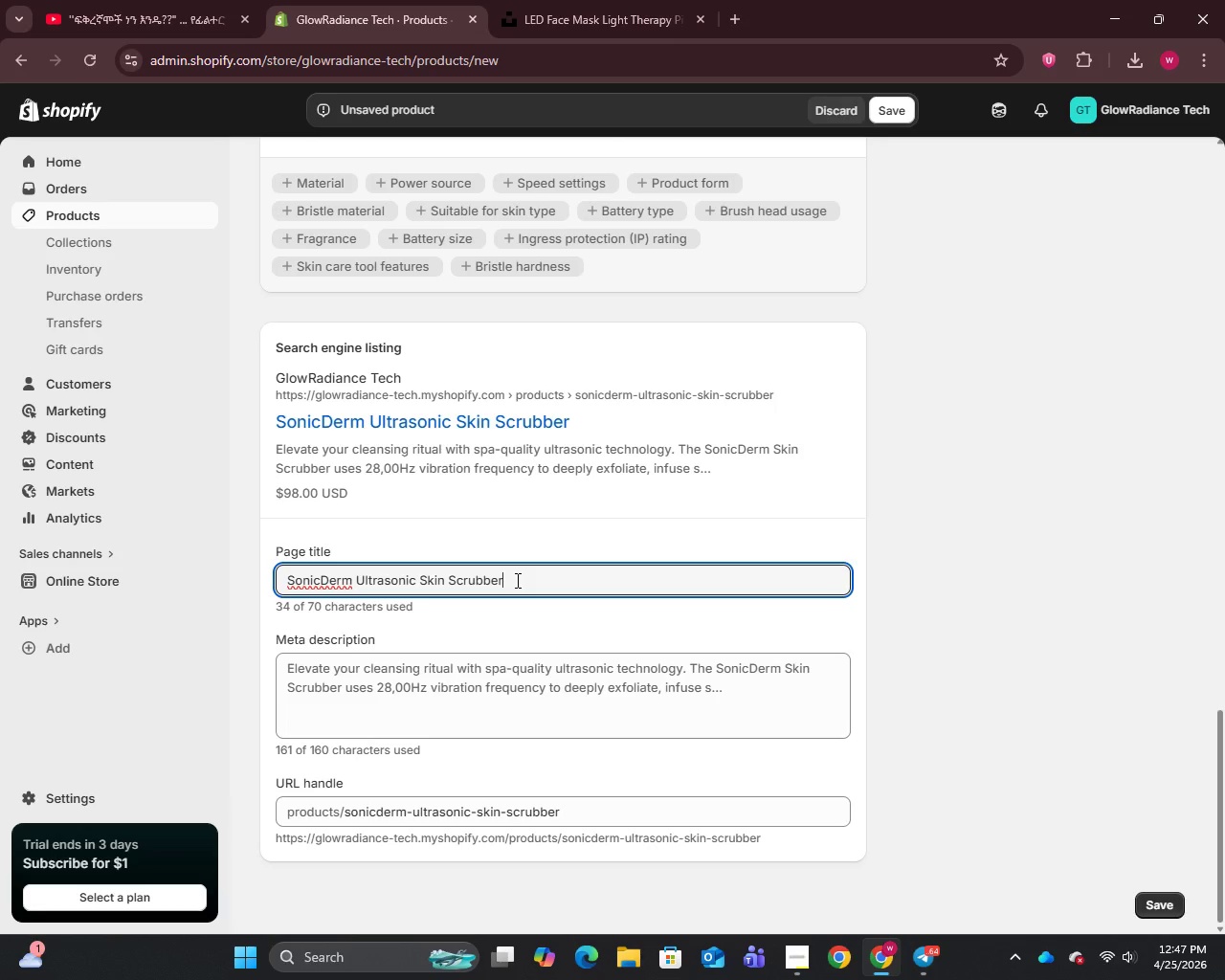 
type( - Professional Exfolis)
key(Backspace)
type(ation)
 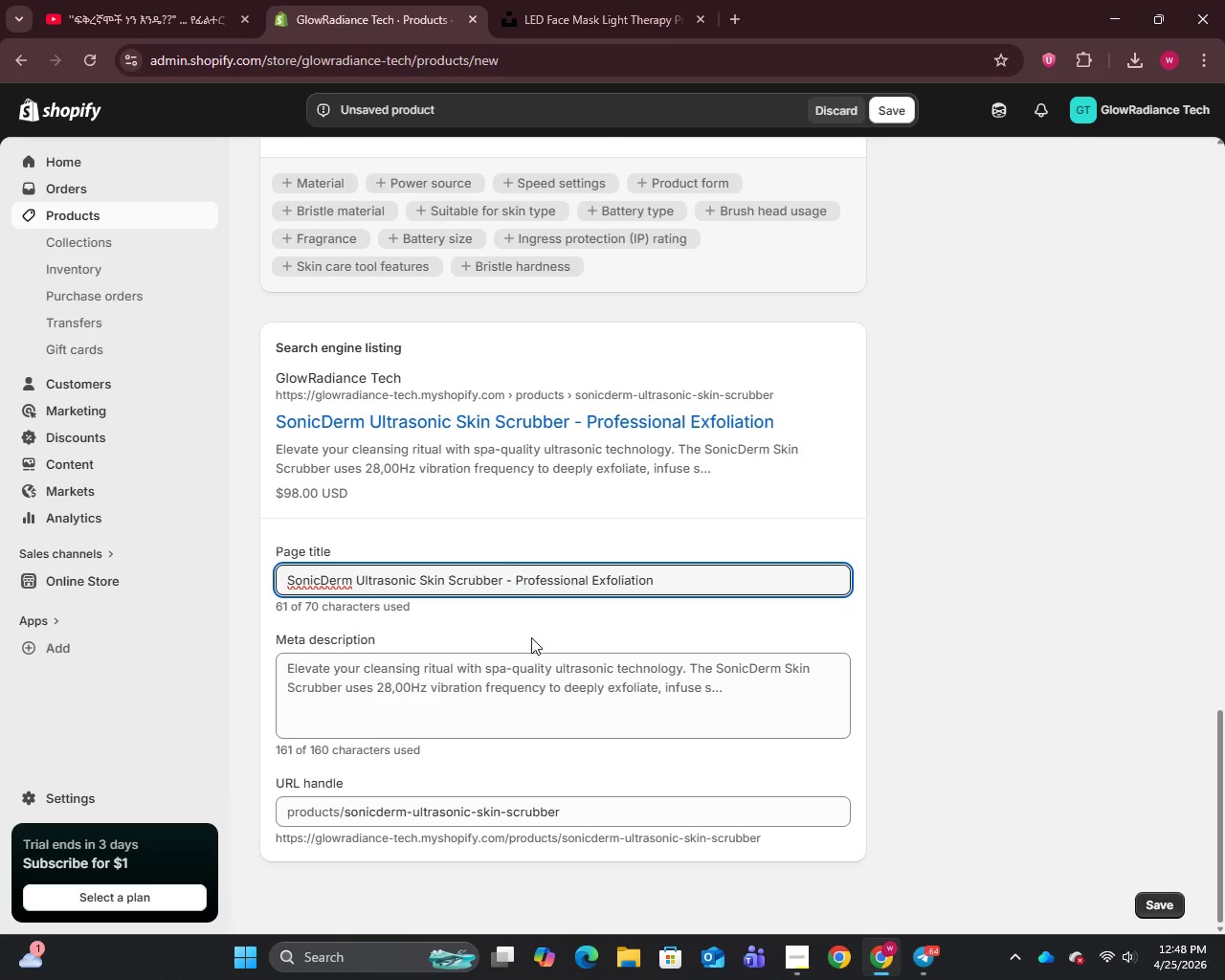 
left_click([540, 704])
 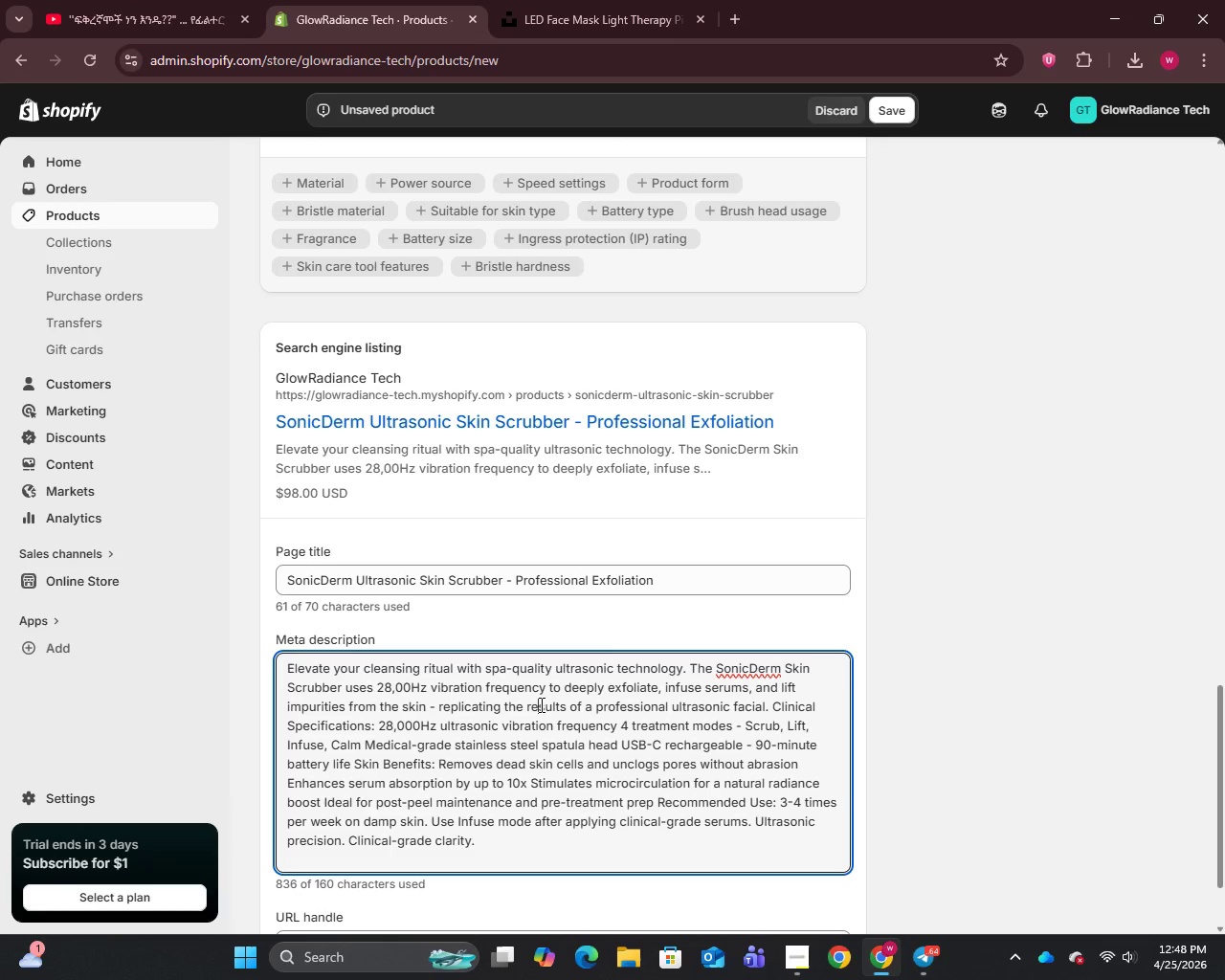 
key(Control+A)
 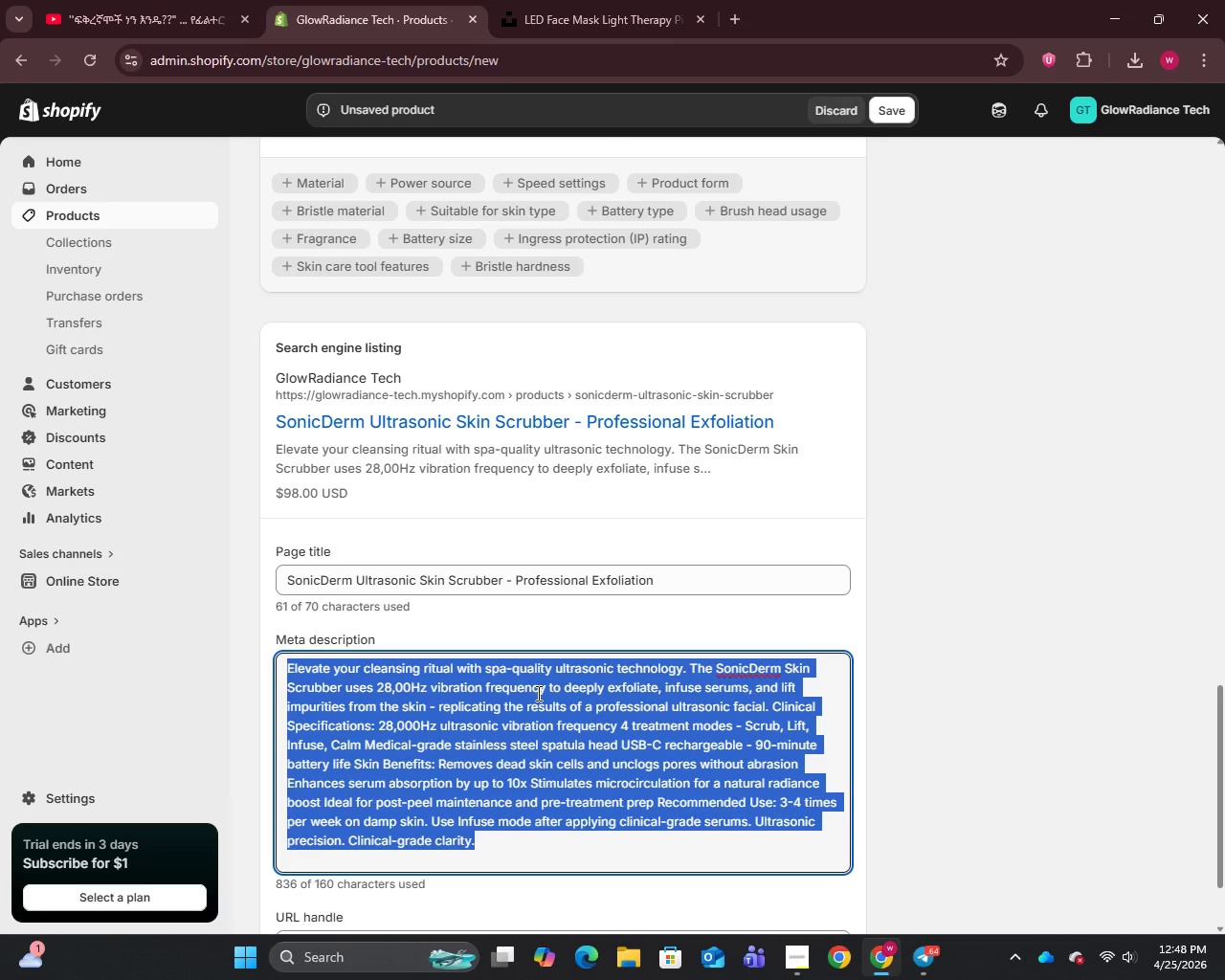 
type(Deep exfoliate and infuse serums wth the SonicDerm Ultrasonic Scrubber)
 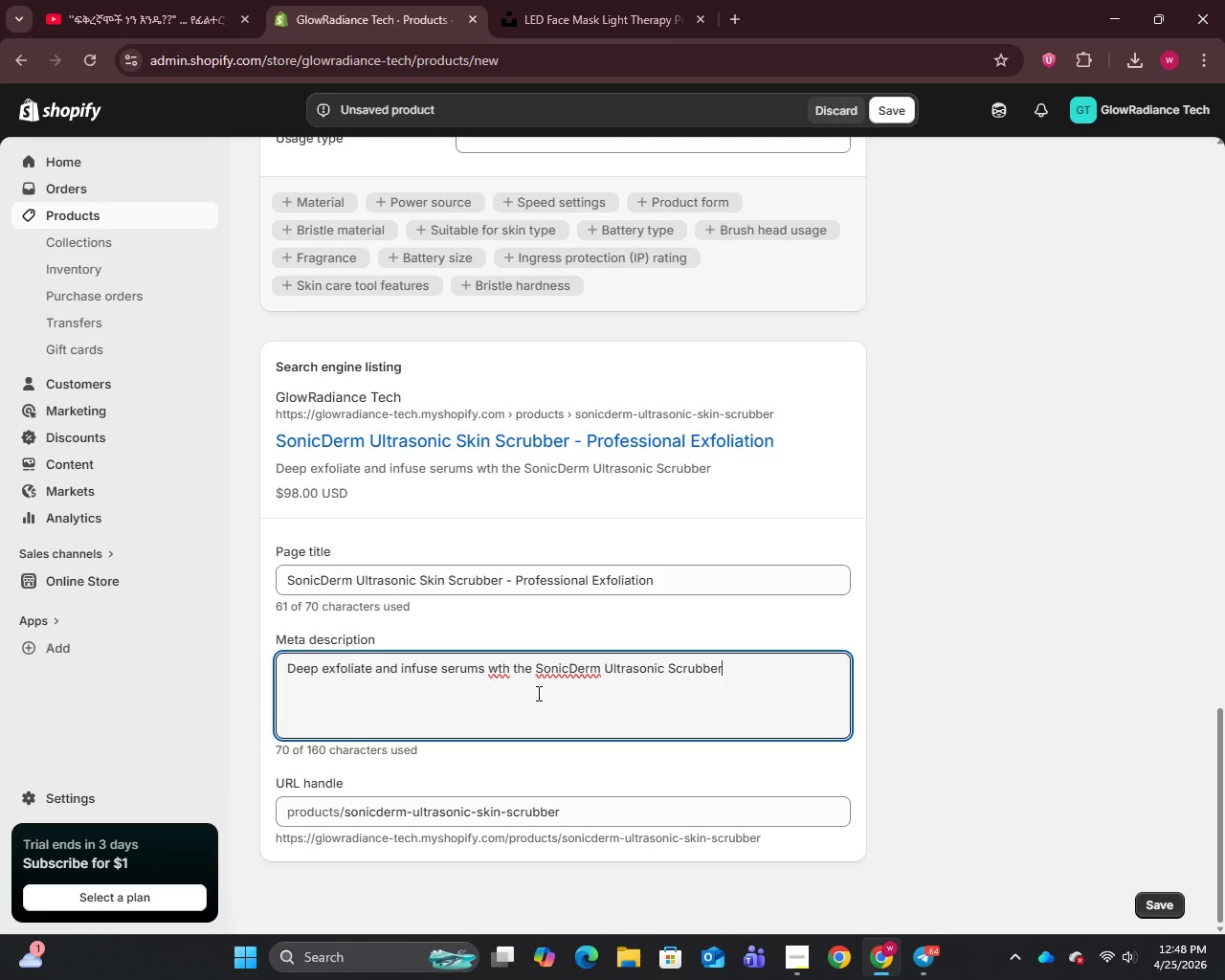 
key(Period)
 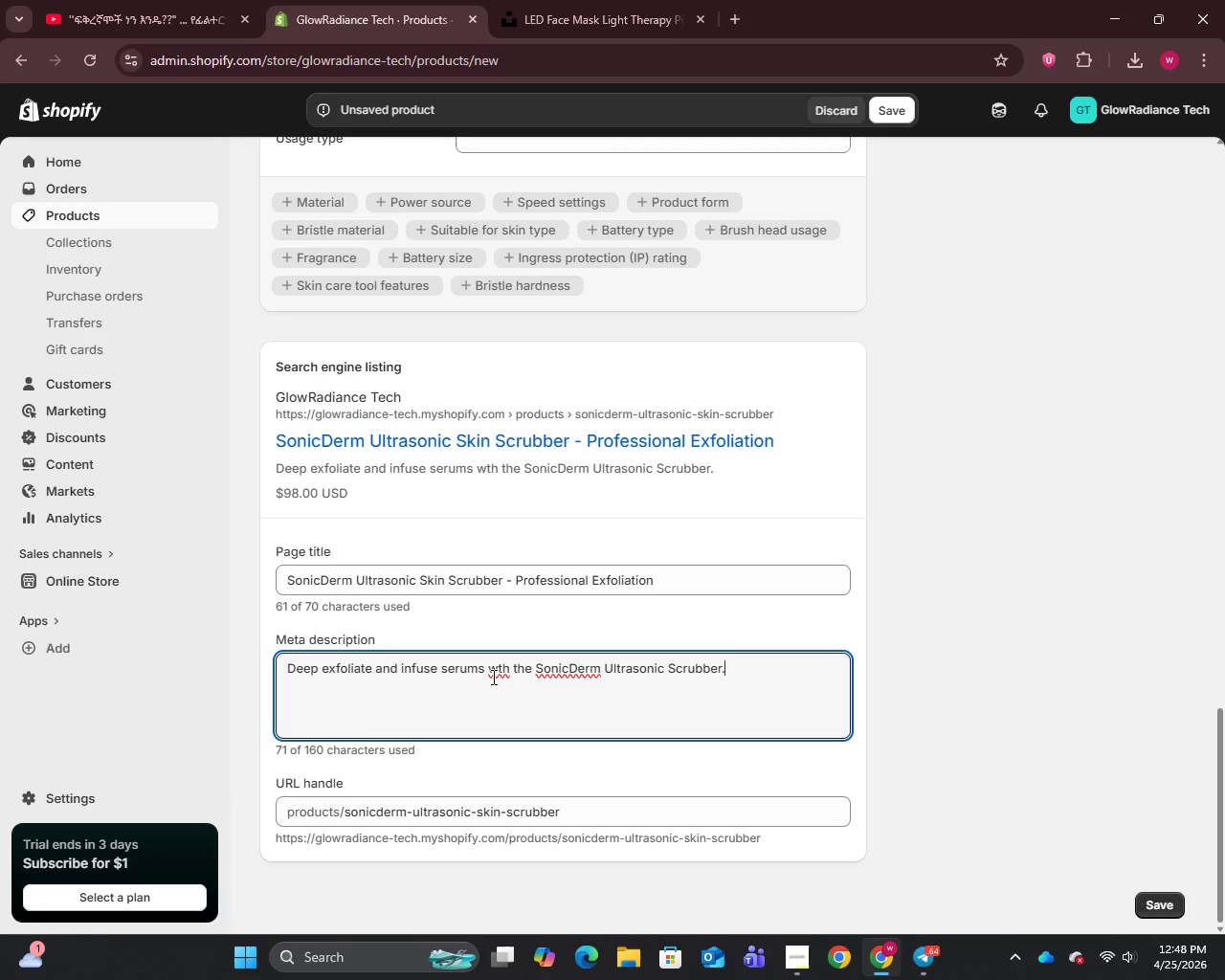 
left_click([495, 673])
 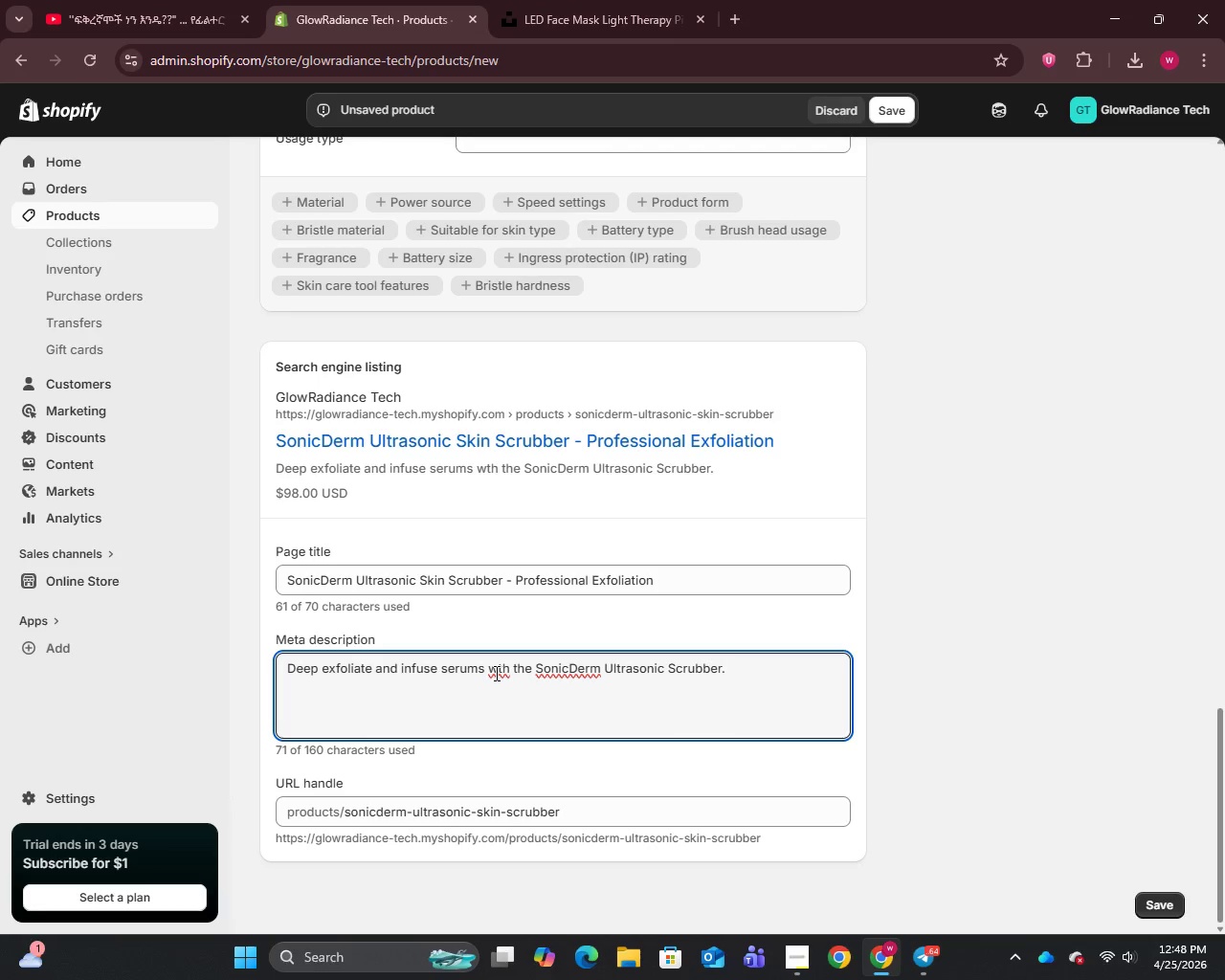 
key(I)
 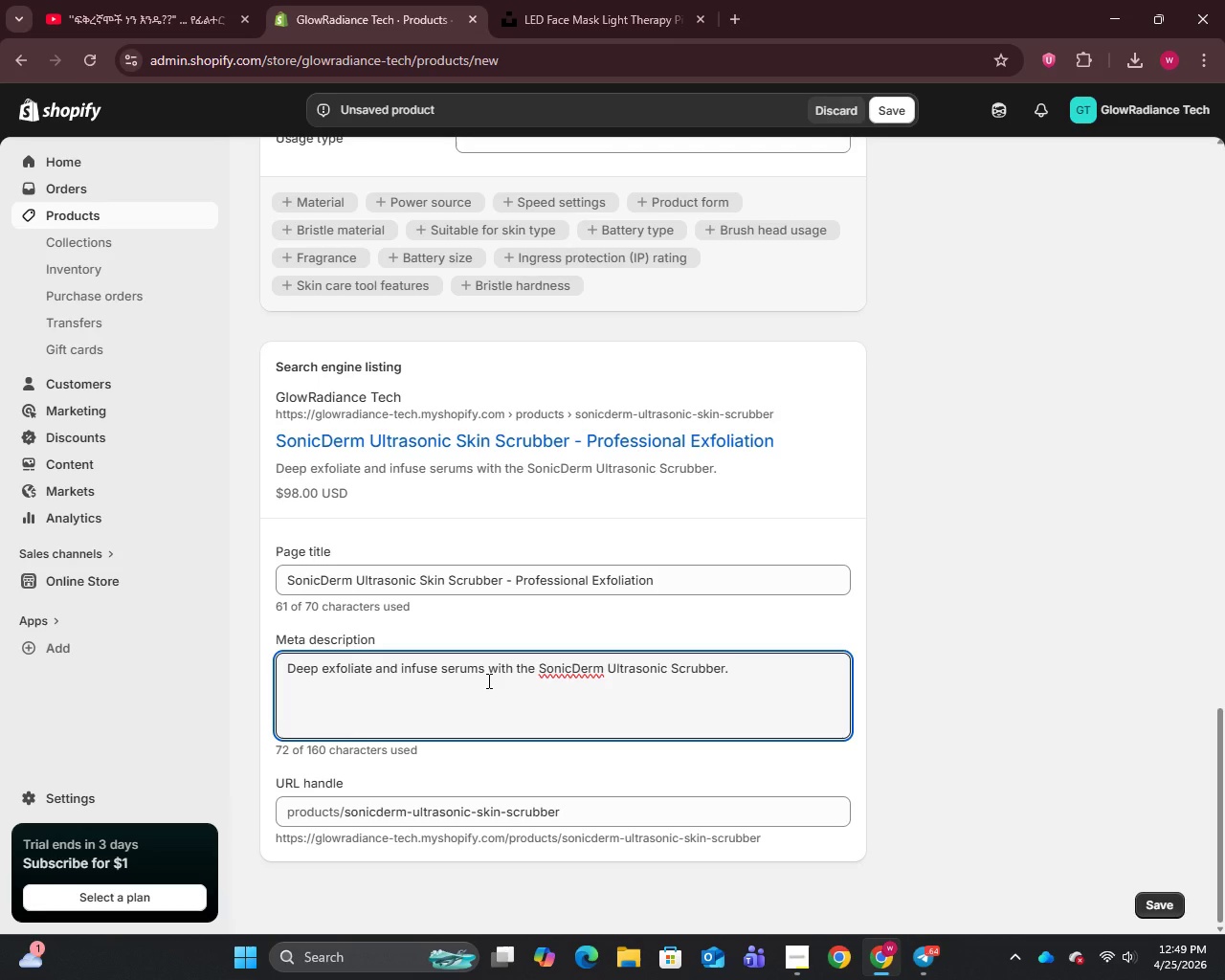 
wait(7.8)
 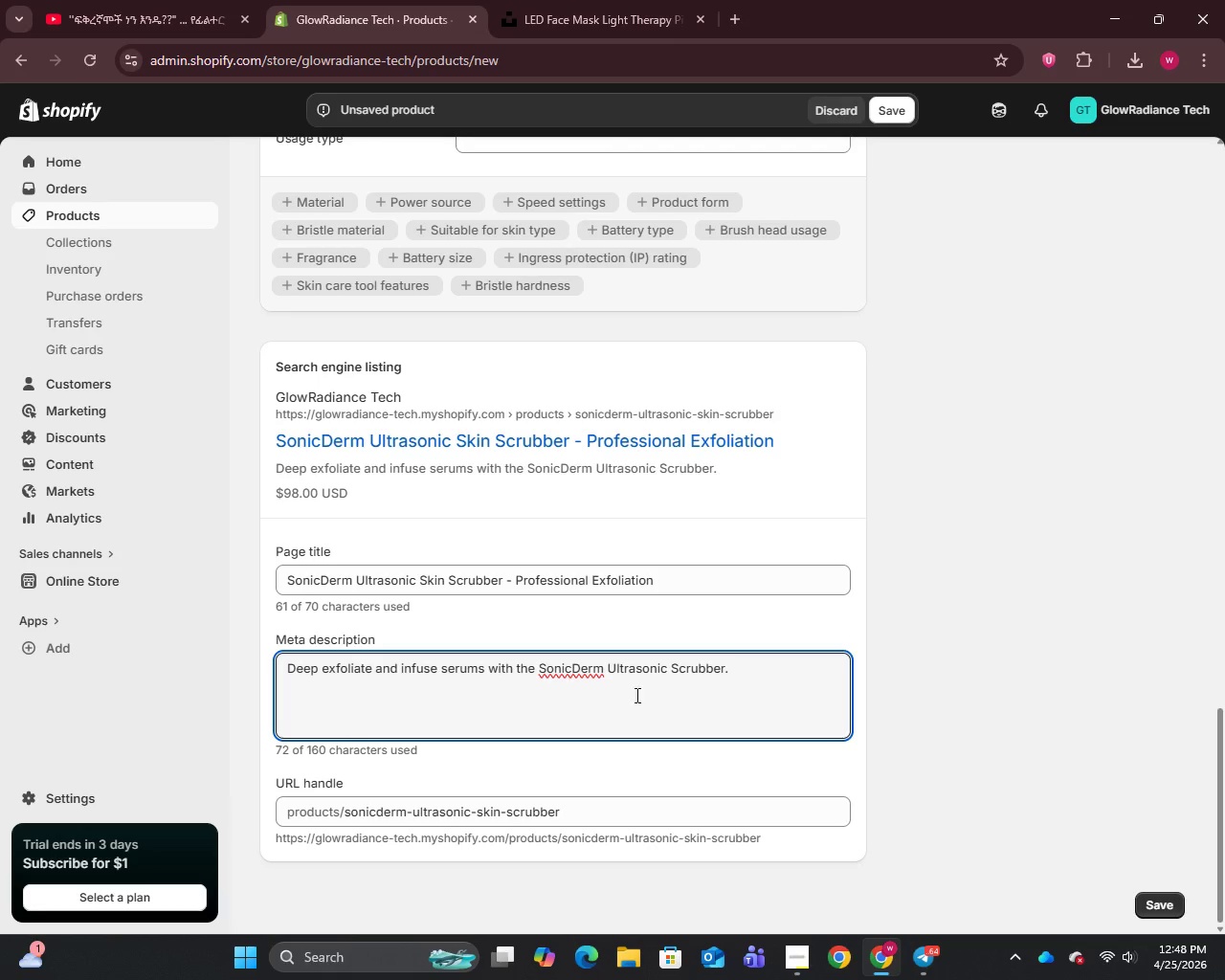 
left_click([731, 674])
 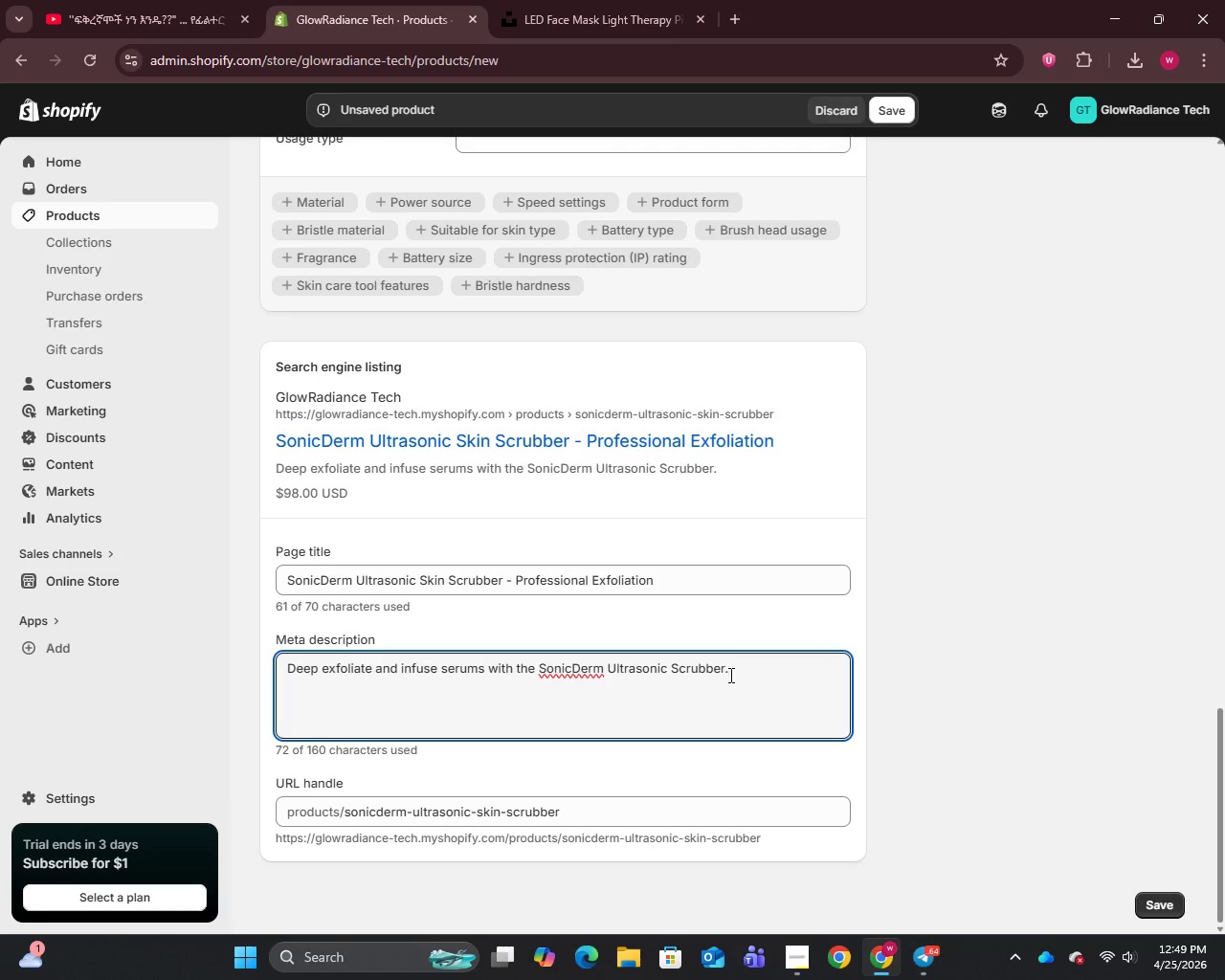 
type( Spa-quality clinical )
key(Backspace)
type(-grade skin resurfacing at home.)
 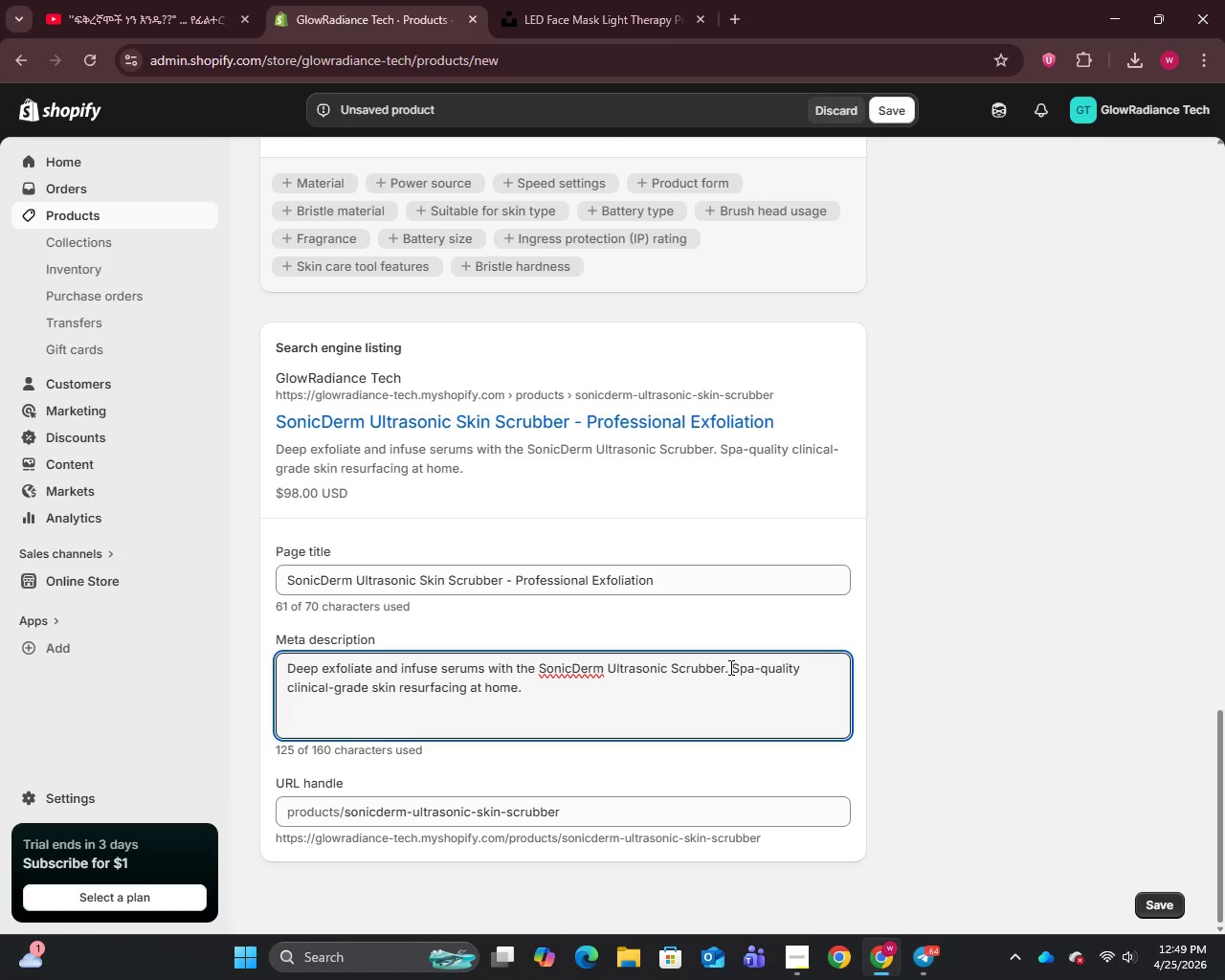 
wait(11.26)
 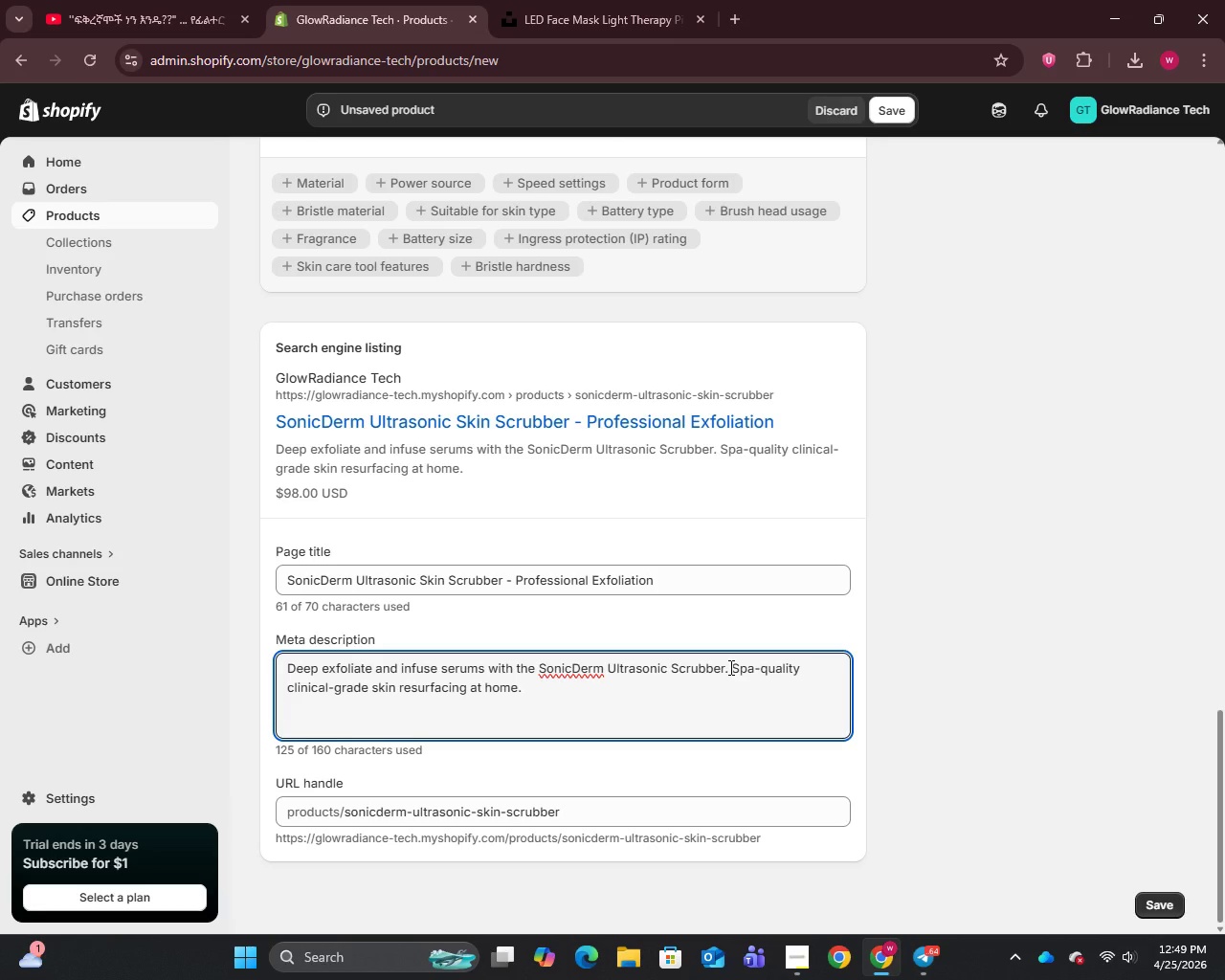 
scroll: coordinate [477, 497], scroll_direction: up, amount: 10.0
 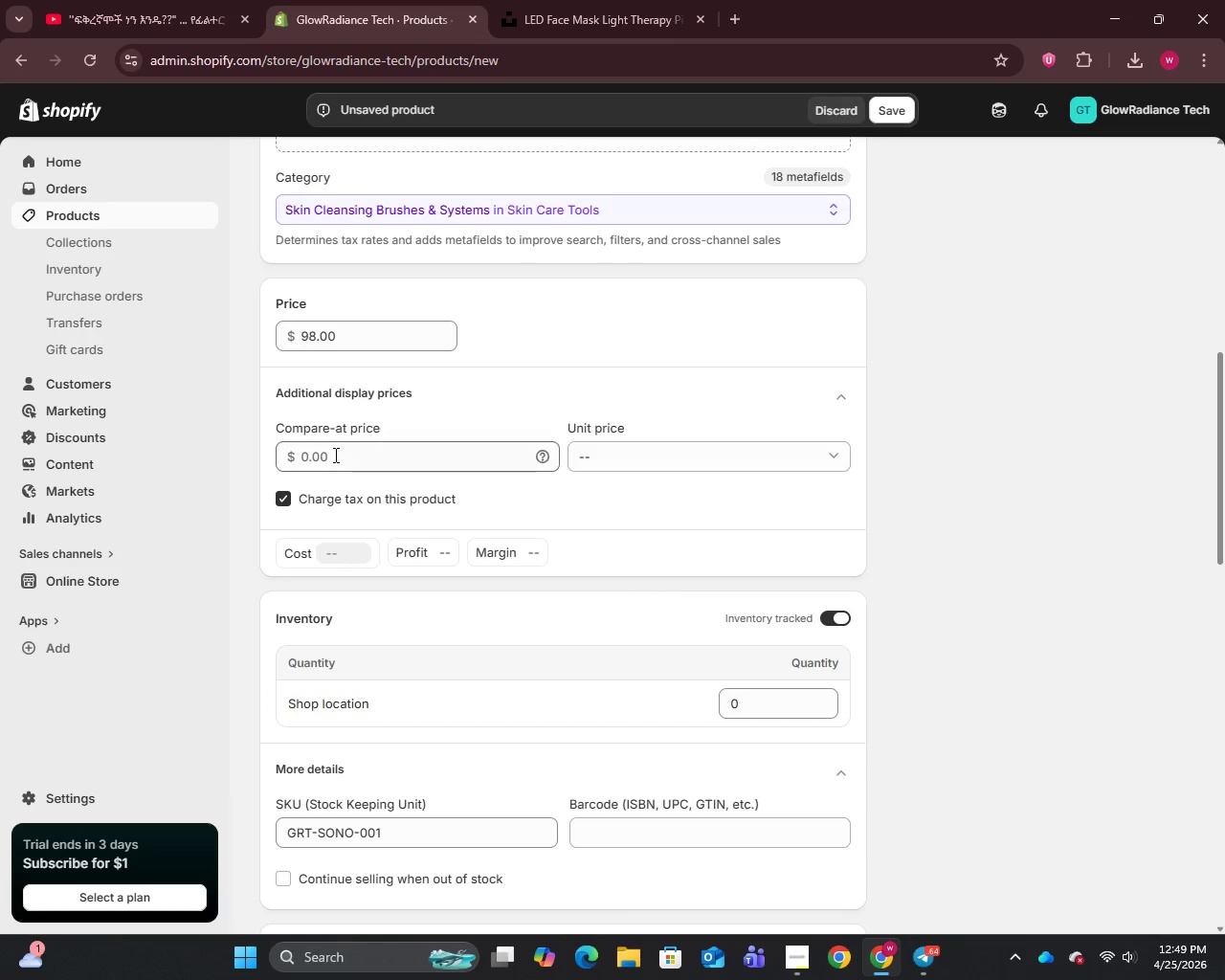 
left_click_drag(start_coordinate=[349, 457], to_coordinate=[256, 457])
 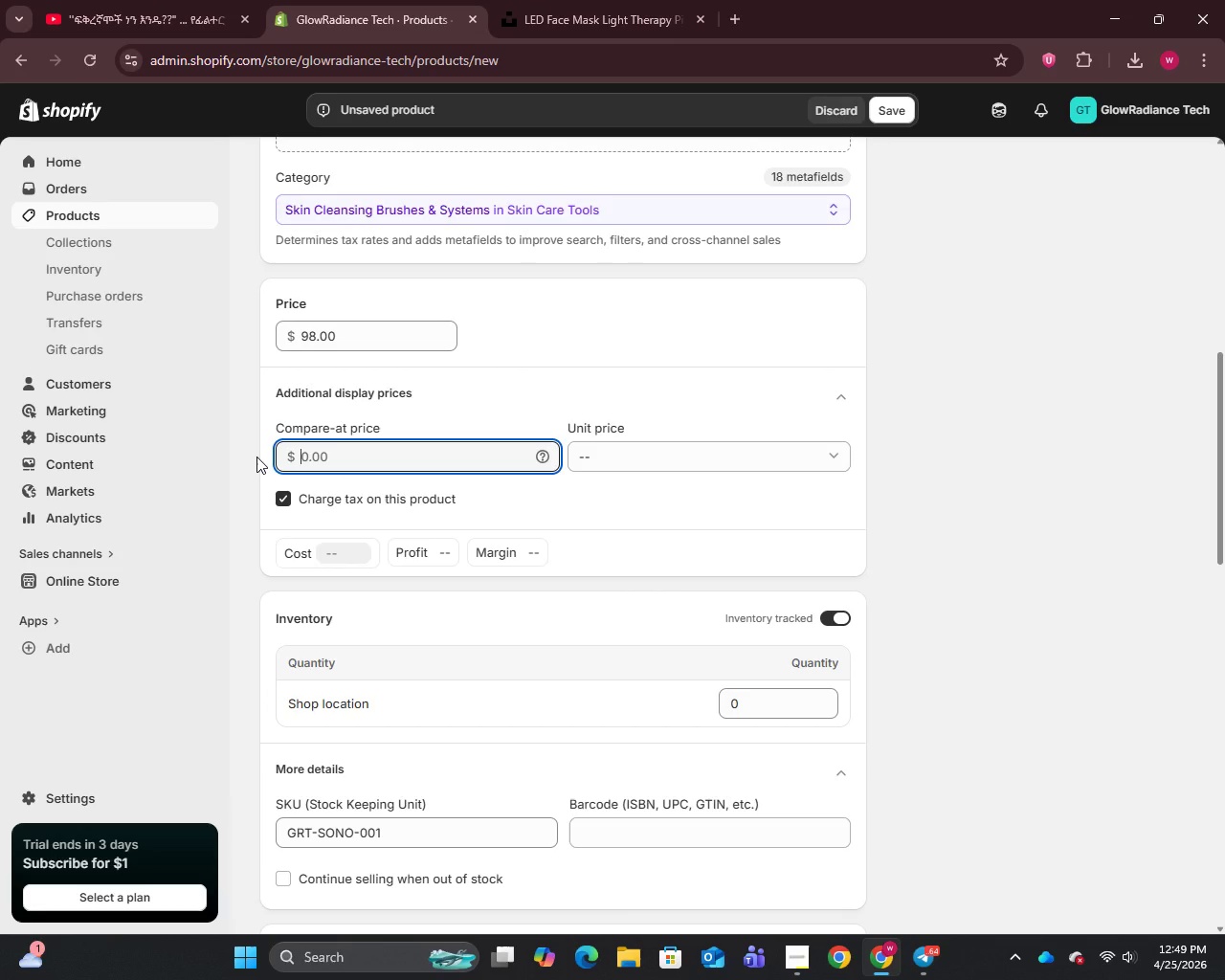 
type(130)
 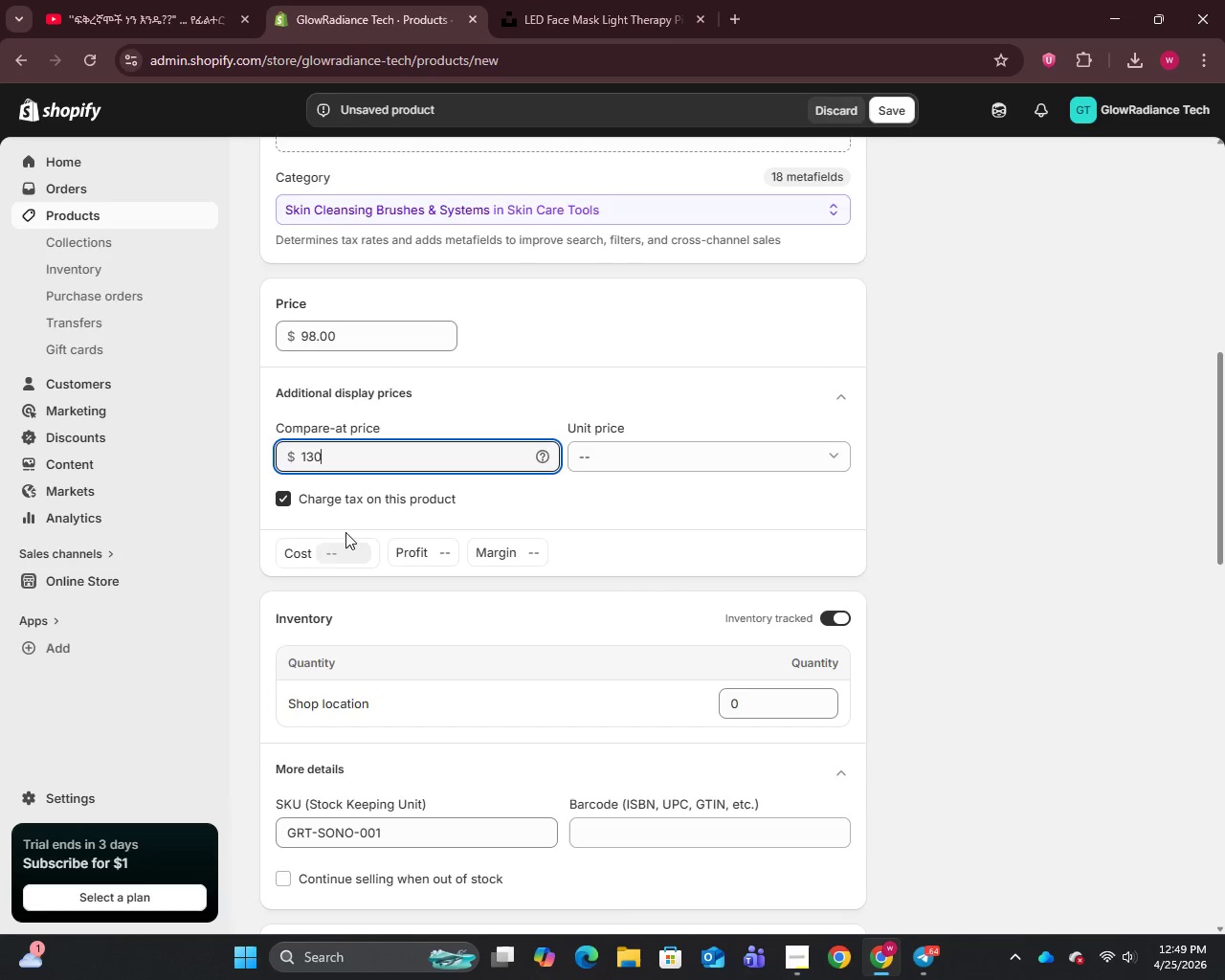 
left_click([335, 553])
 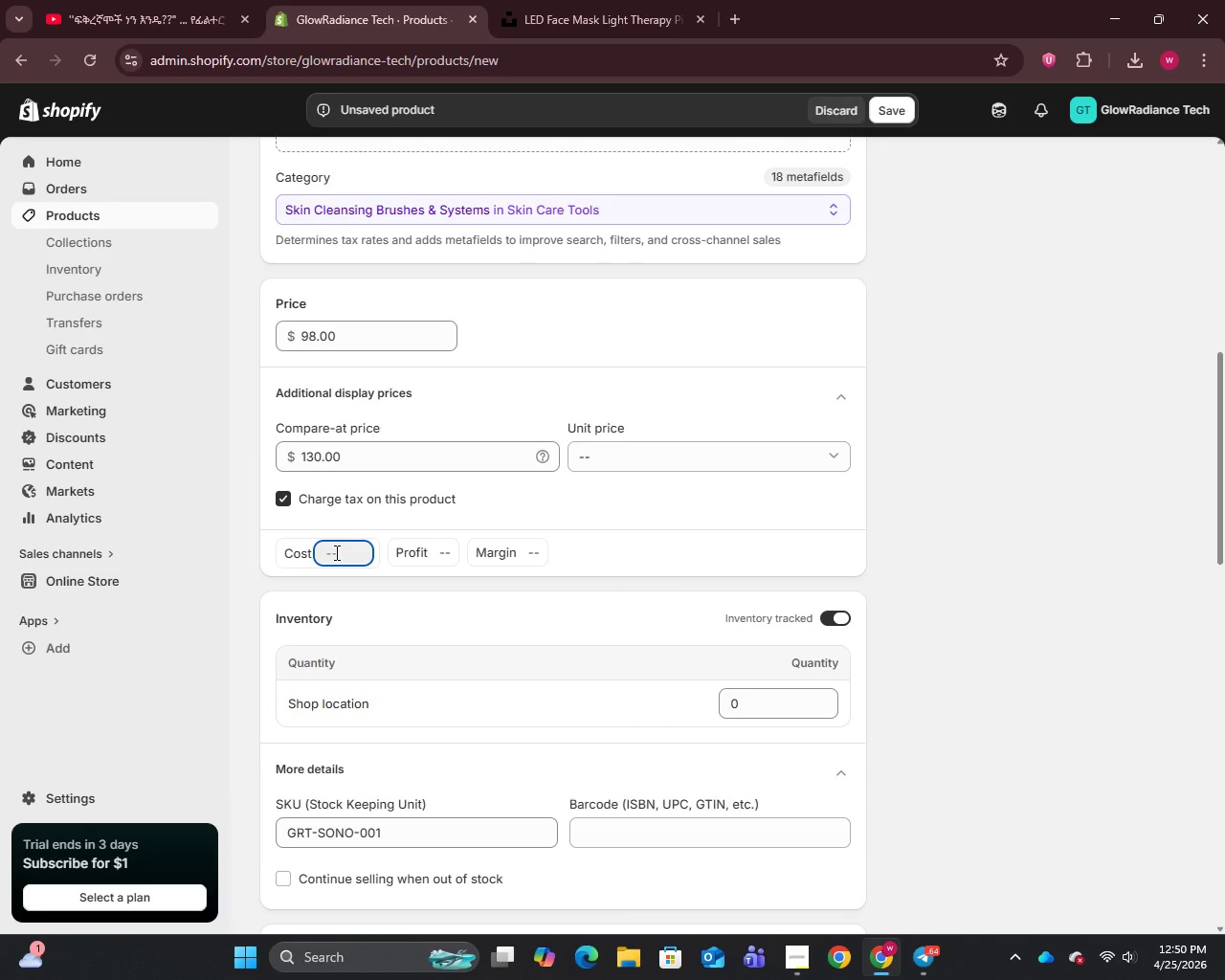 
type(18)
 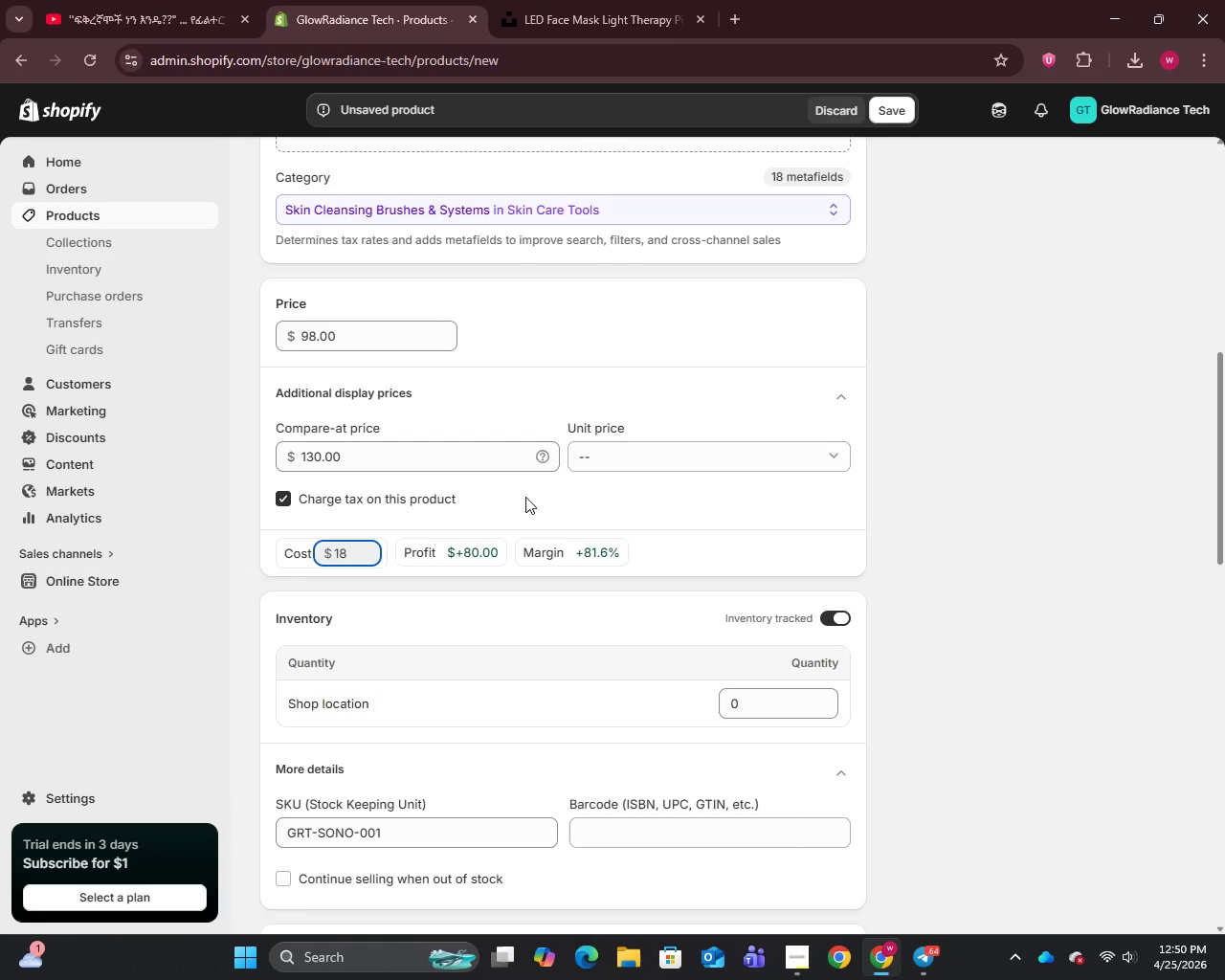 
wait(8.69)
 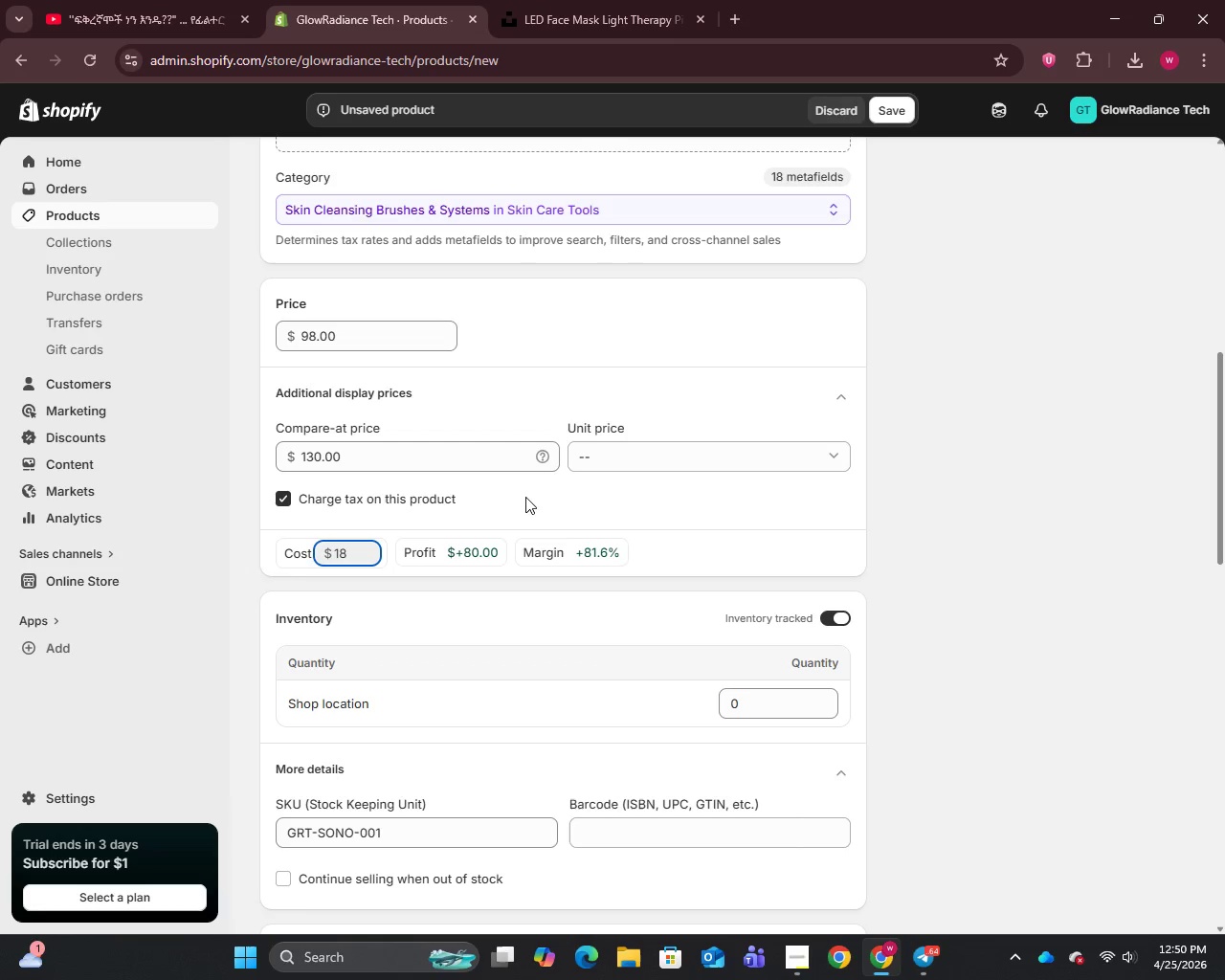 
left_click([597, 0])
 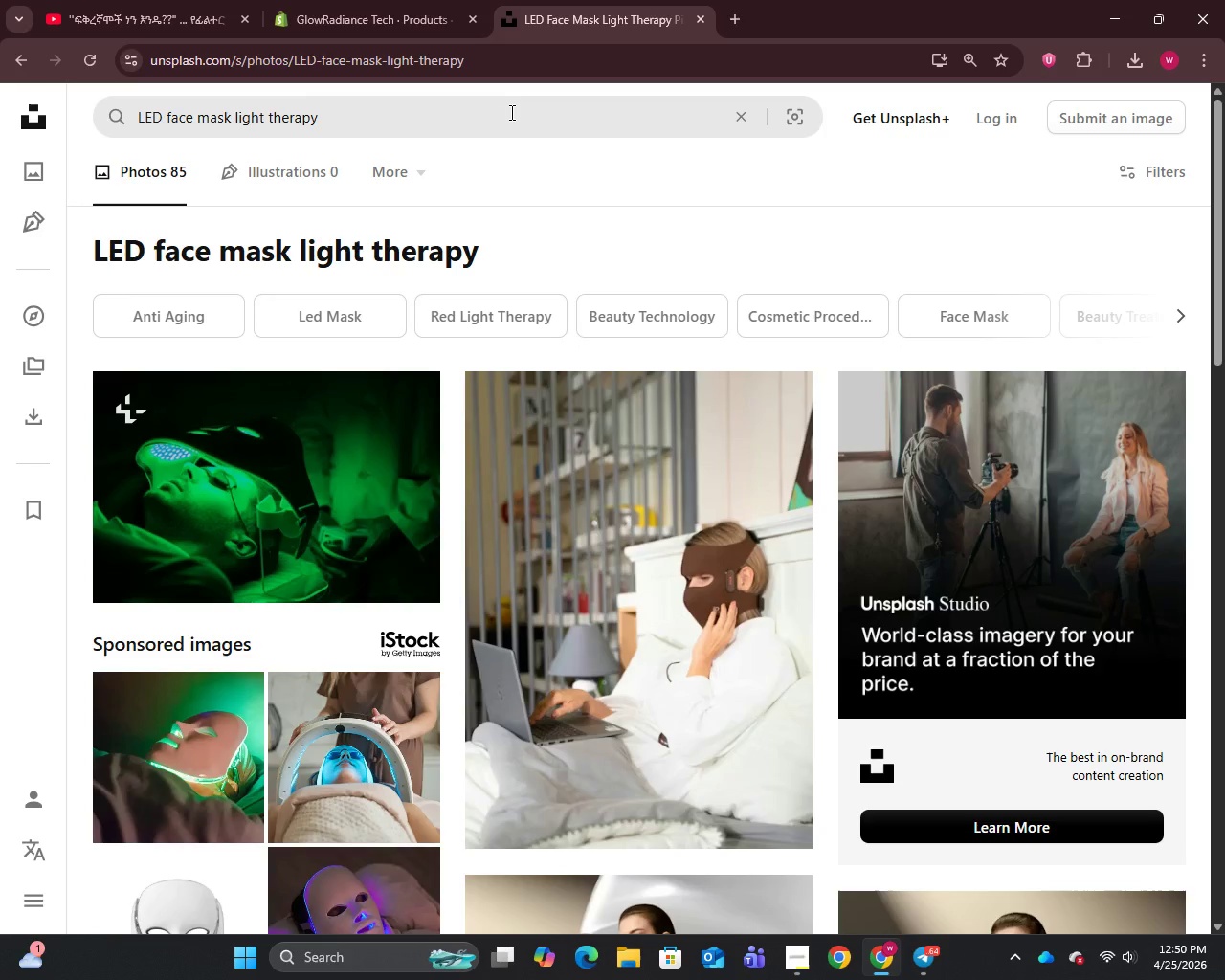 
left_click([509, 112])
 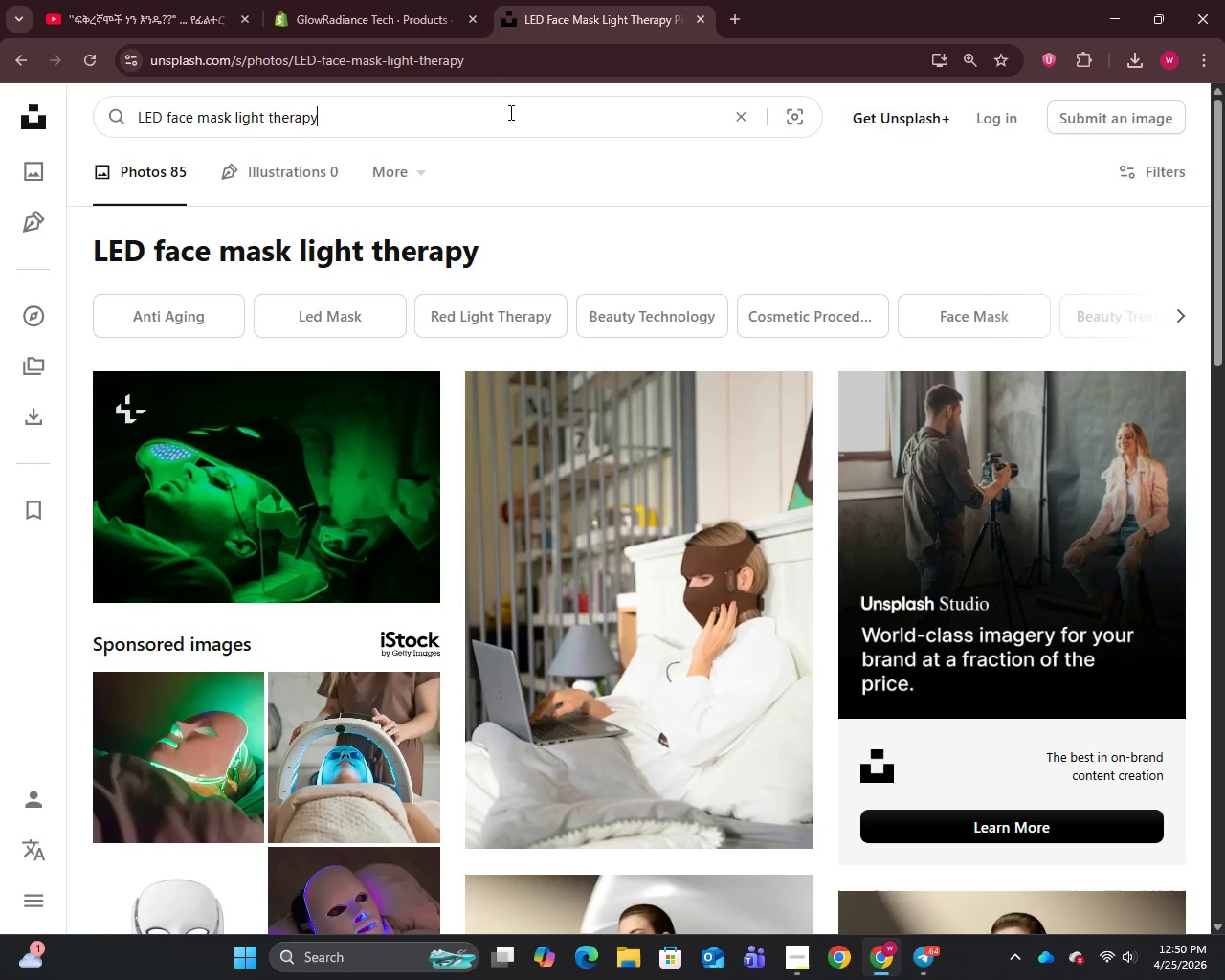 
key(Control+A)
 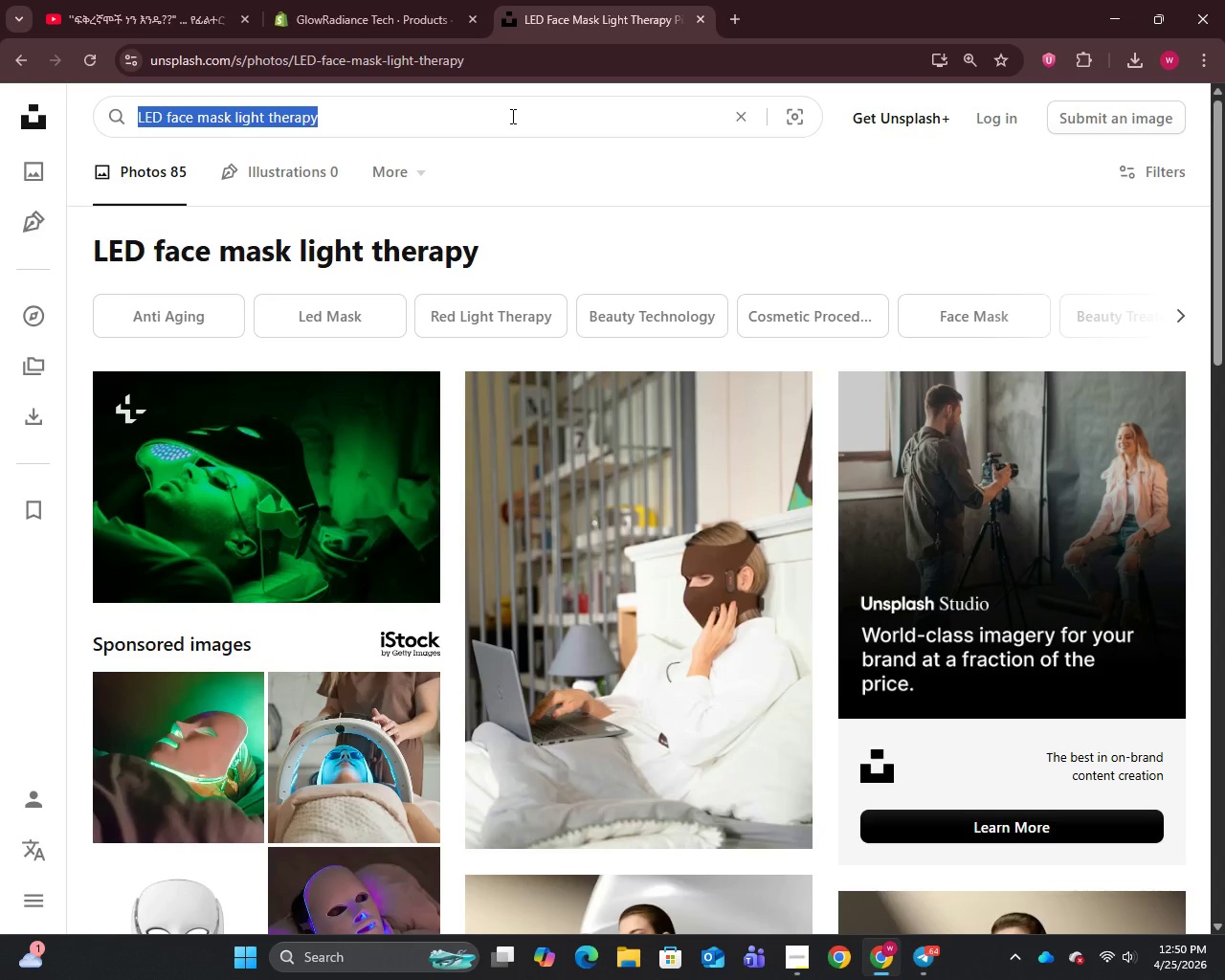 
type(ultrasonic skin sc)
 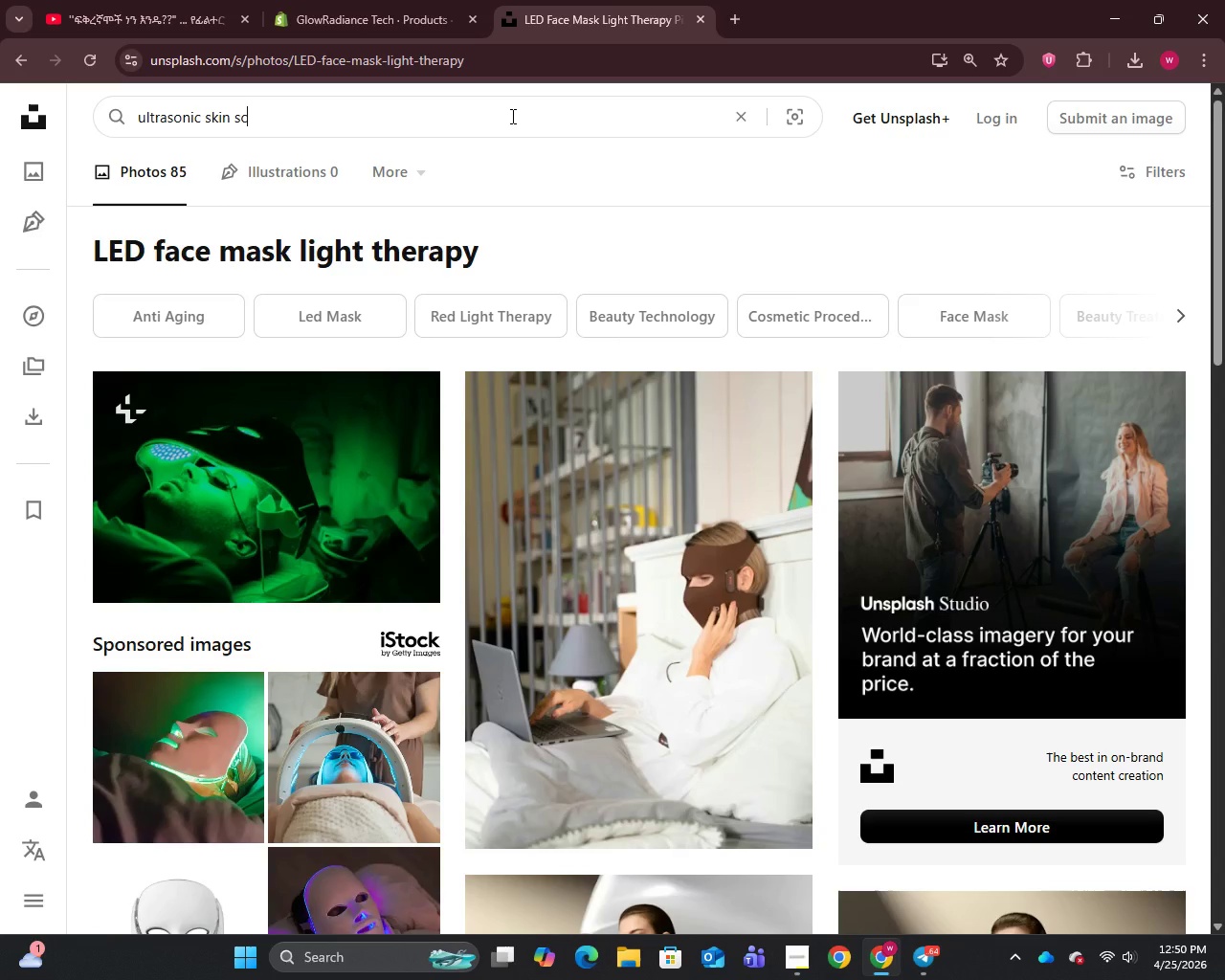 
type(rubber spatual)
 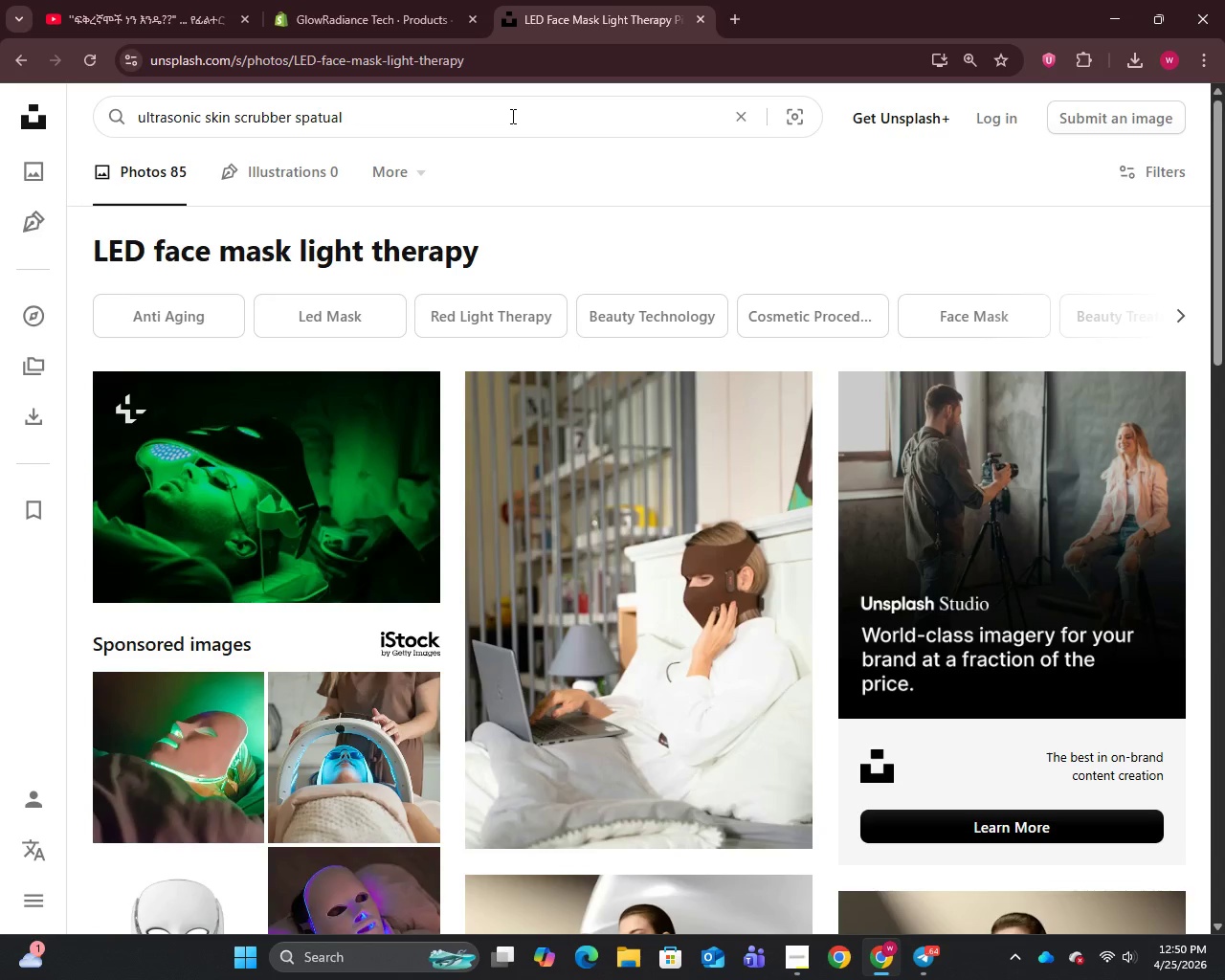 
key(Control+A)
 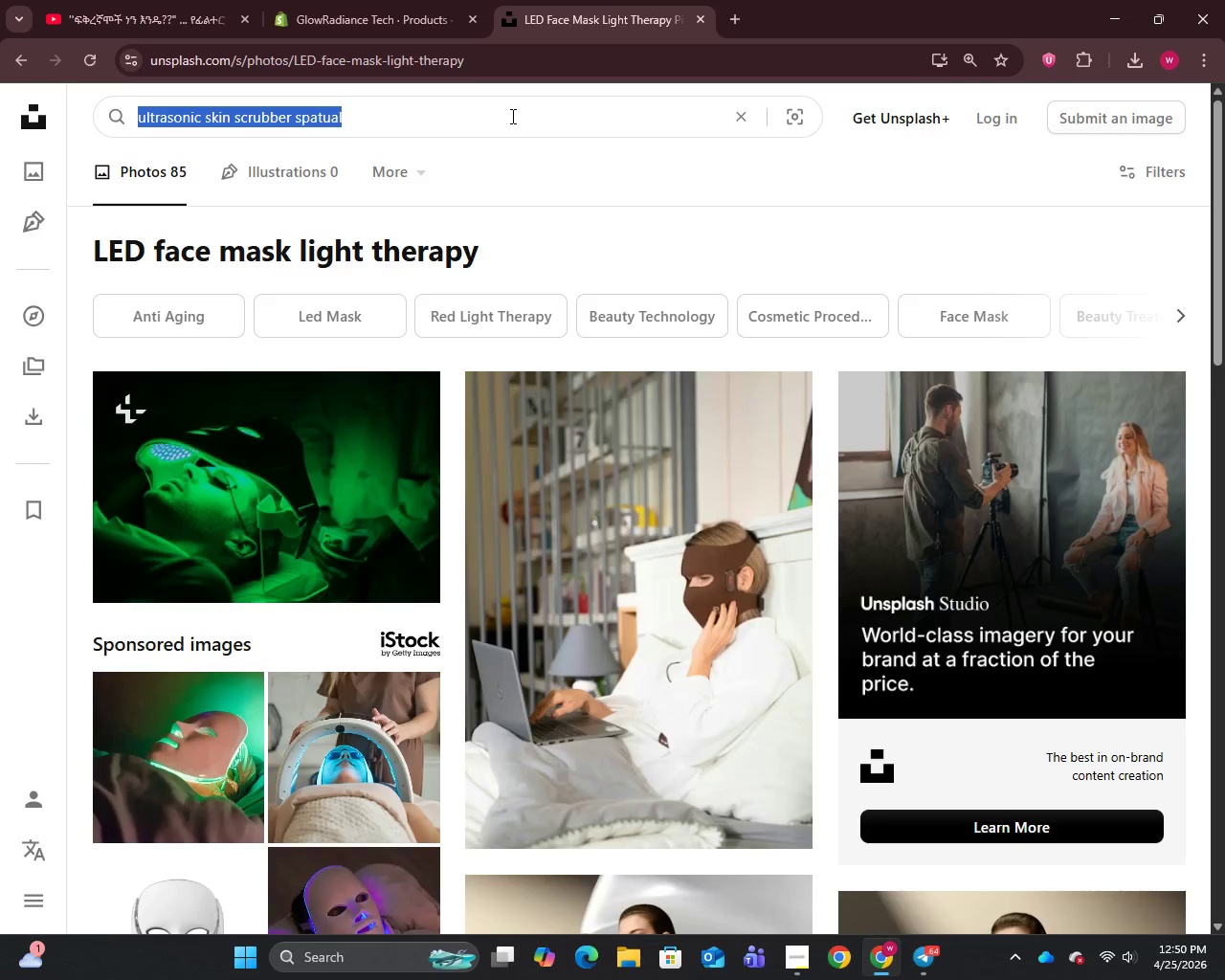 
key(Enter)
 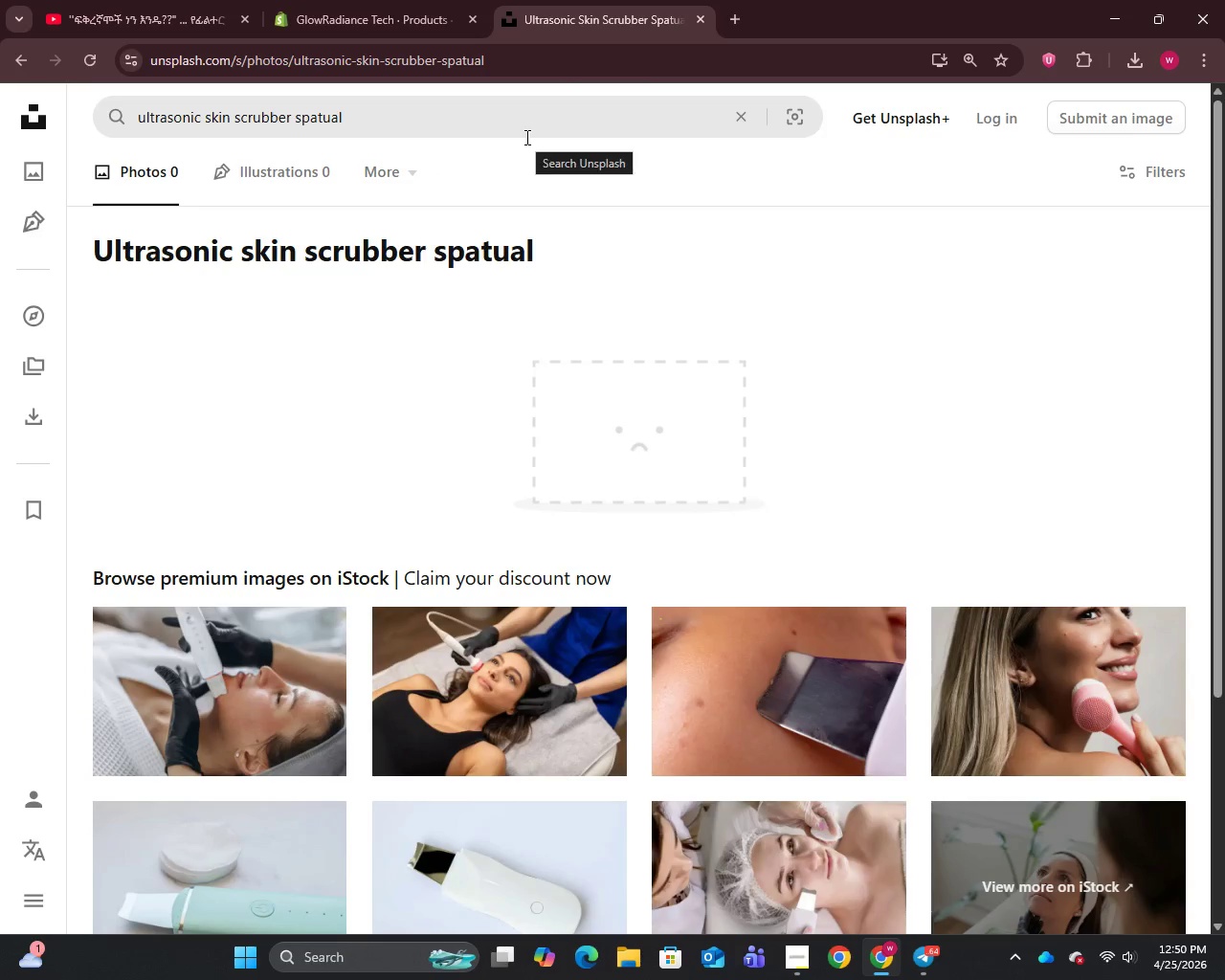 
scroll: coordinate [776, 323], scroll_direction: down, amount: 2.0
 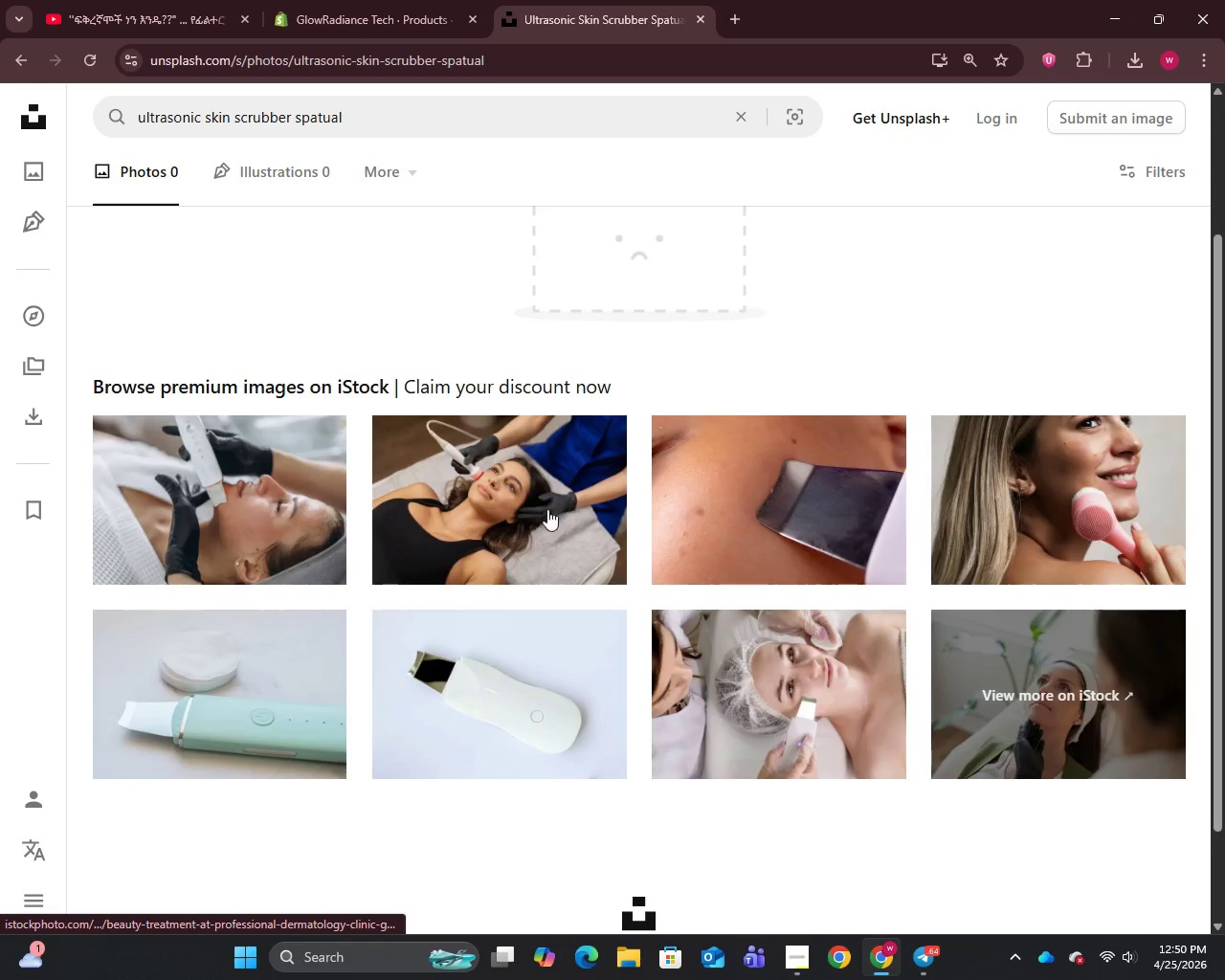 
right_click([501, 493])
 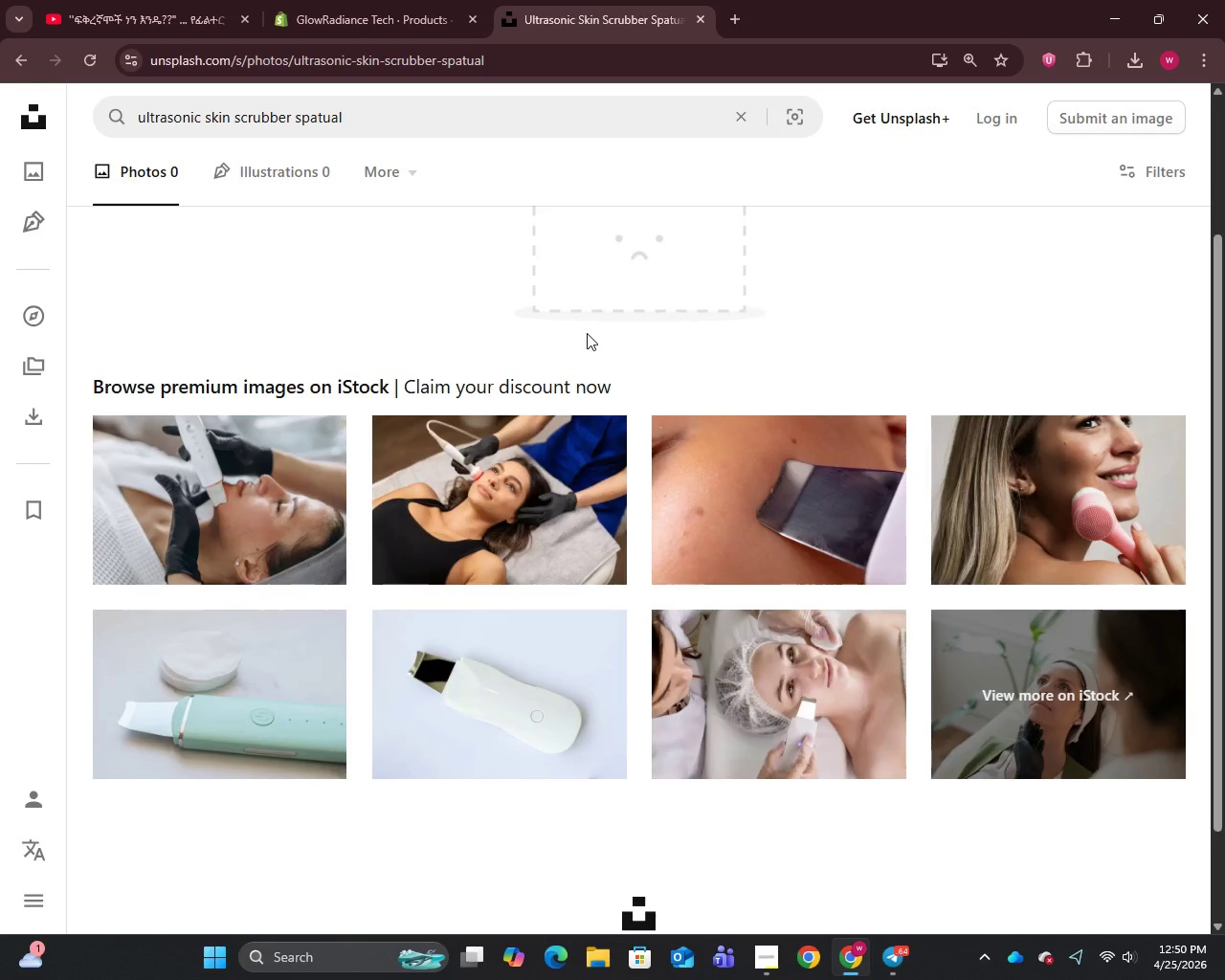 
right_click([496, 539])
 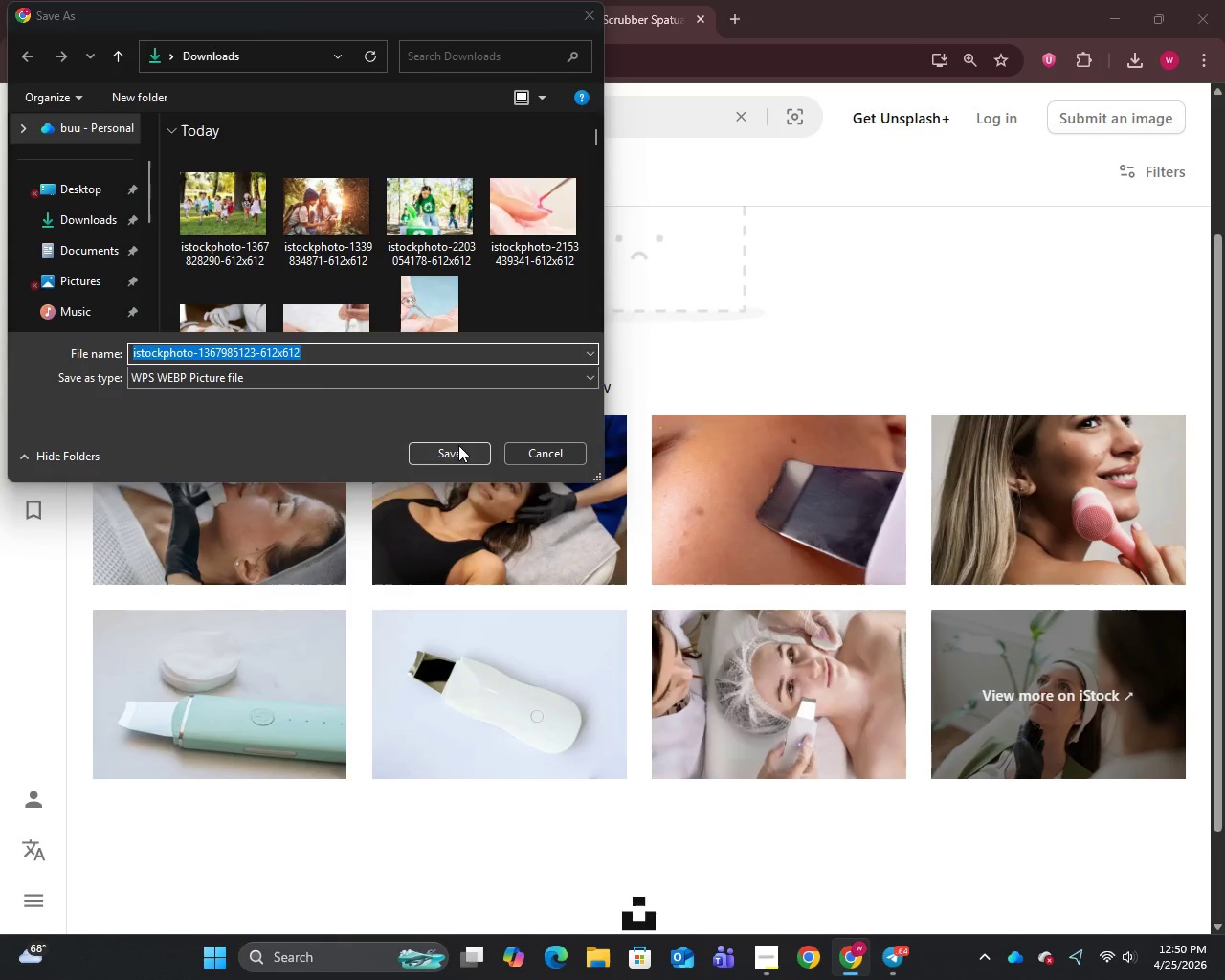 
left_click([456, 451])
 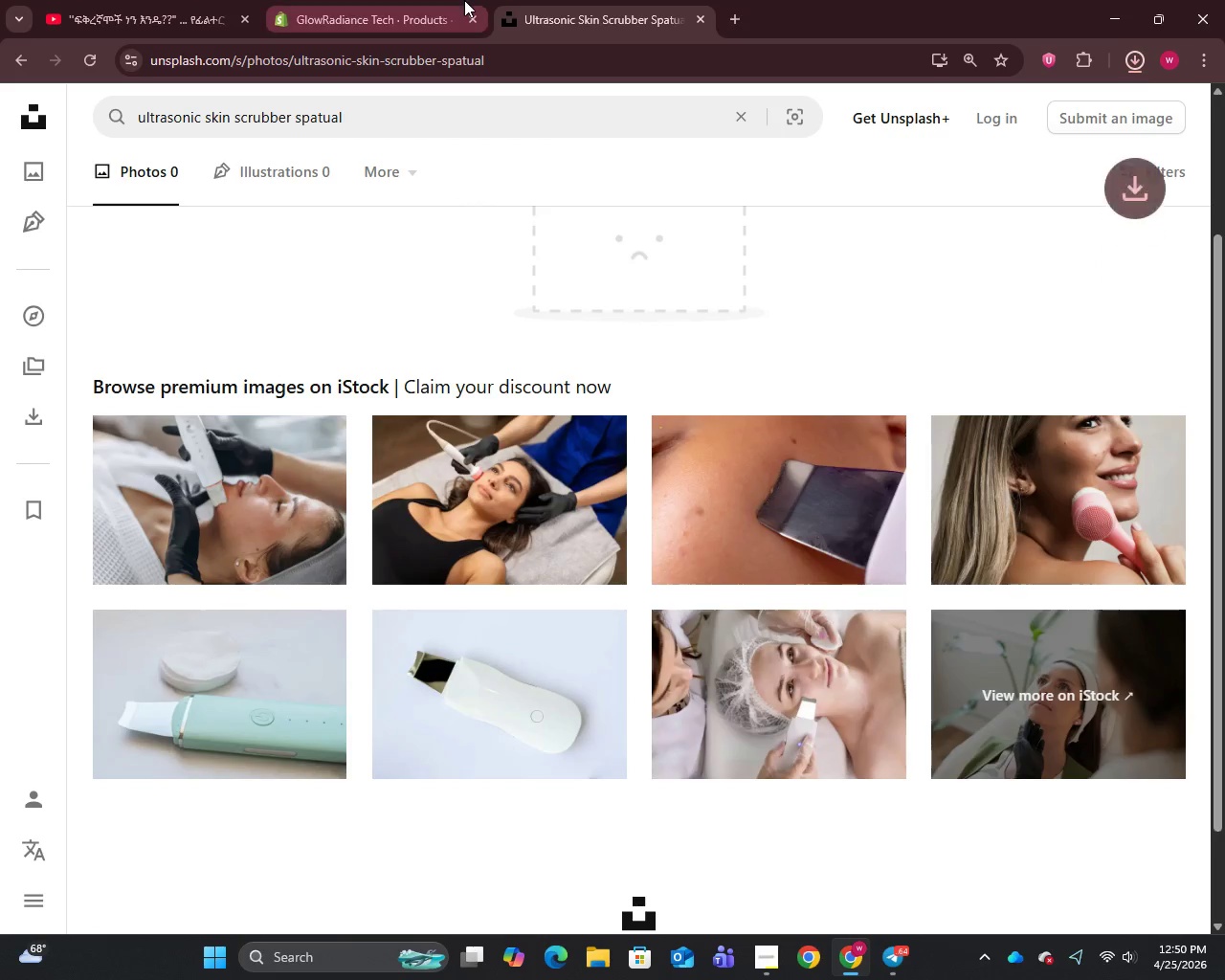 
left_click([369, 0])
 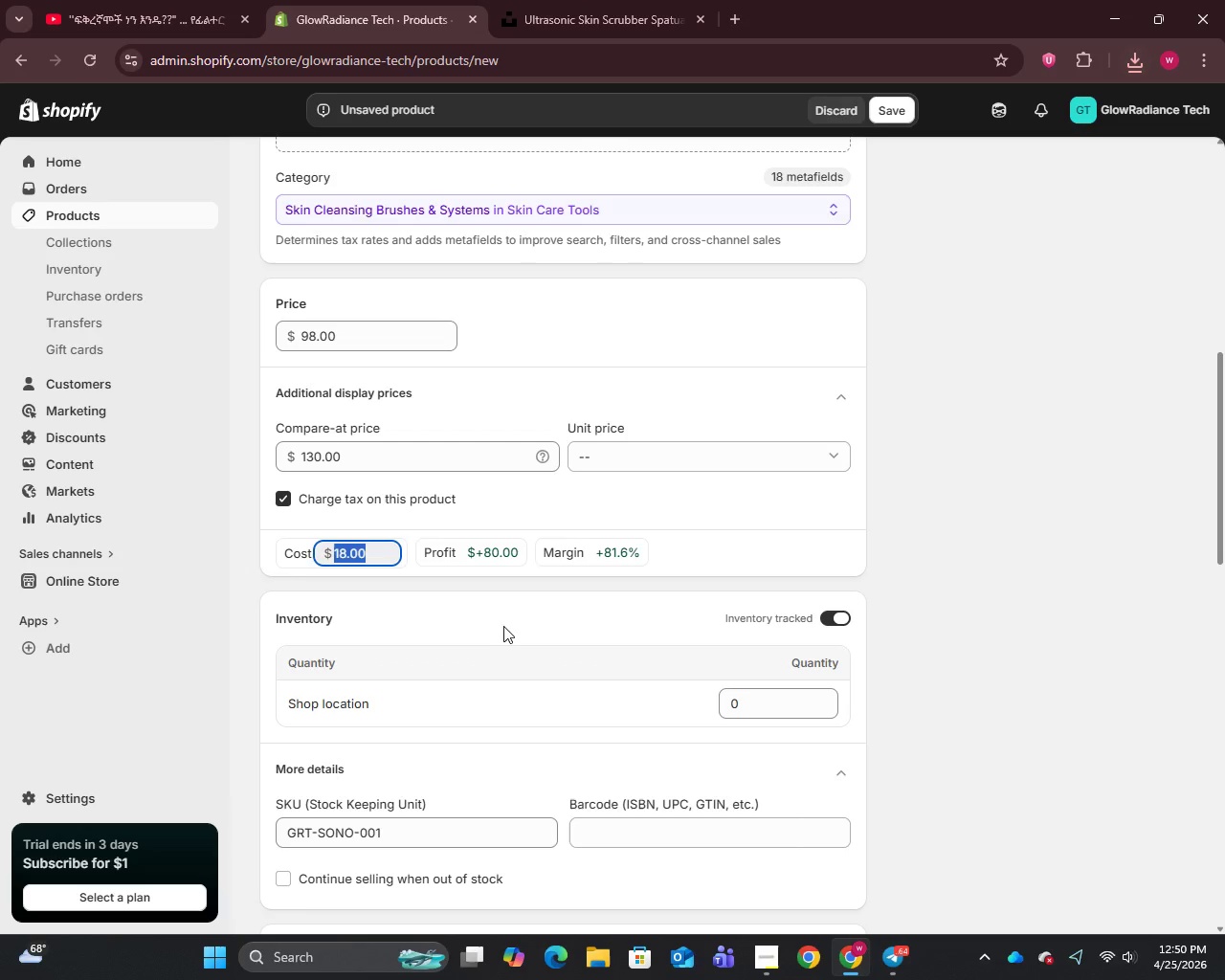 
scroll: coordinate [502, 616], scroll_direction: up, amount: 11.0
 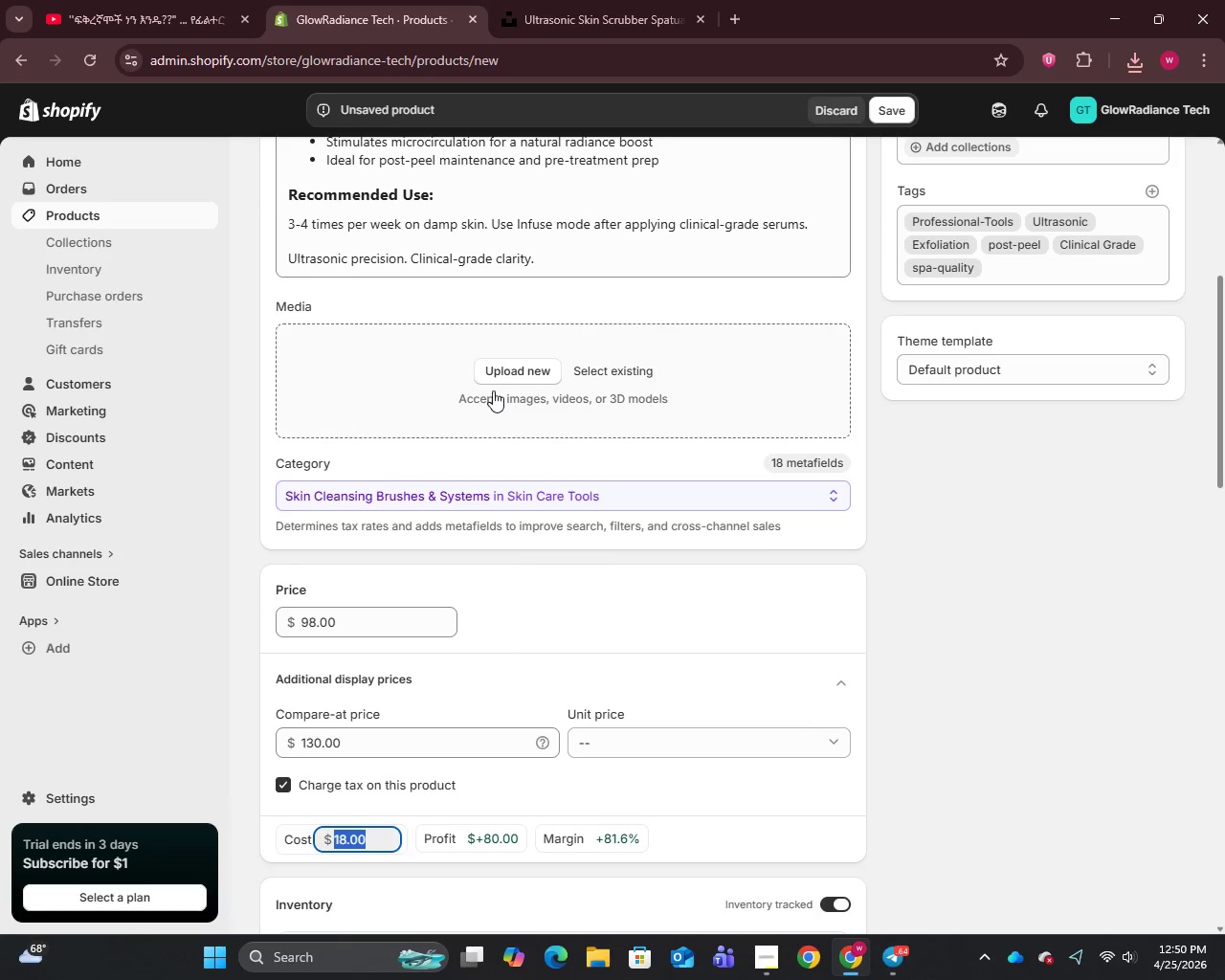 
left_click([506, 375])
 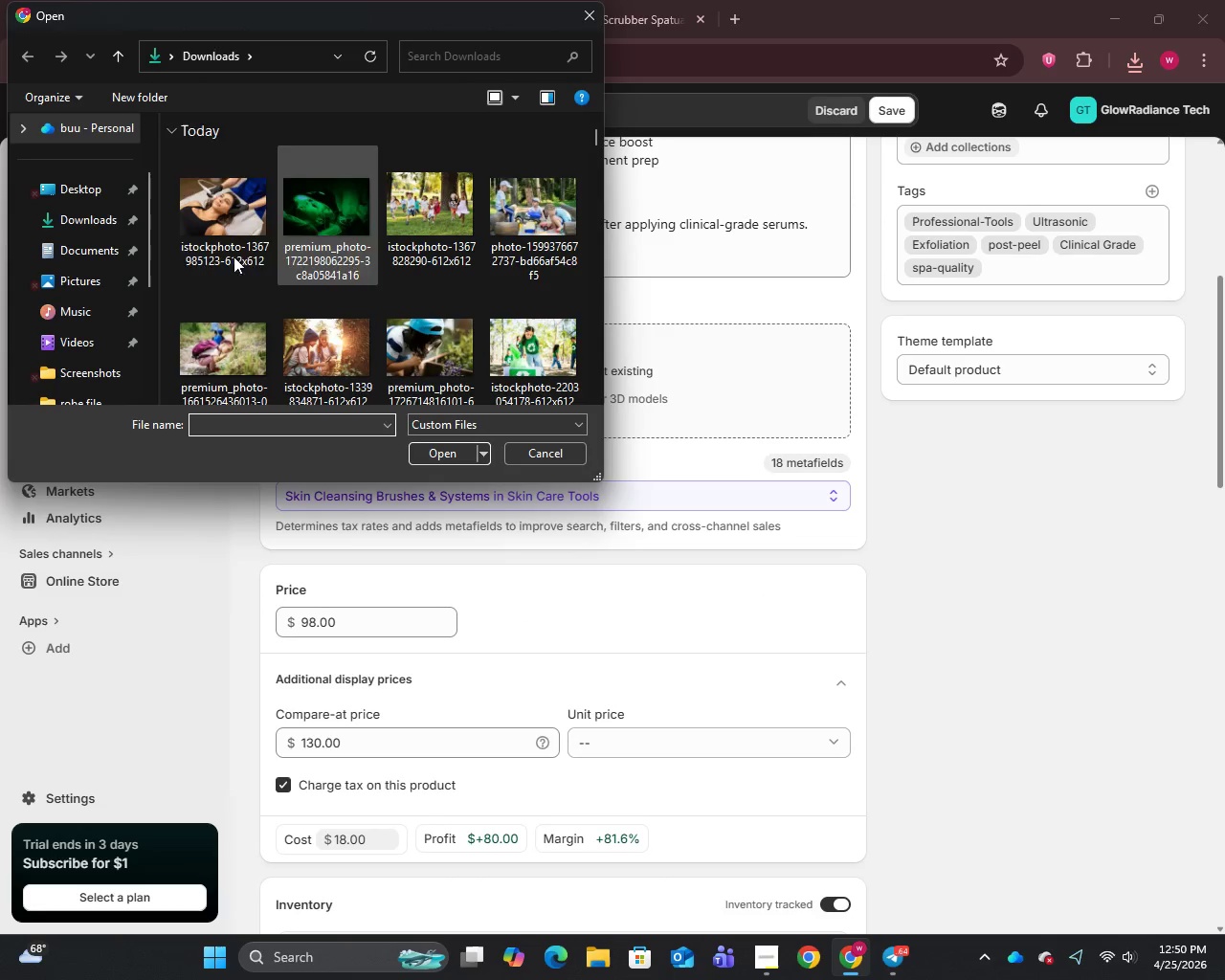 
left_click([201, 212])
 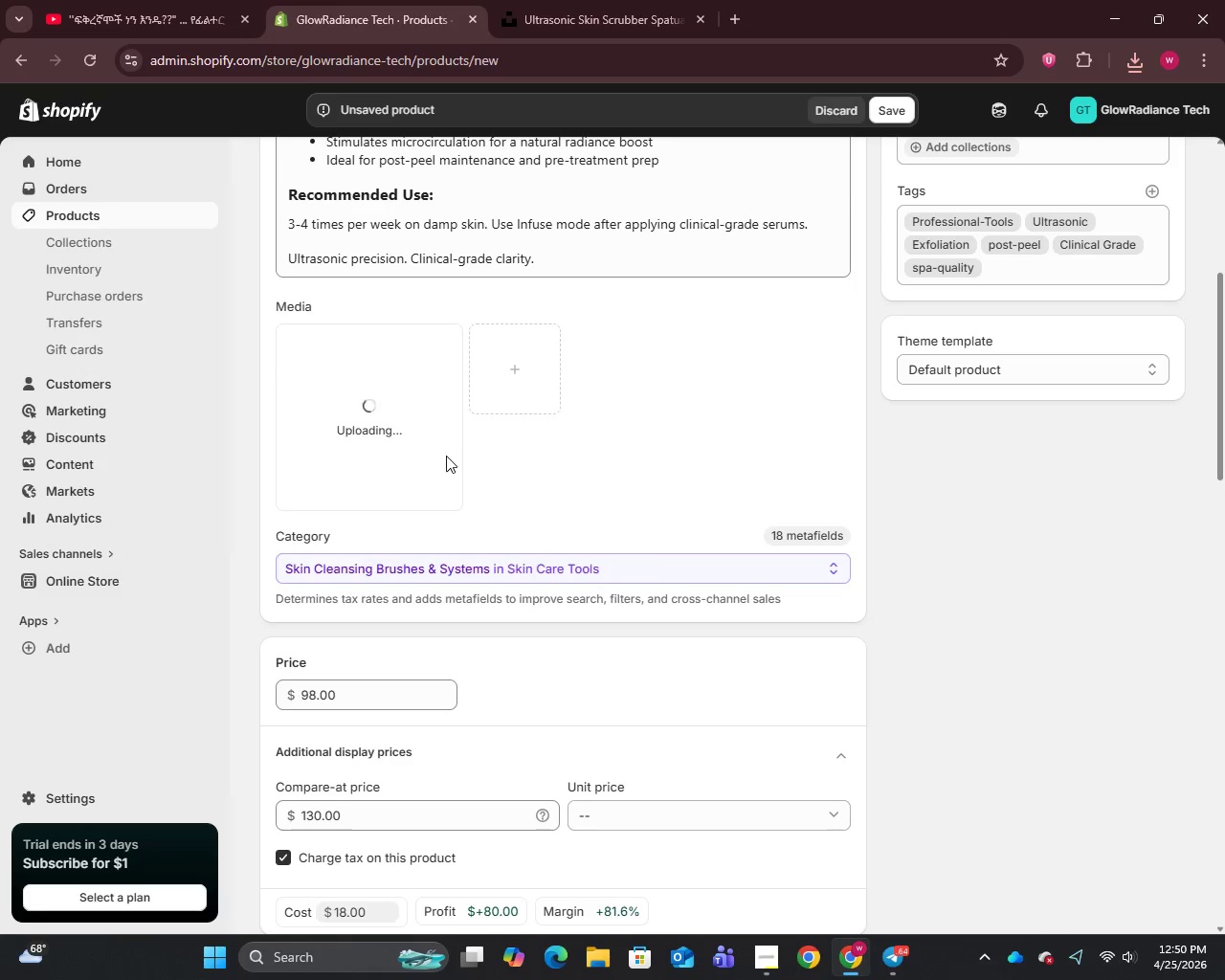 
wait(9.44)
 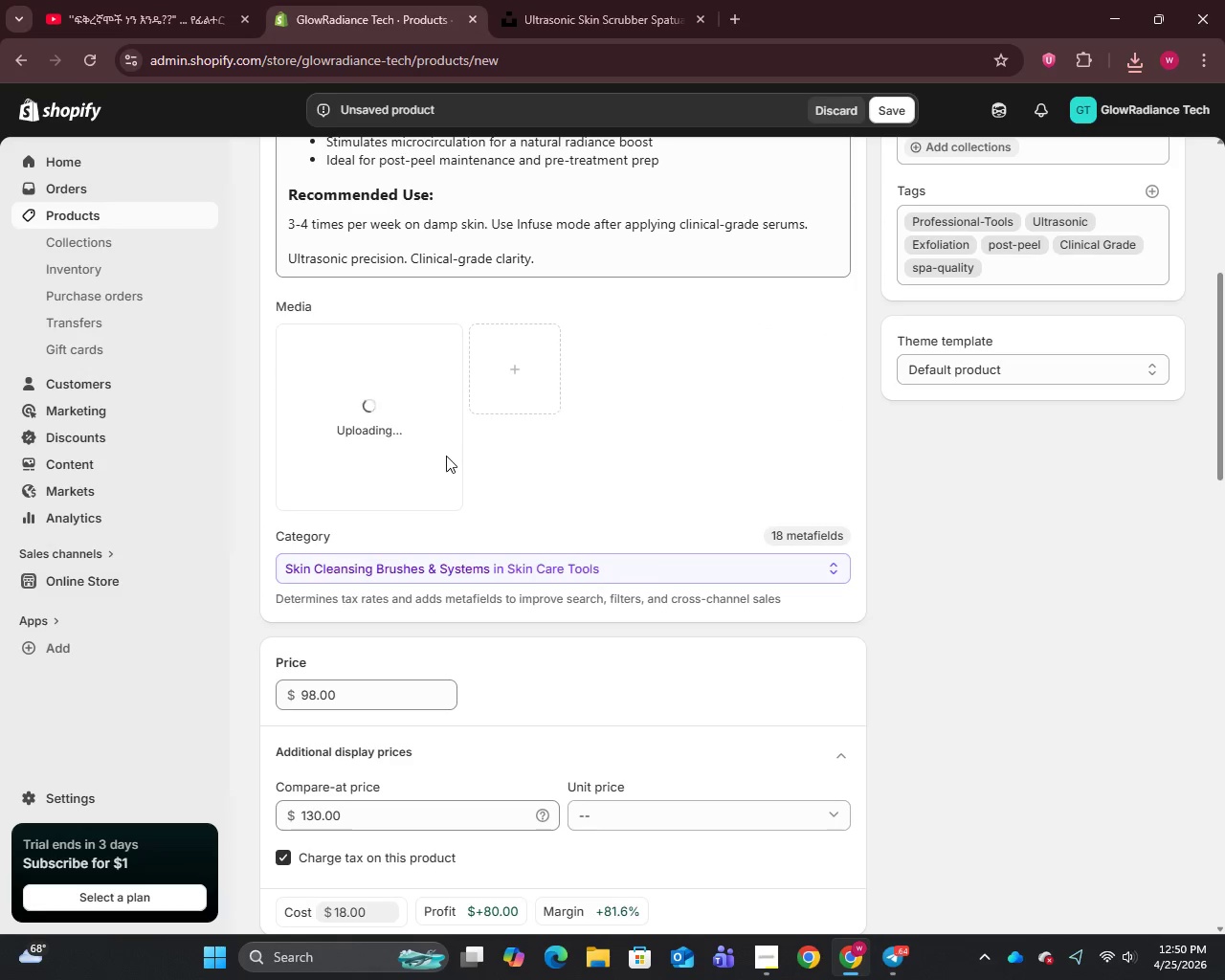 
left_click([374, 424])
 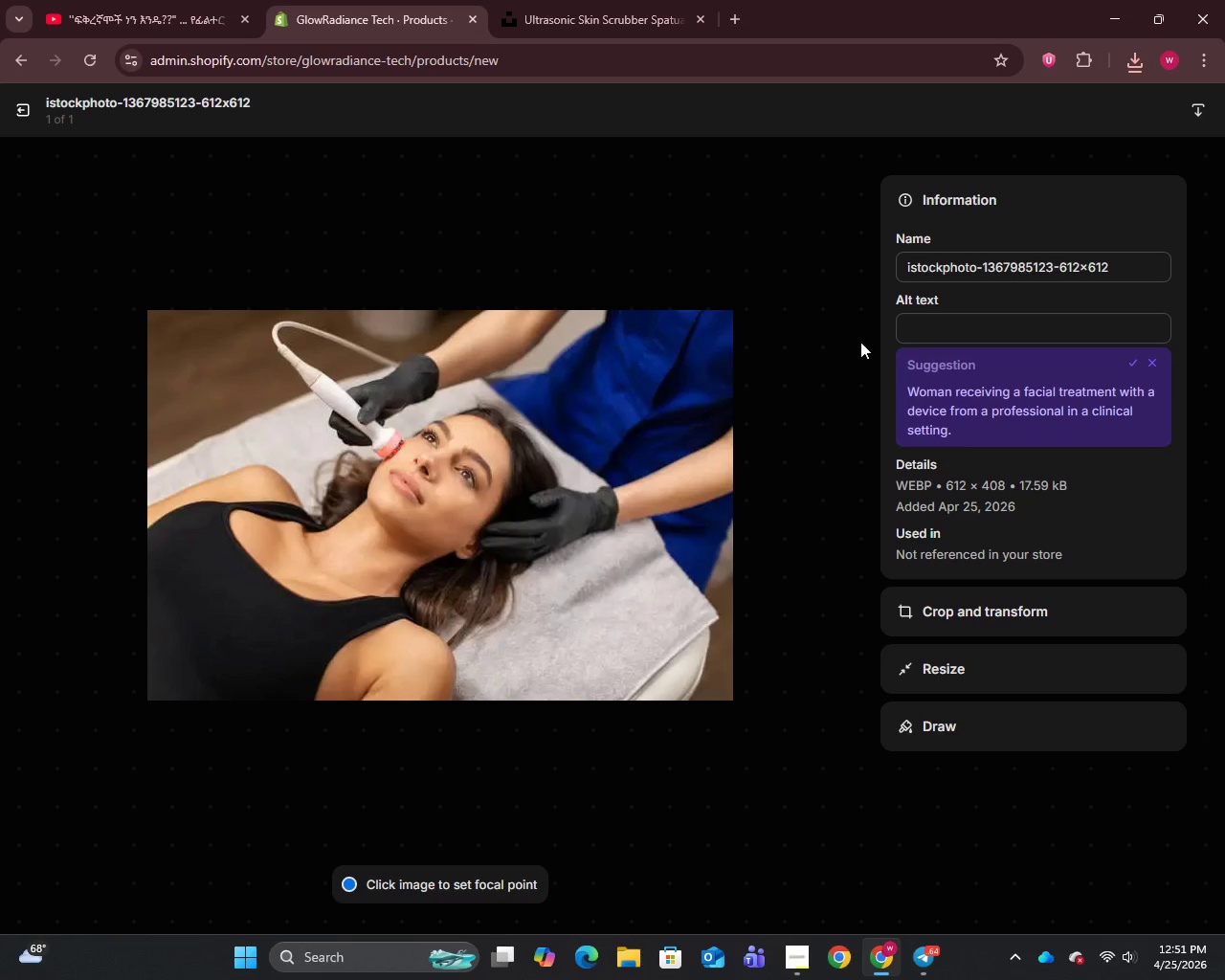 
left_click([938, 267])
 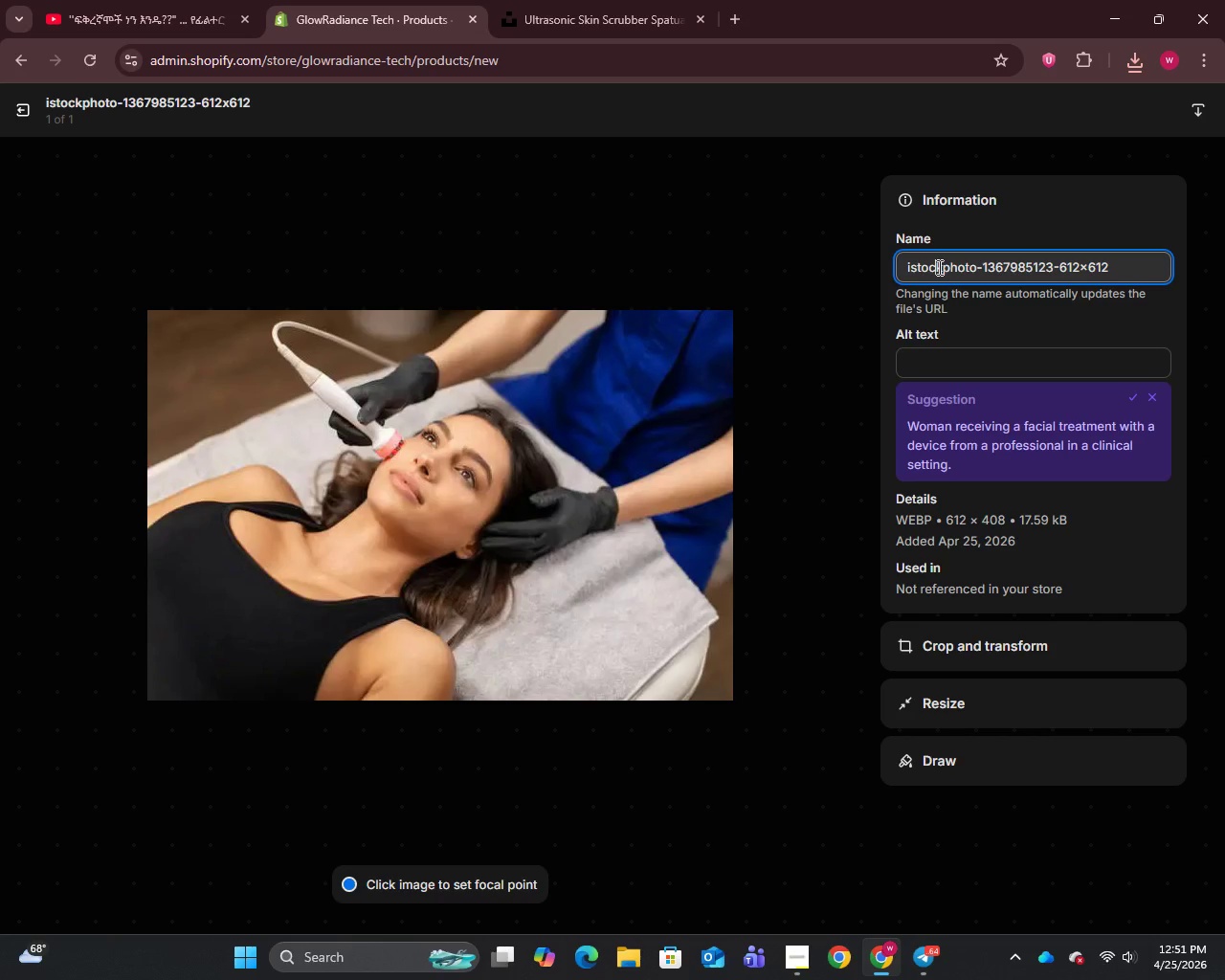 
key(Control+A)
 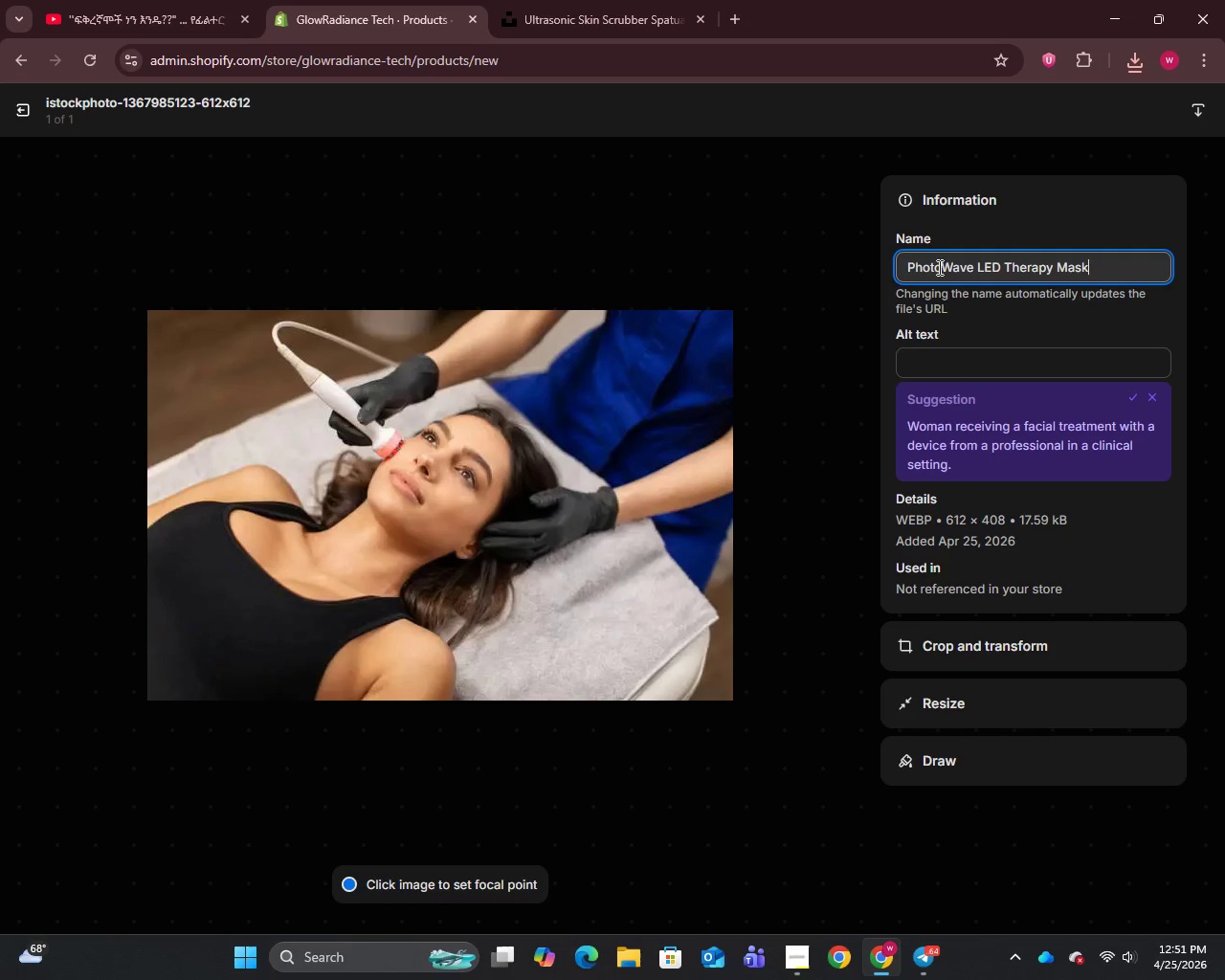 
key(Control+V)
 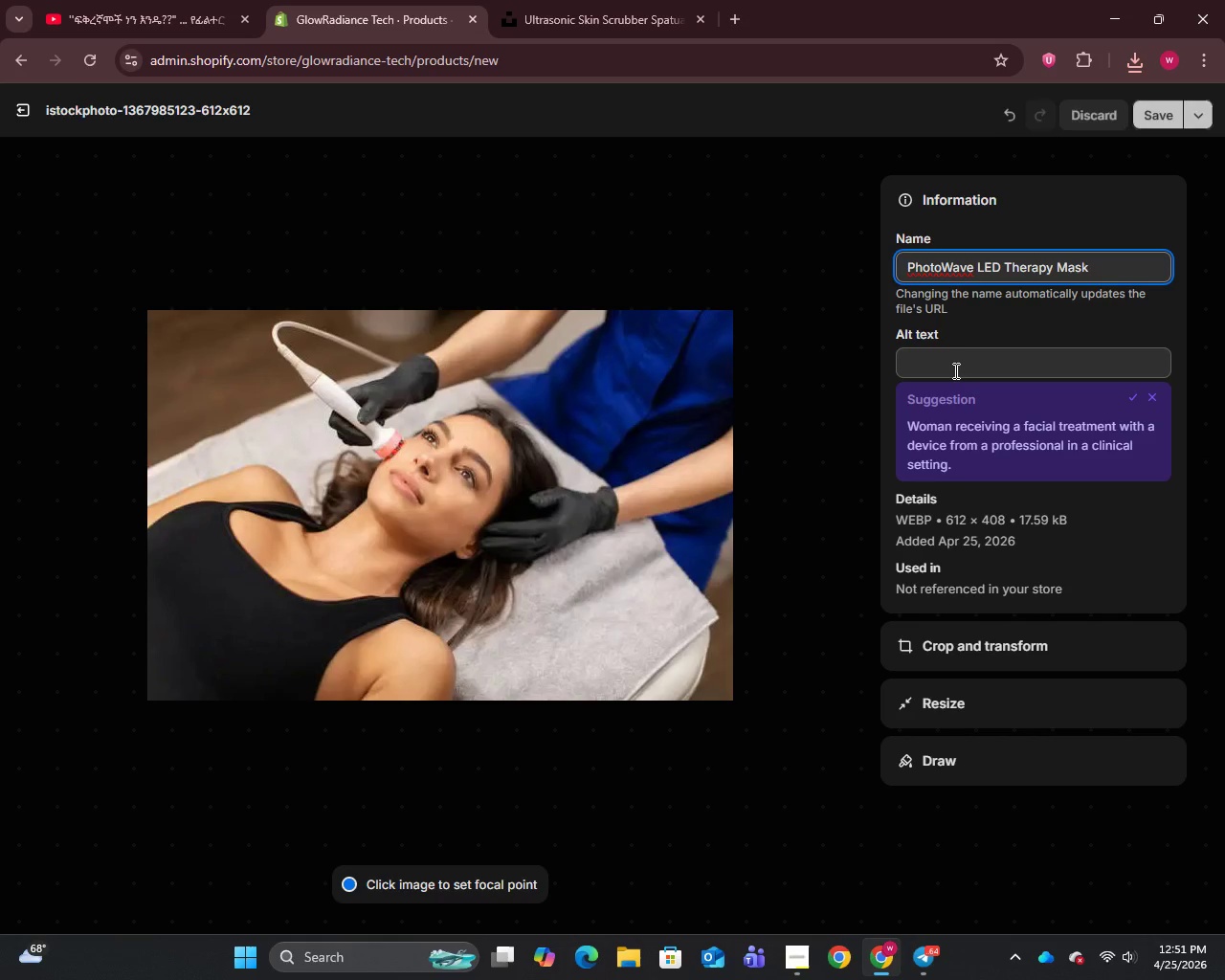 
left_click([954, 365])
 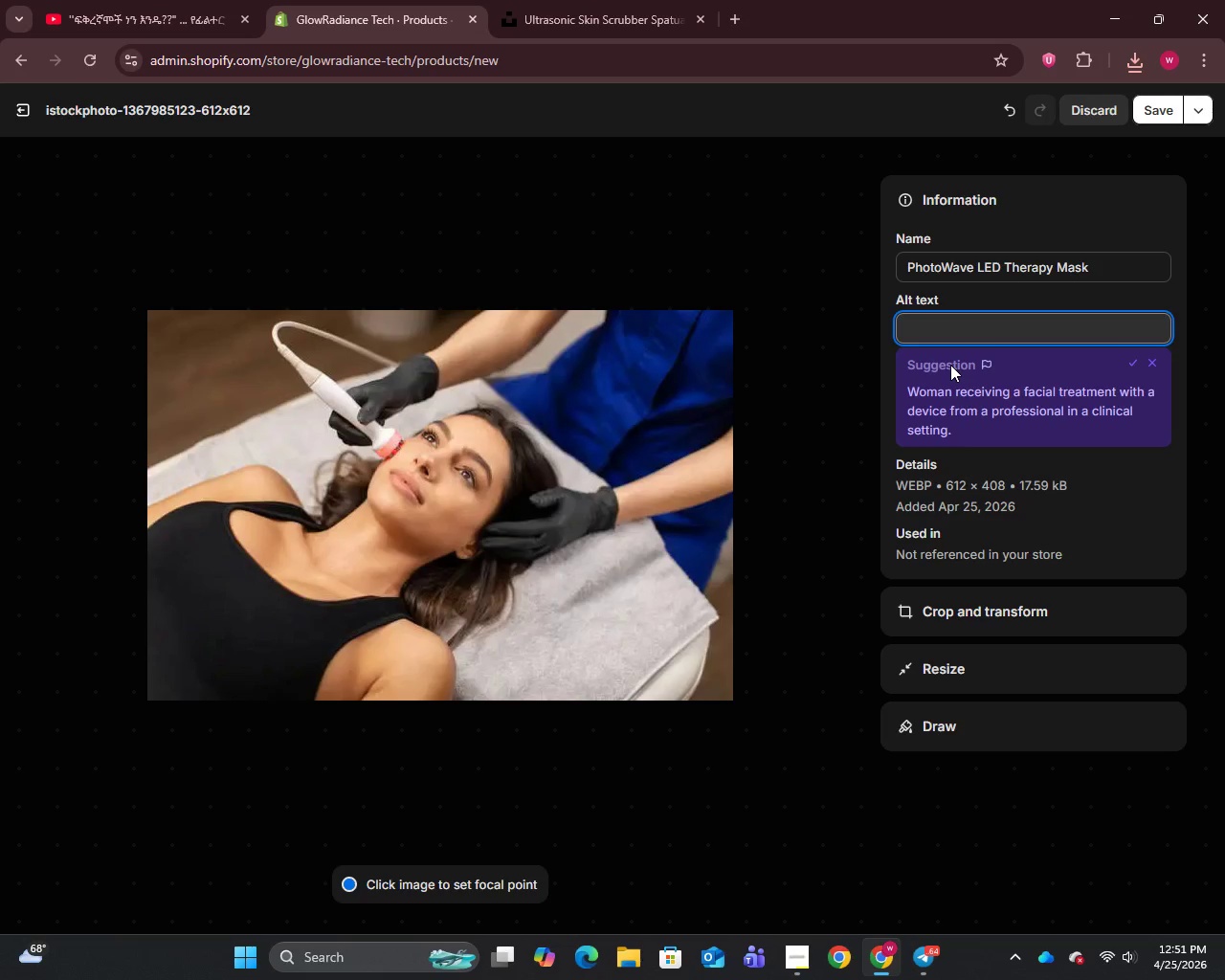 
wait(29.22)
 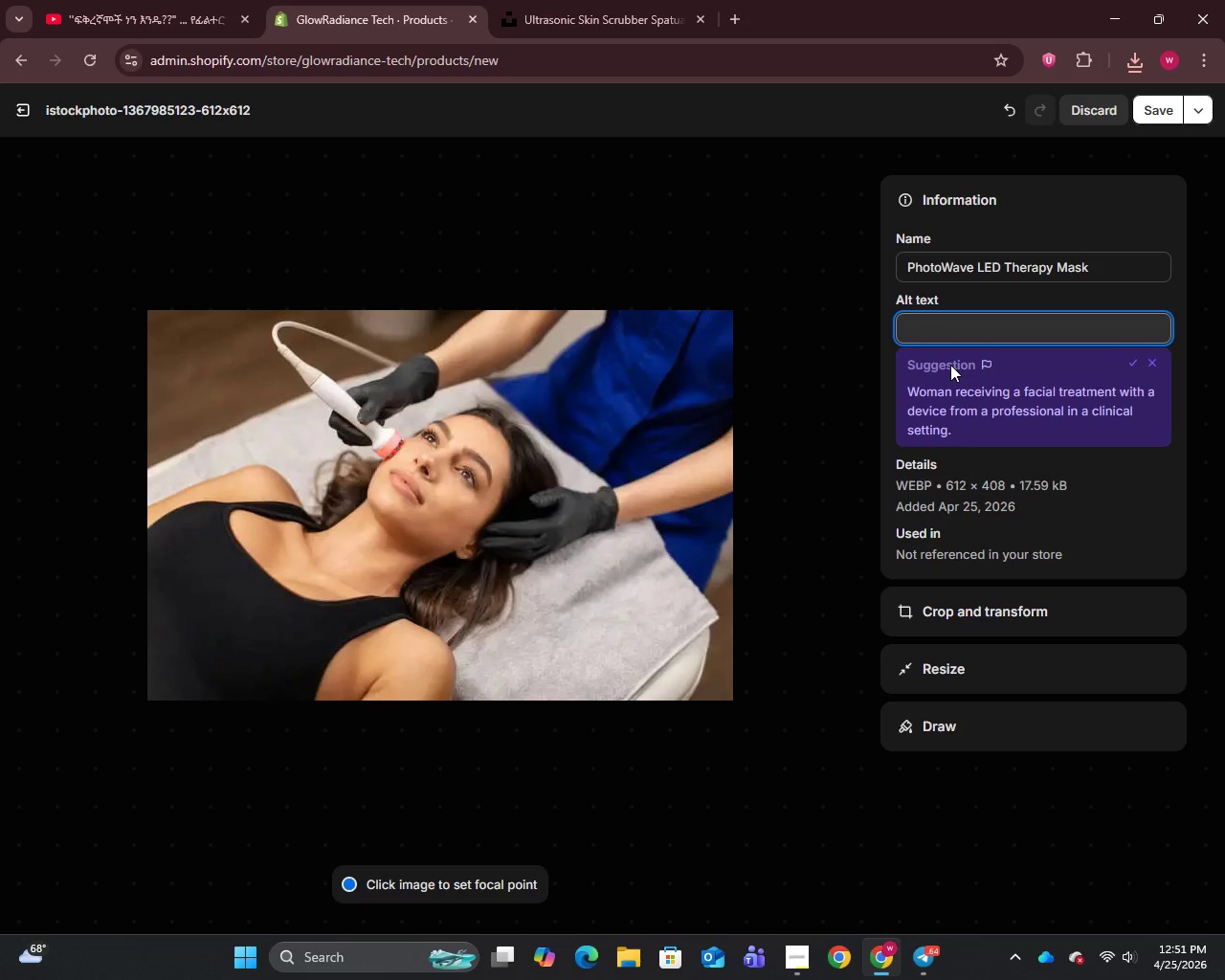 
type(SonicDerm Ultrasonic Skin Scrubber by GlowRadiance Tech - Professional exfoliation device with 28000Hz vibration)
 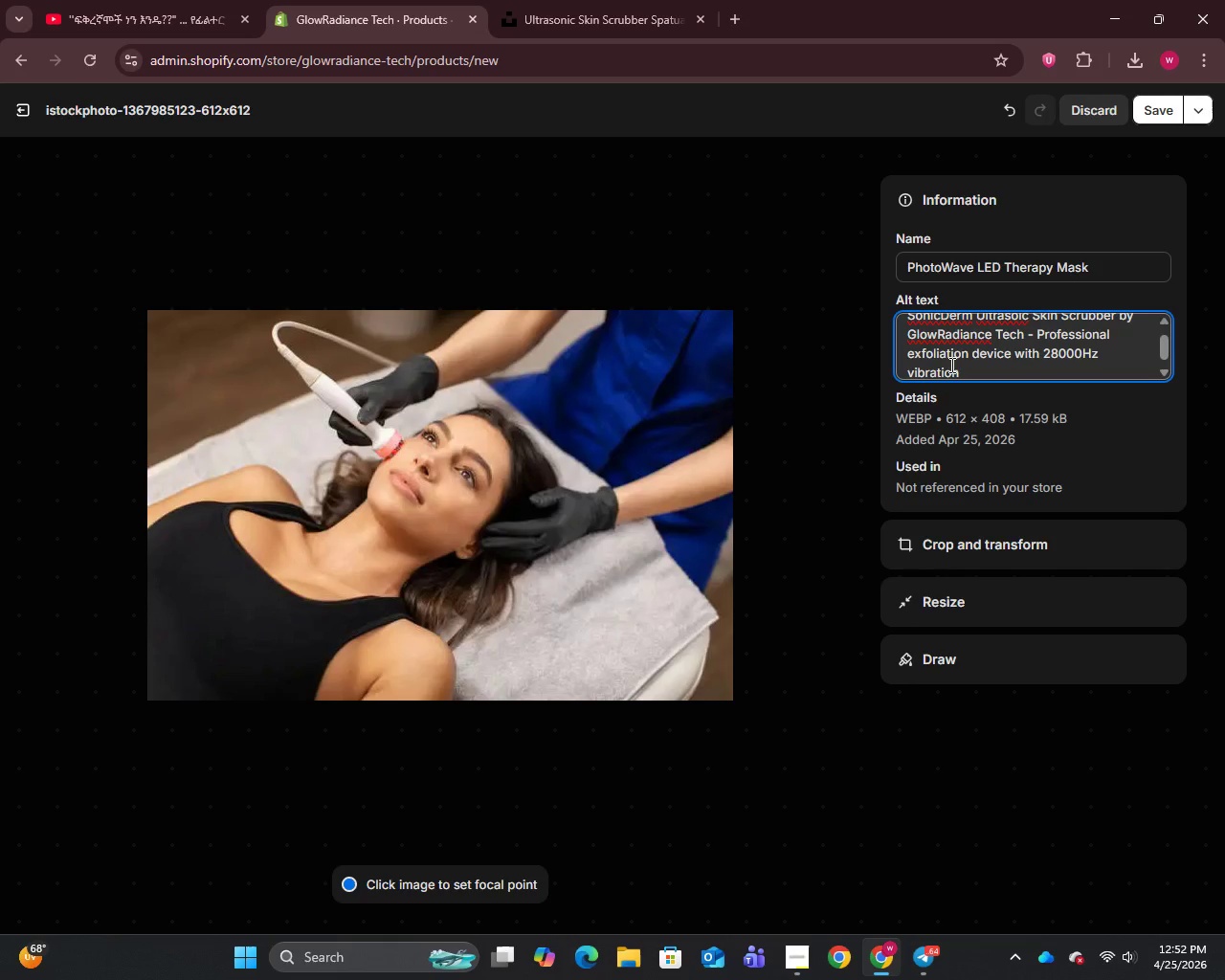 
type( for post-peel skin maintenance)
 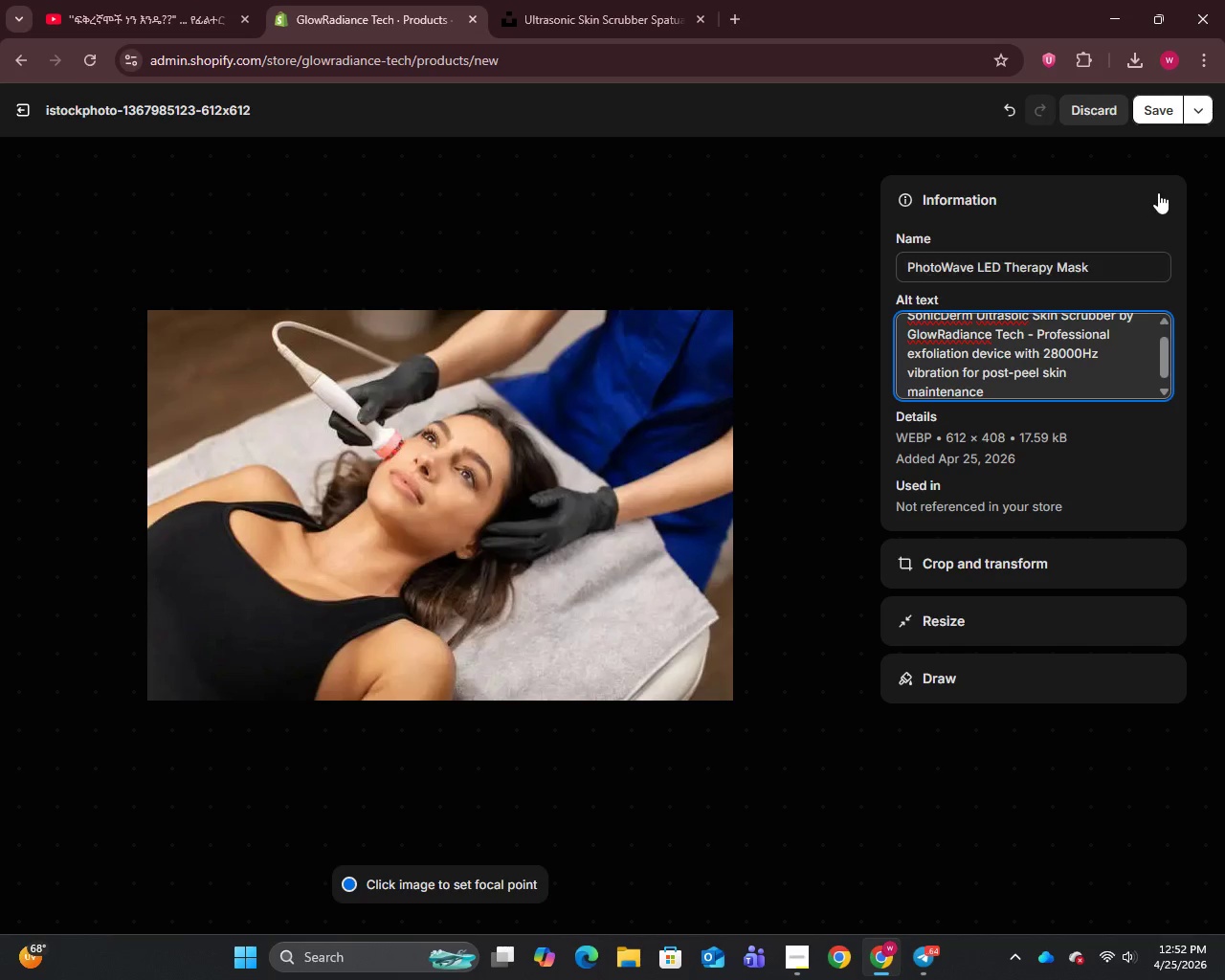 
scroll: coordinate [1054, 347], scroll_direction: up, amount: 2.0
 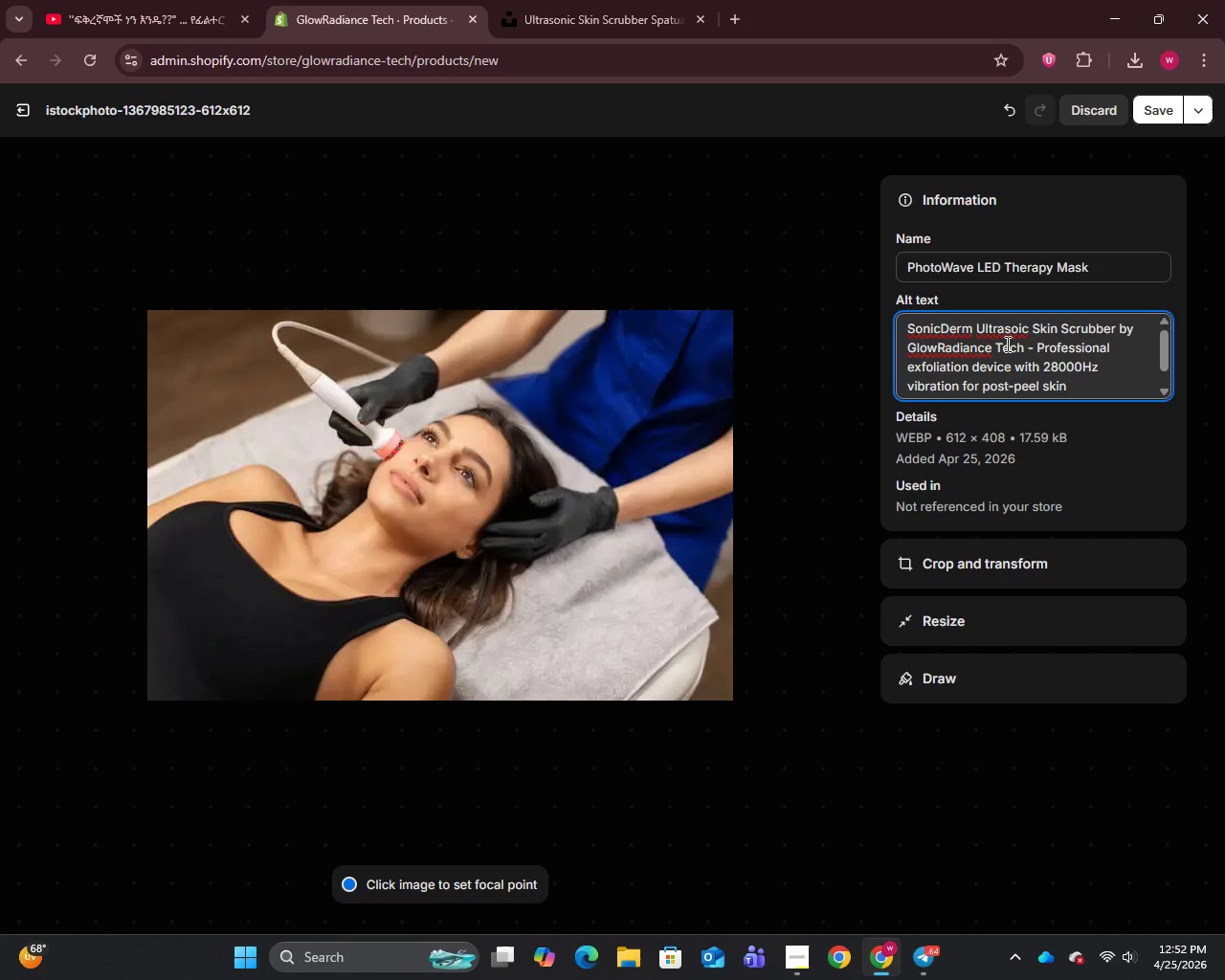 
wait(6.49)
 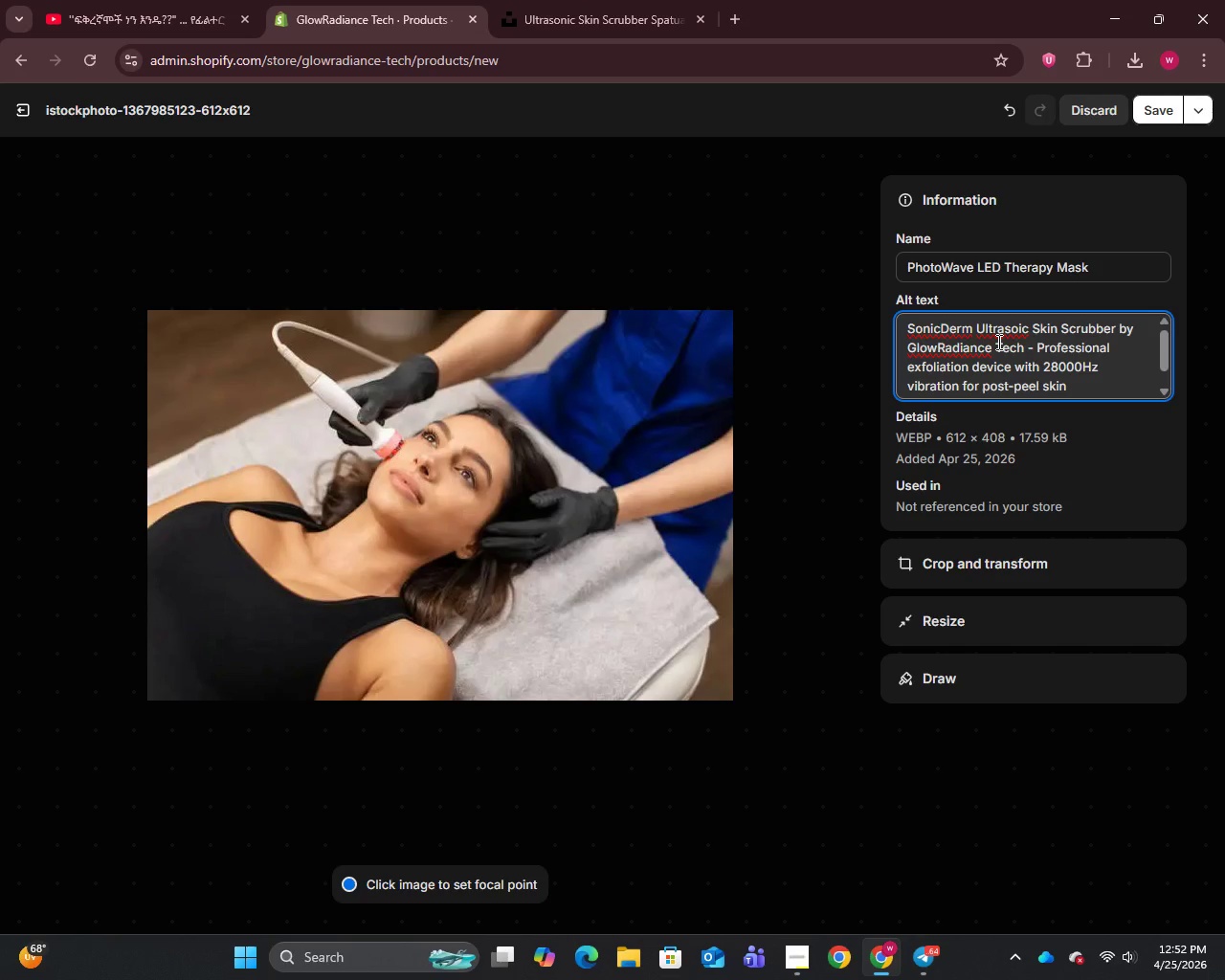 
left_click([1019, 328])
 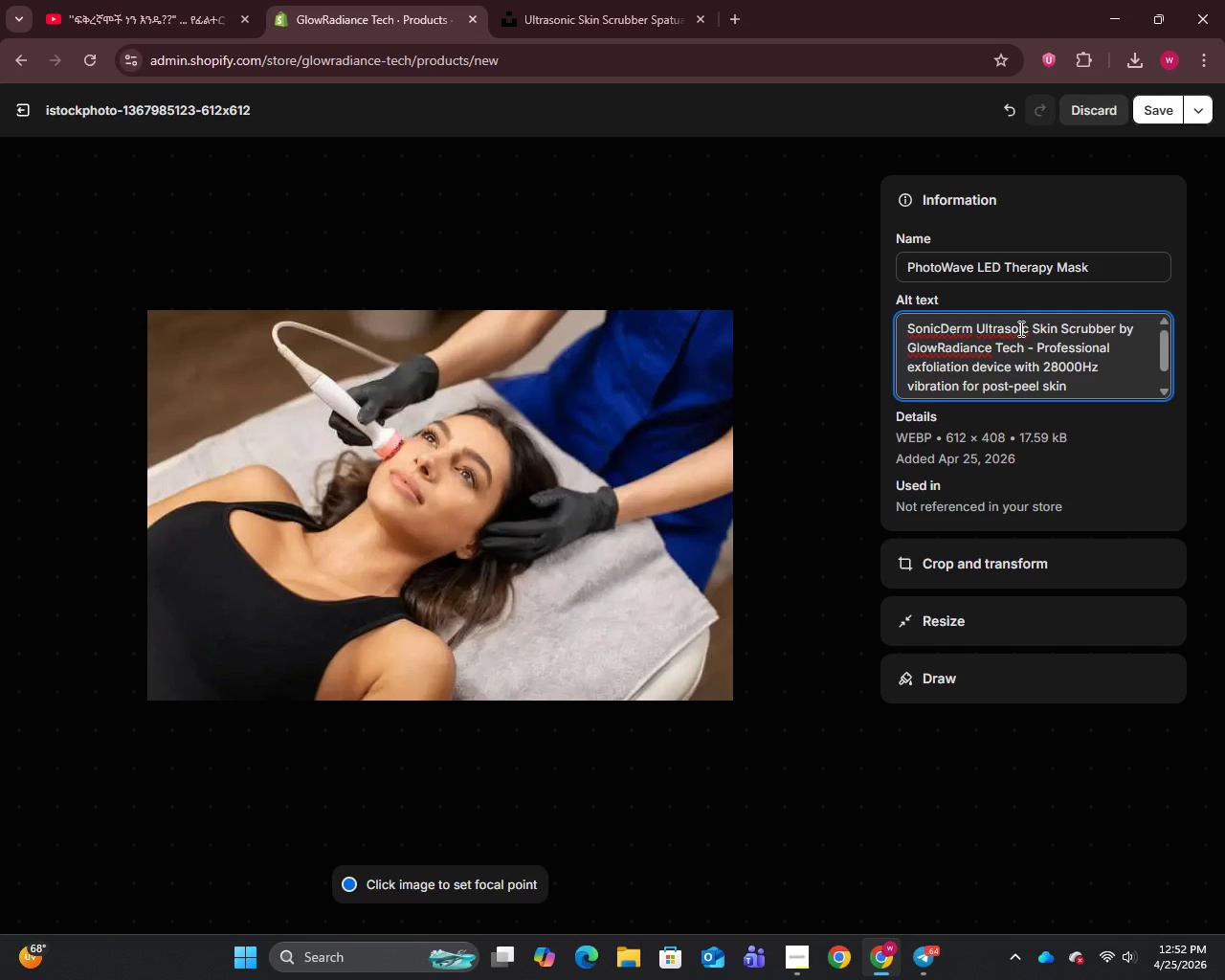 
key(N)
 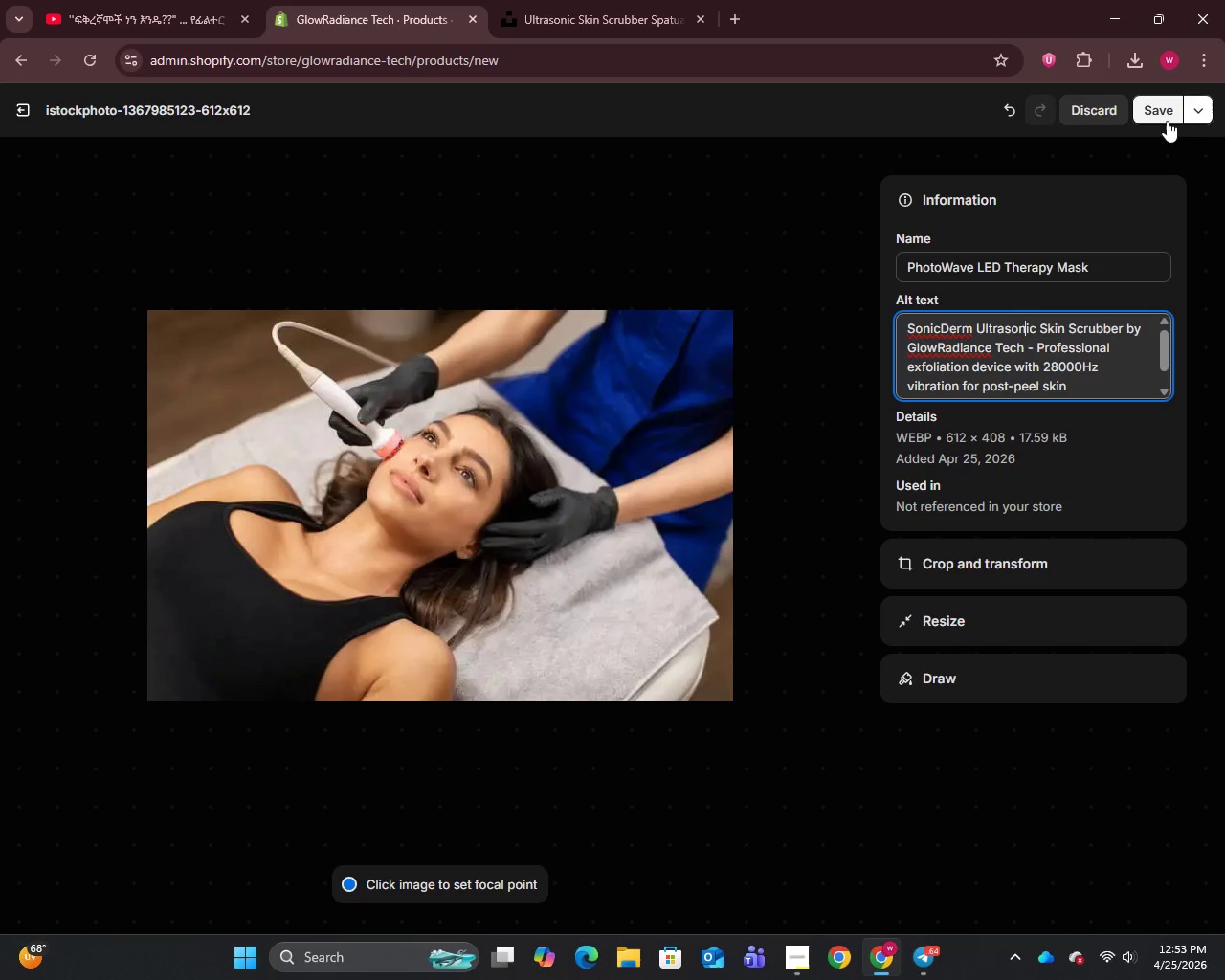 
left_click([1165, 107])
 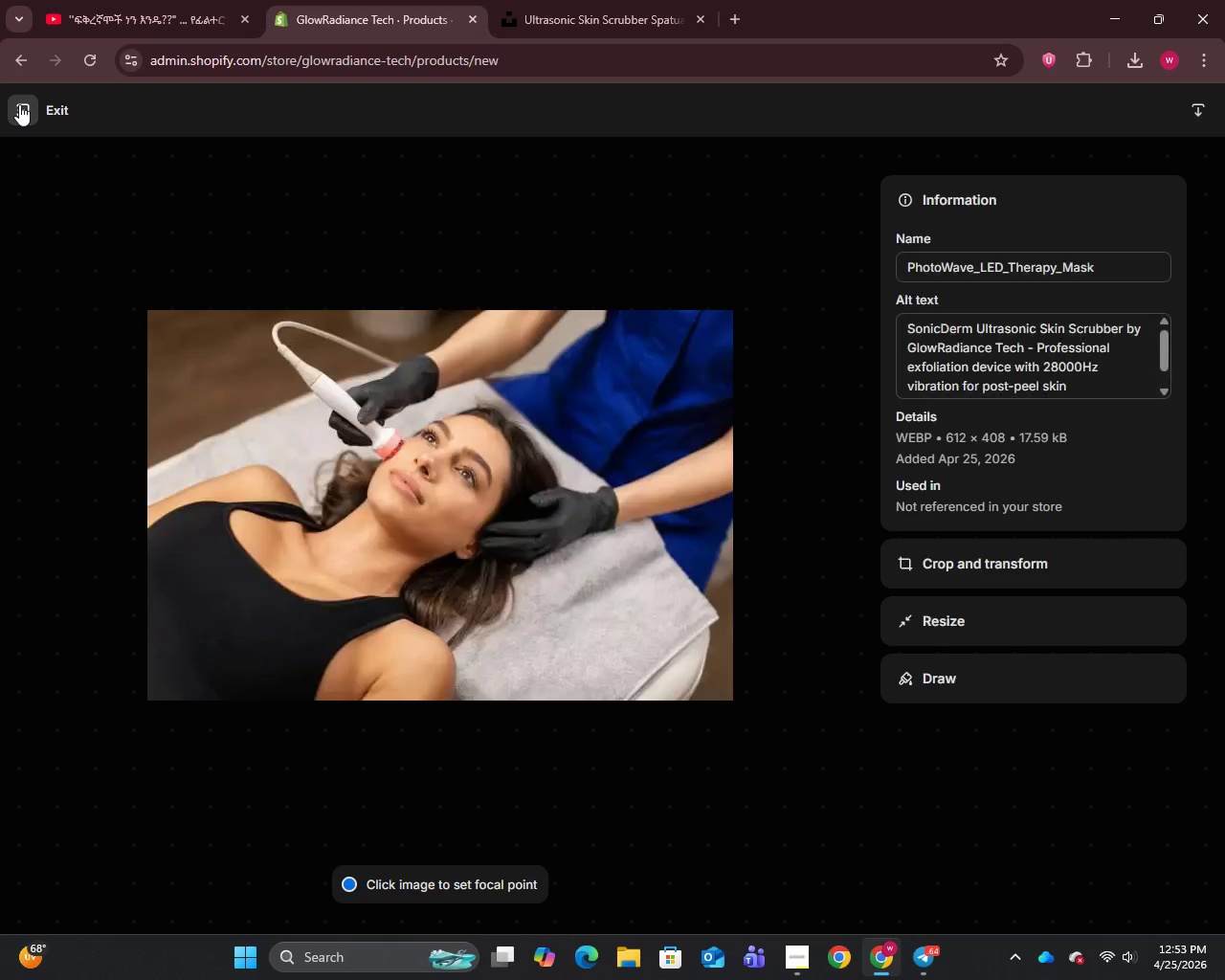 
left_click([19, 104])
 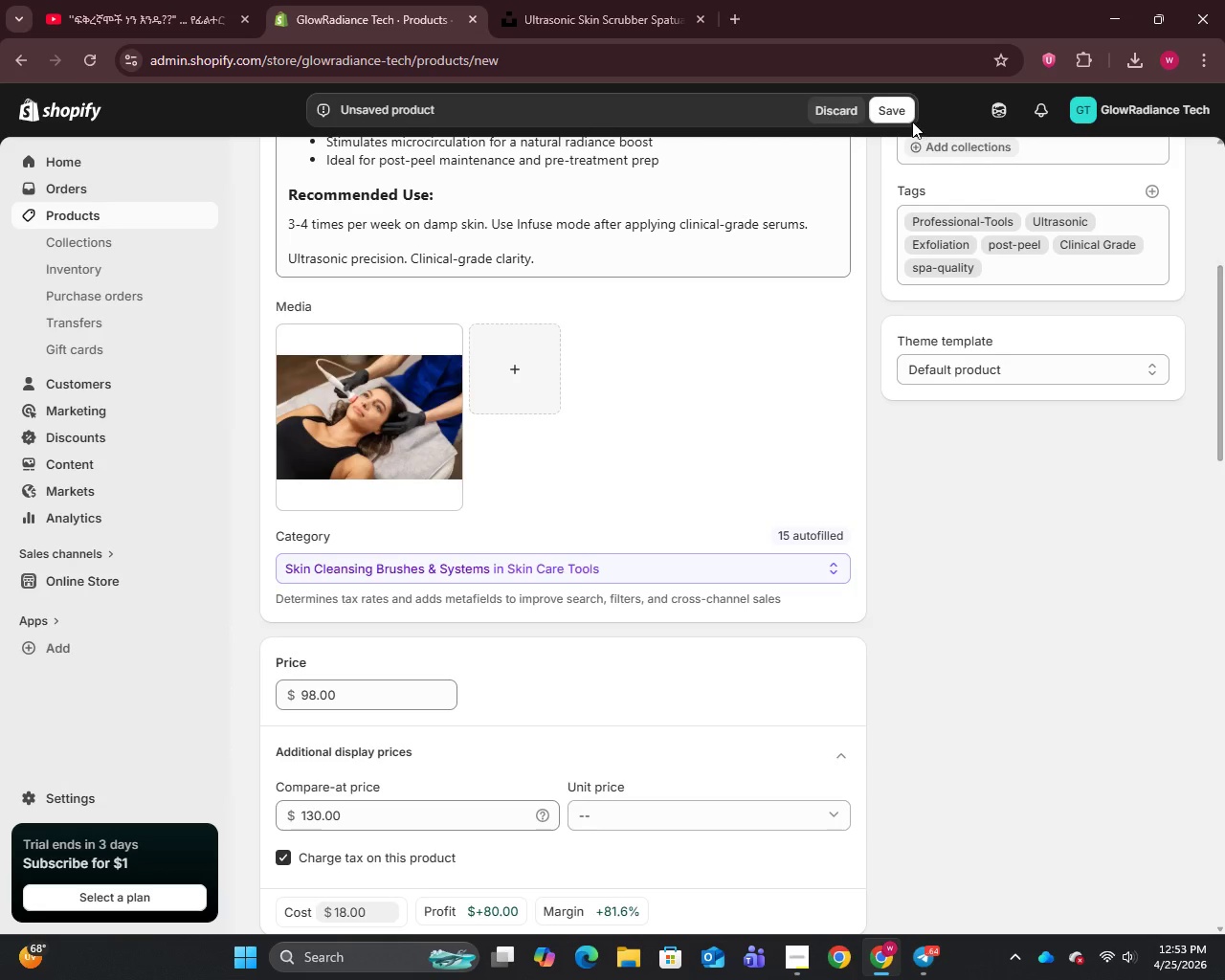 
left_click([892, 111])
 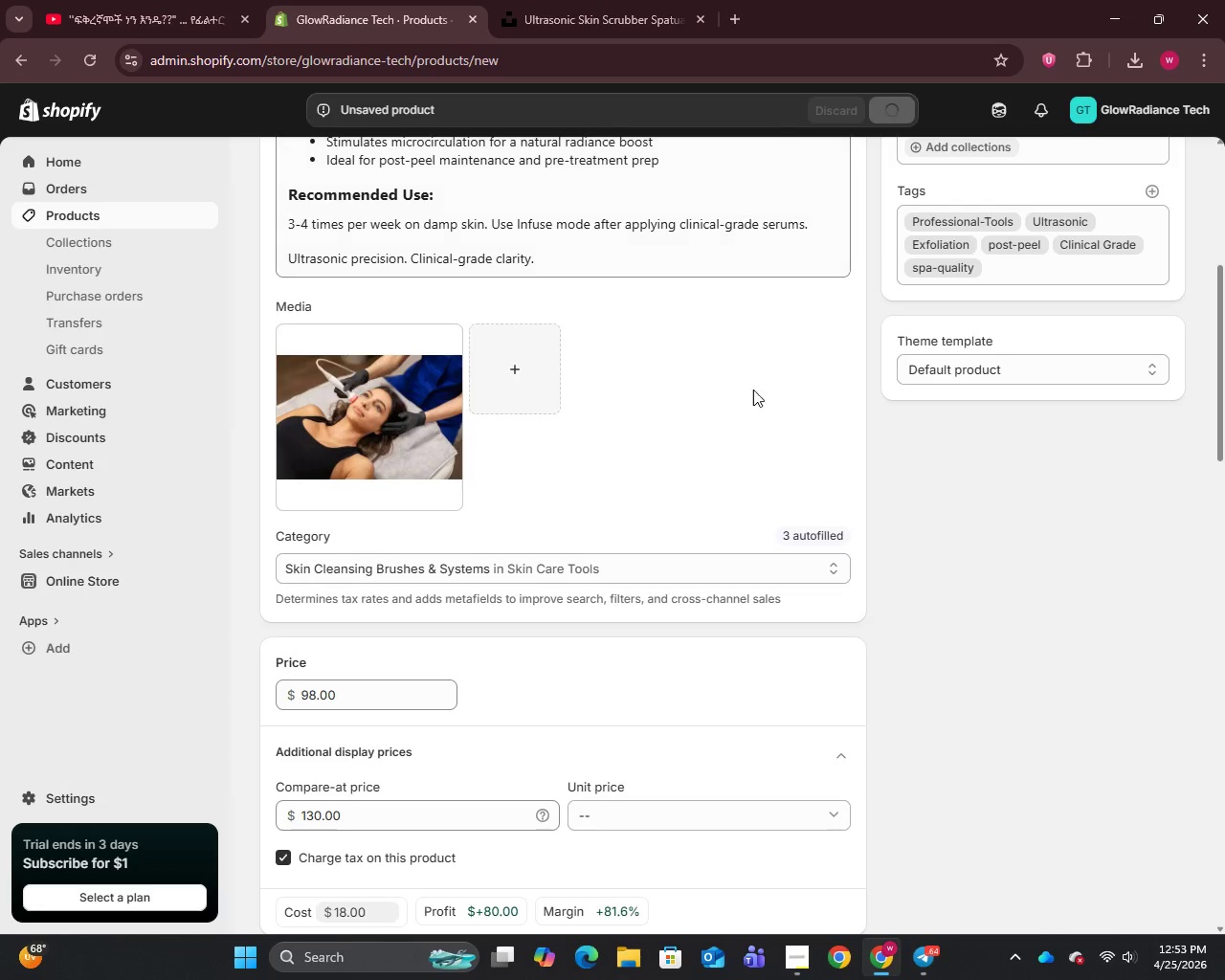 
wait(6.92)
 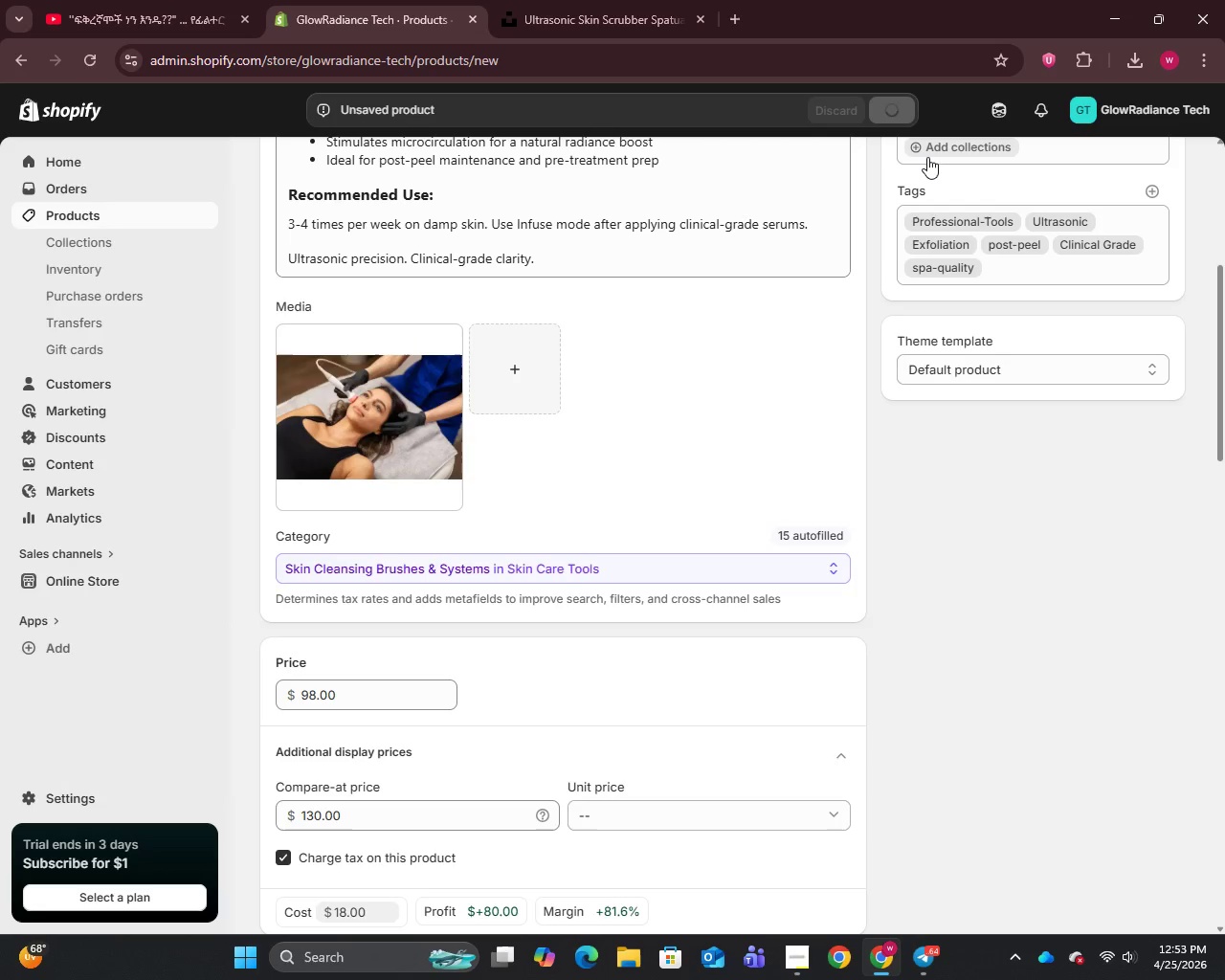 
scroll: coordinate [828, 700], scroll_direction: down, amount: 20.0
 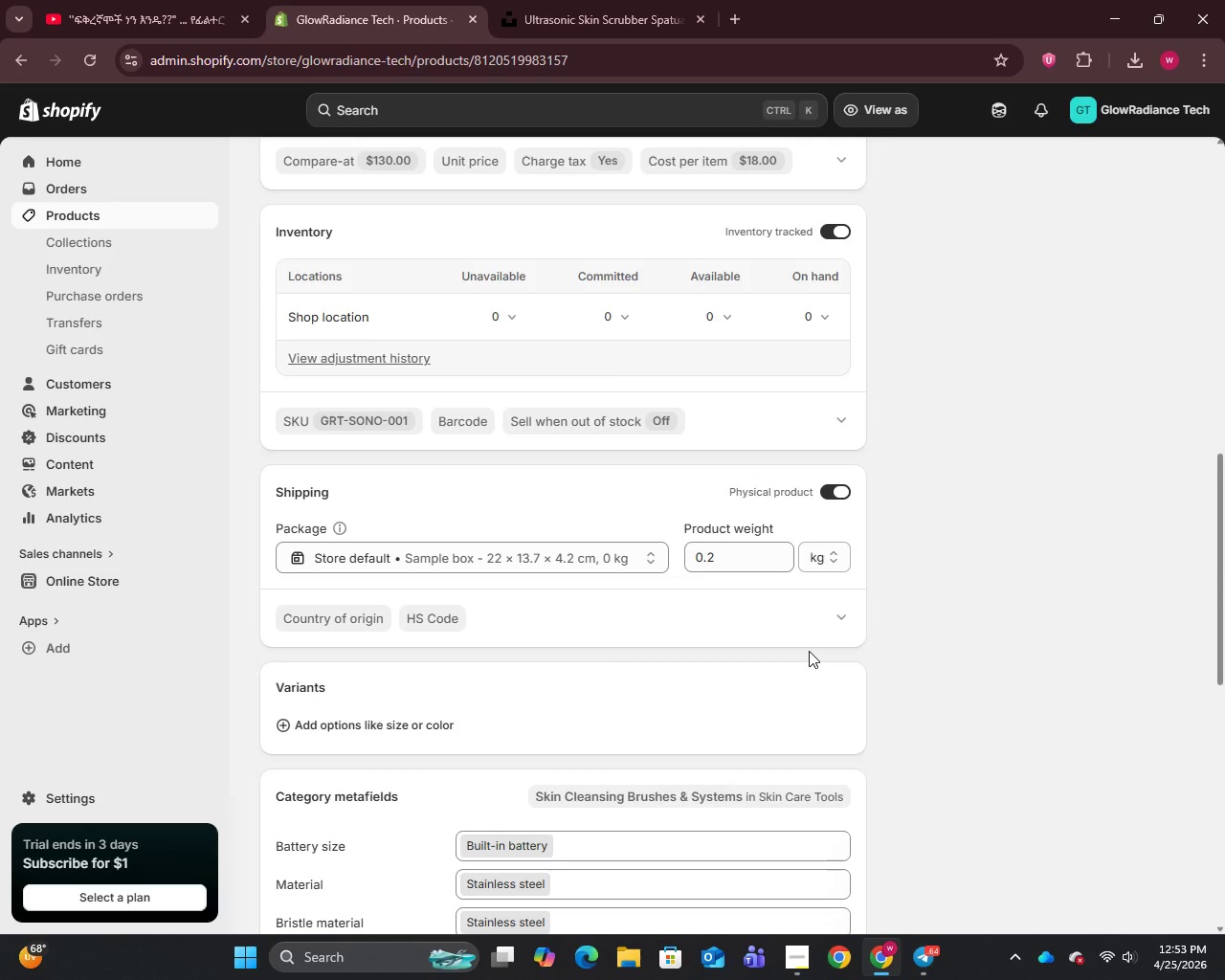 
wait(13.73)
 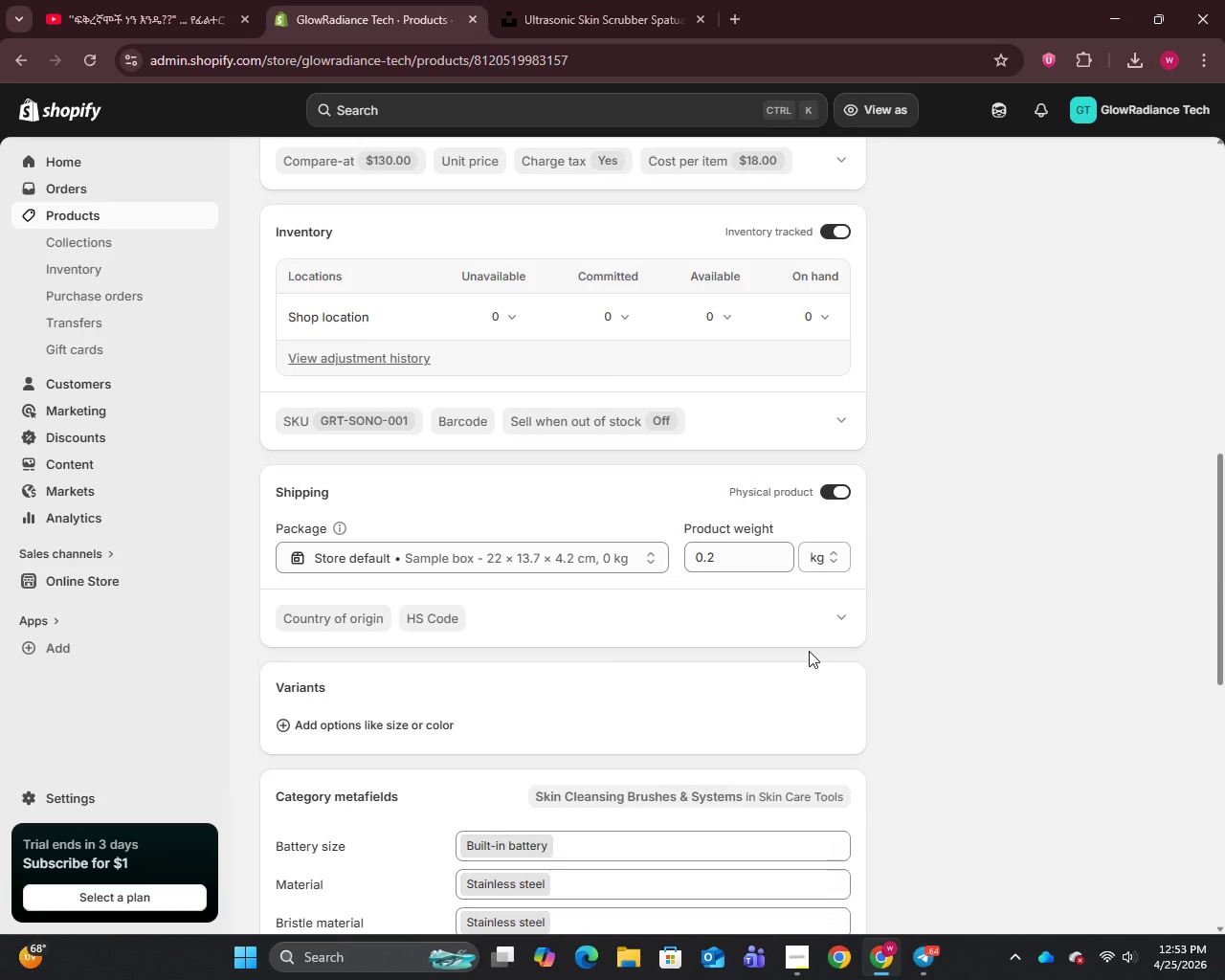 
left_click([73, 225])
 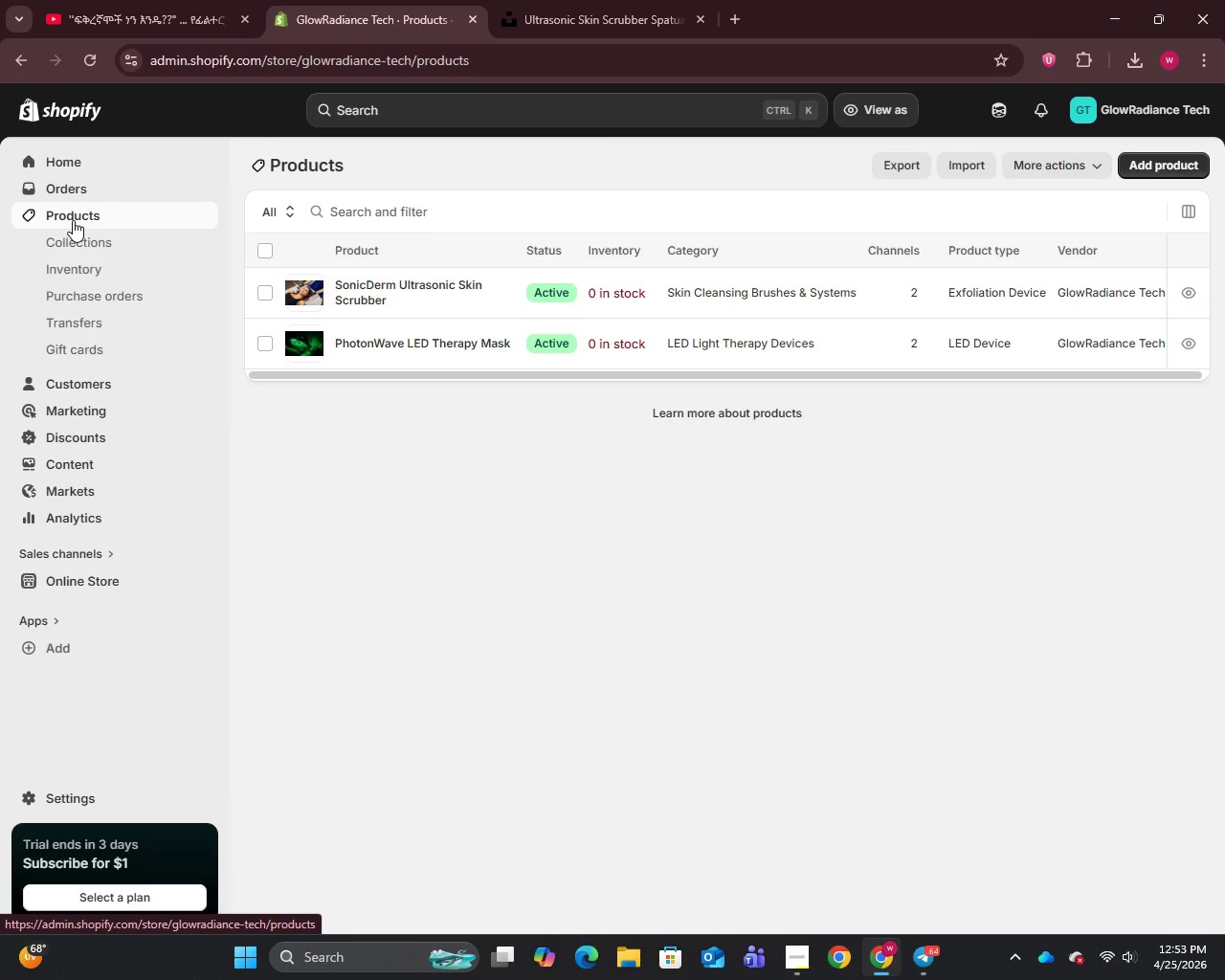 
wait(12.92)
 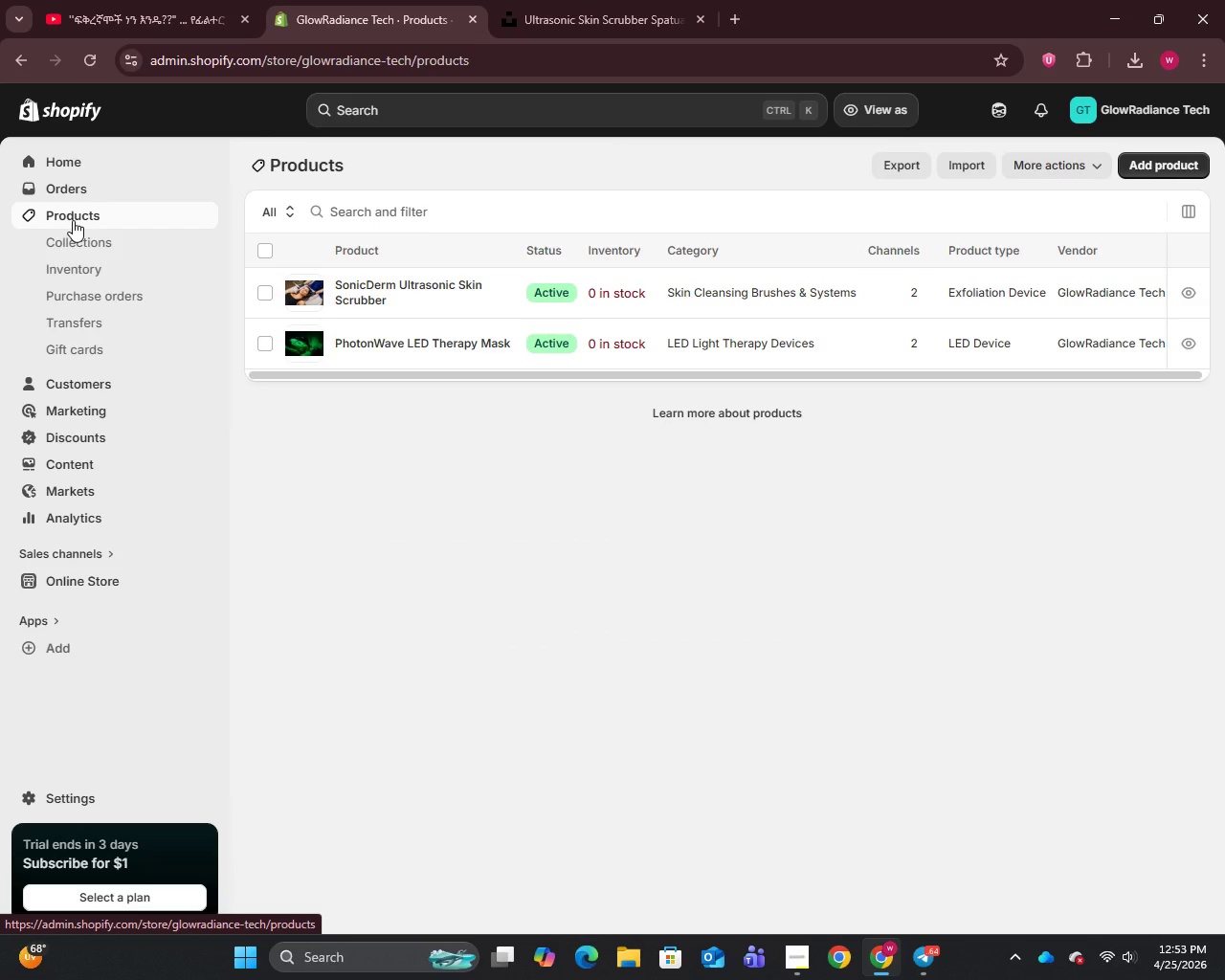 
left_click([1169, 167])
 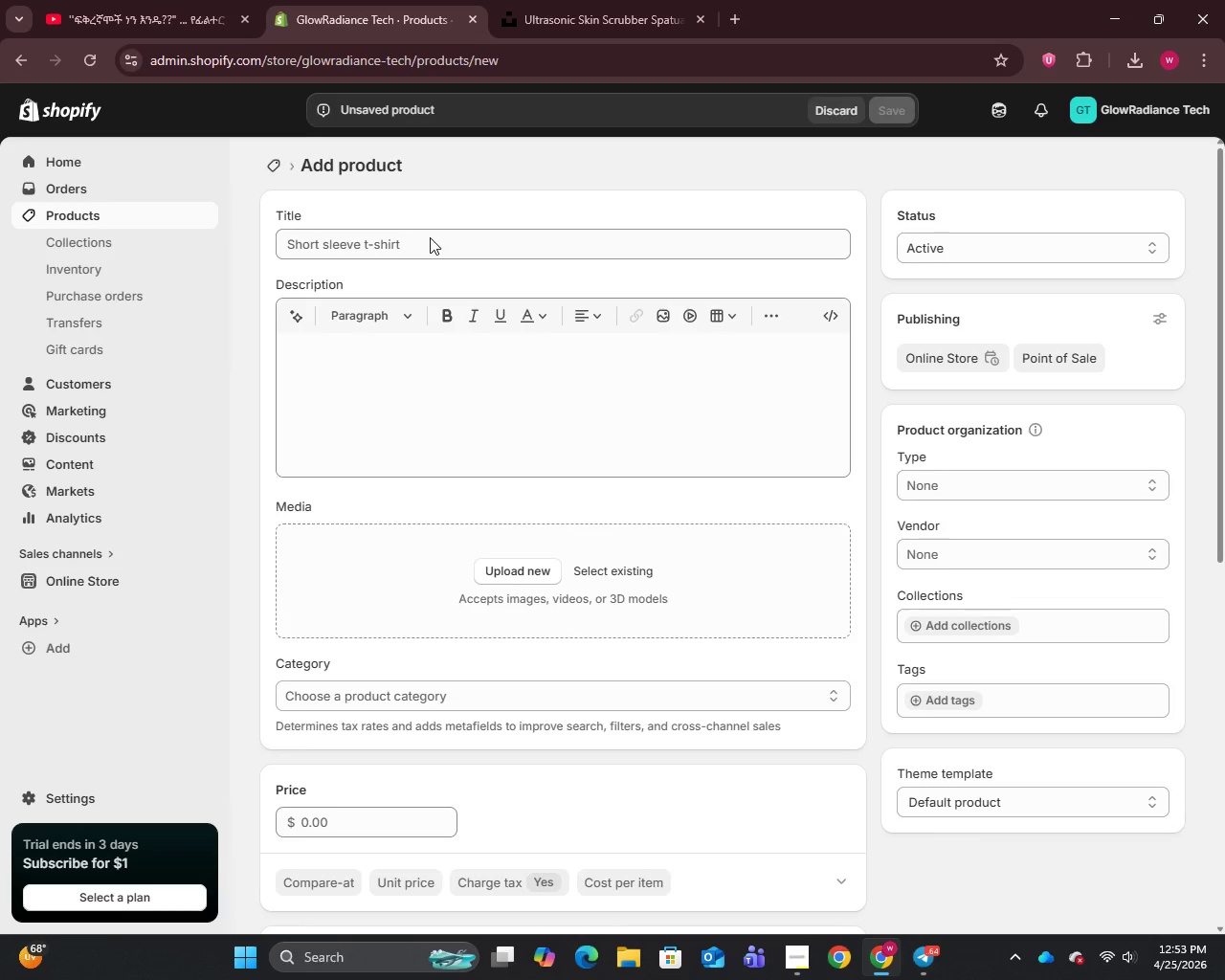 
type(LiftWave )
 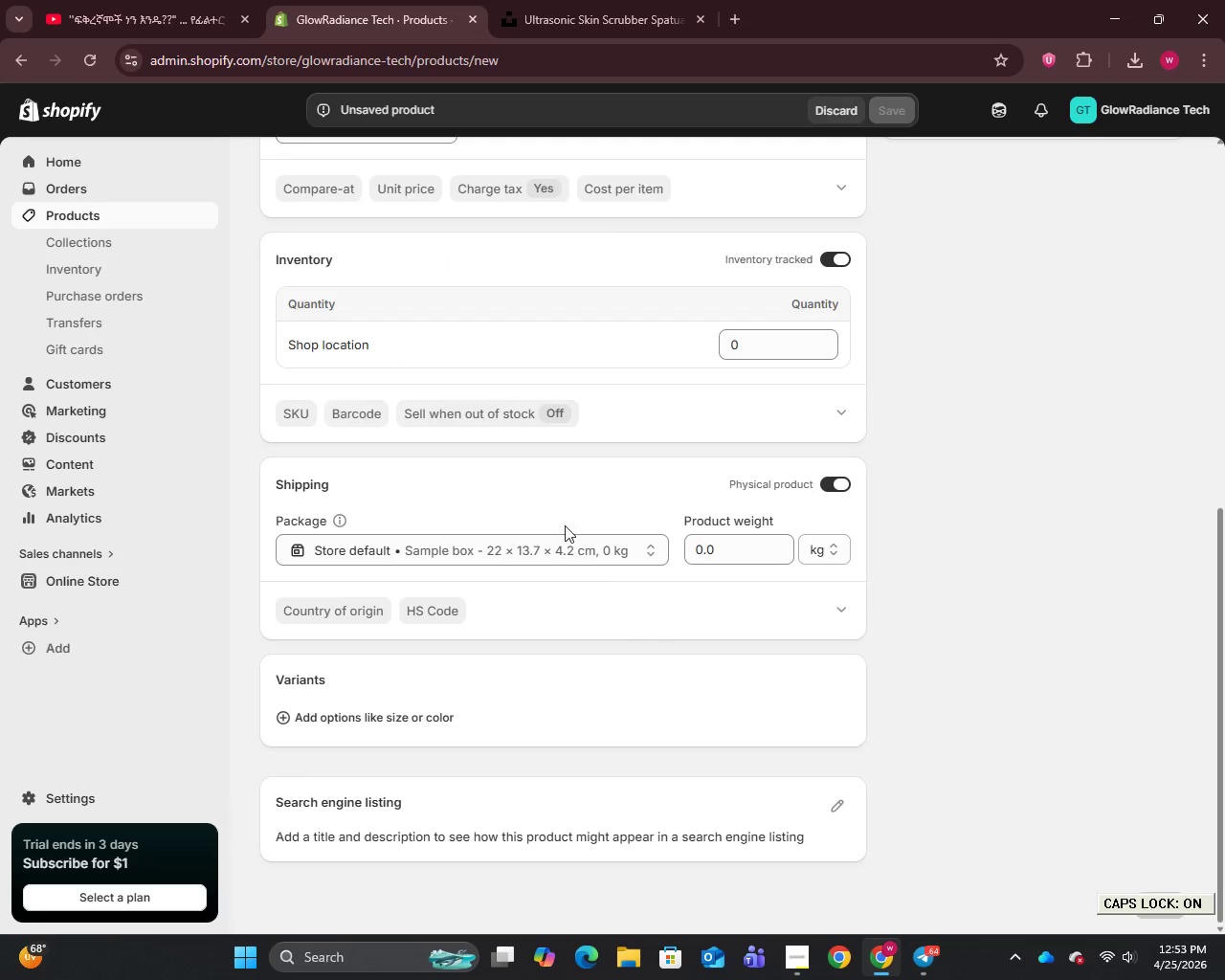 
scroll: coordinate [569, 486], scroll_direction: up, amount: 18.0
 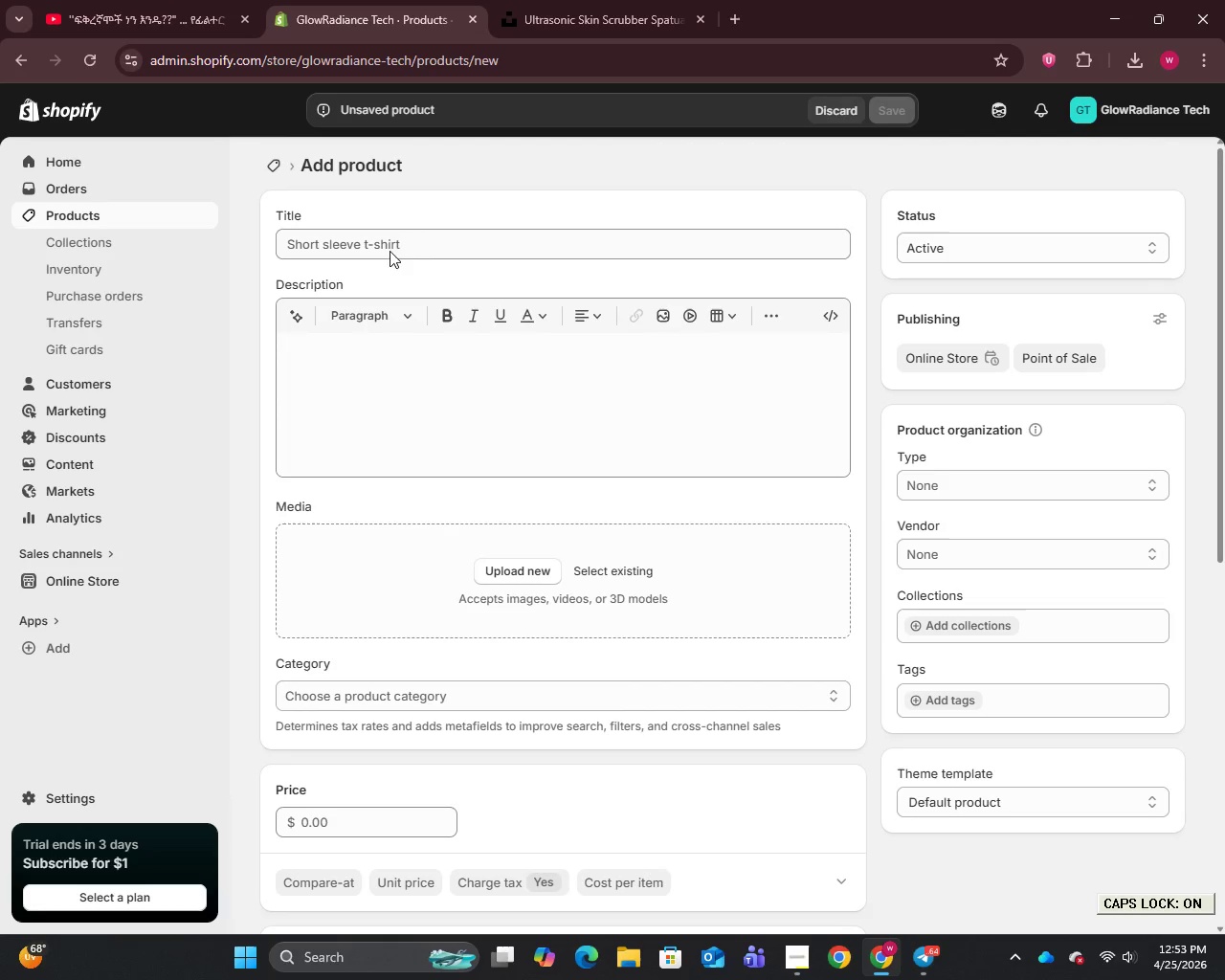 
left_click([390, 244])
 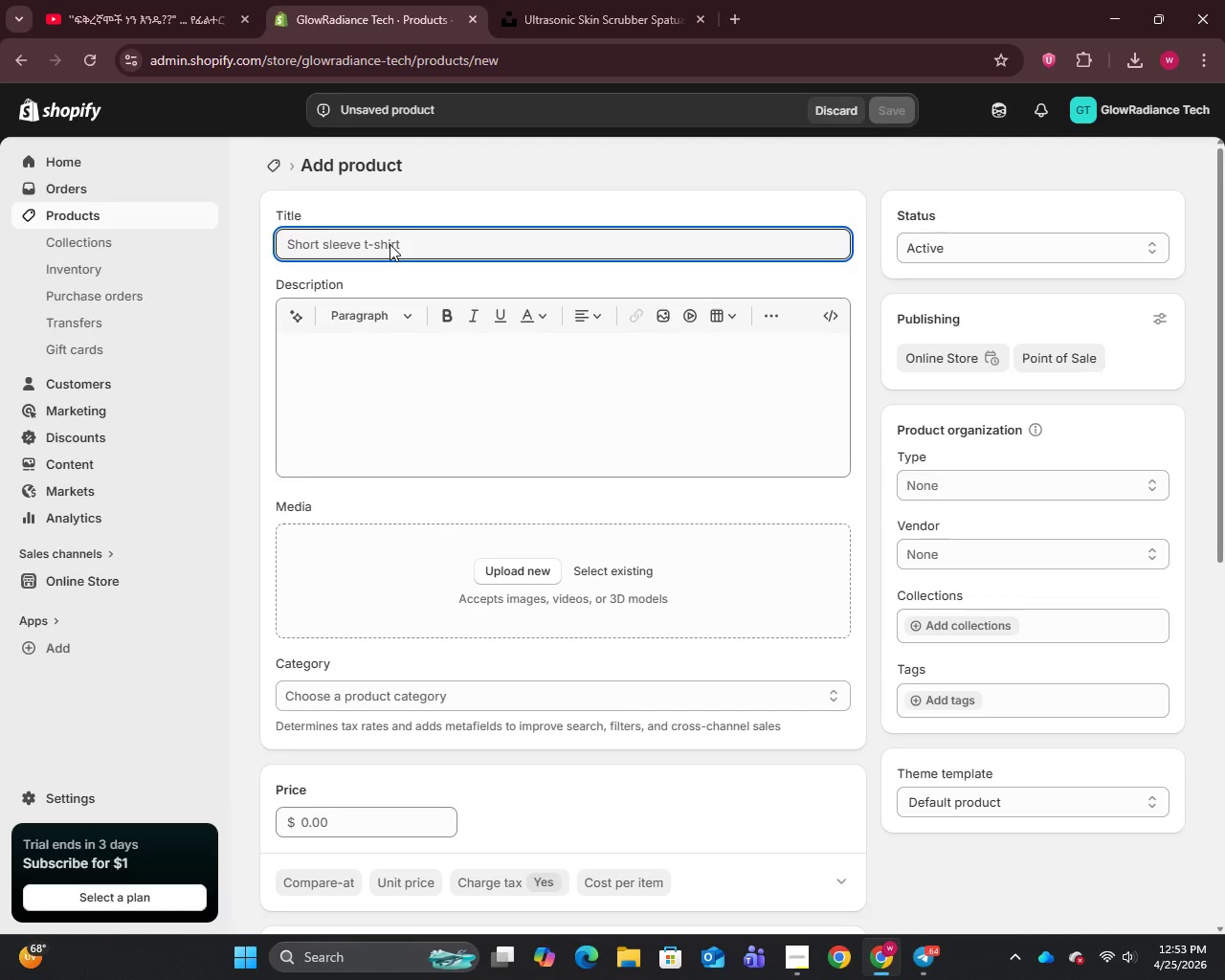 
type(lIFTw)
key(Backspace)
key(Backspace)
key(Backspace)
key(Backspace)
key(Backspace)
type(LiftWave Micro)
 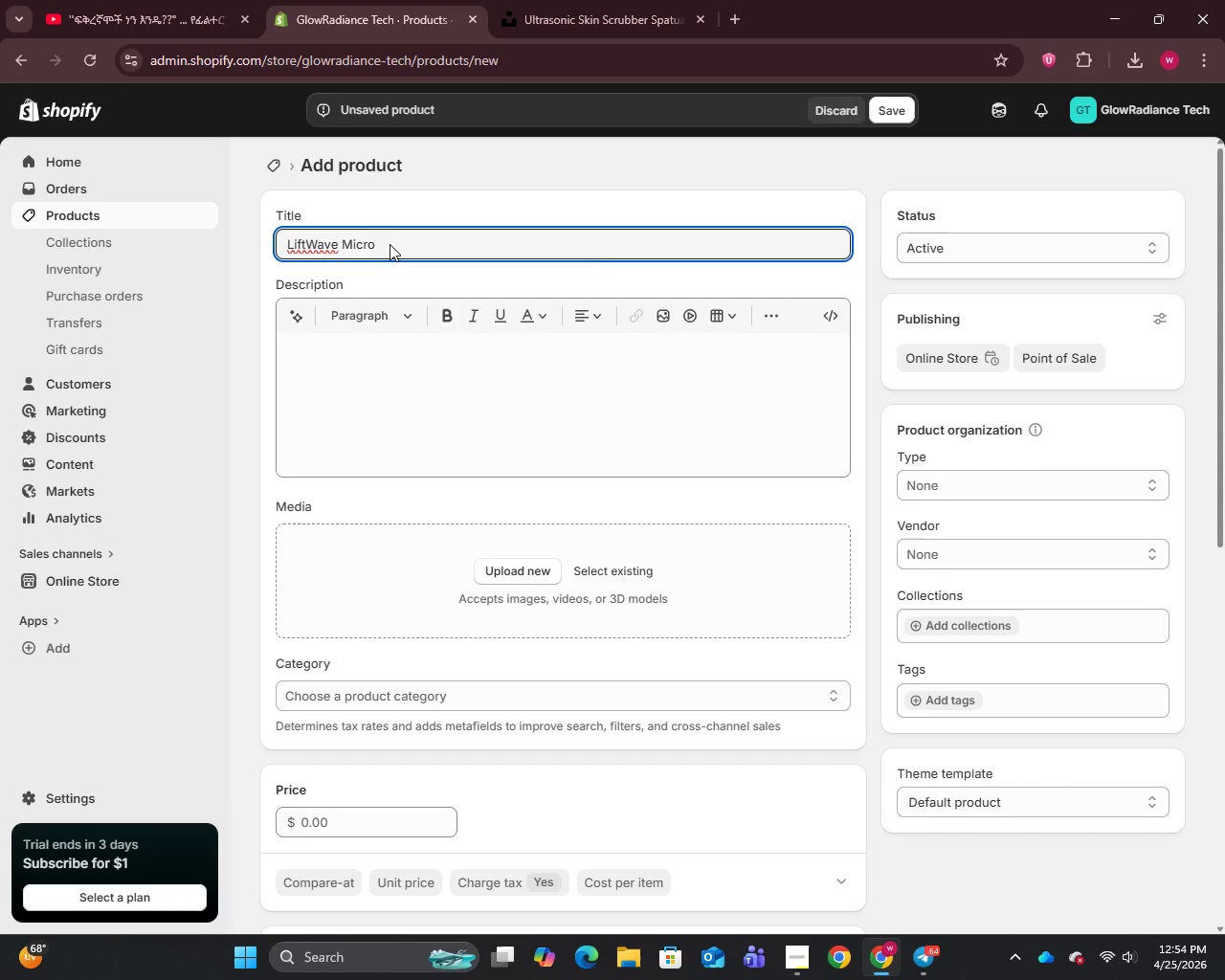 
wait(6.27)
 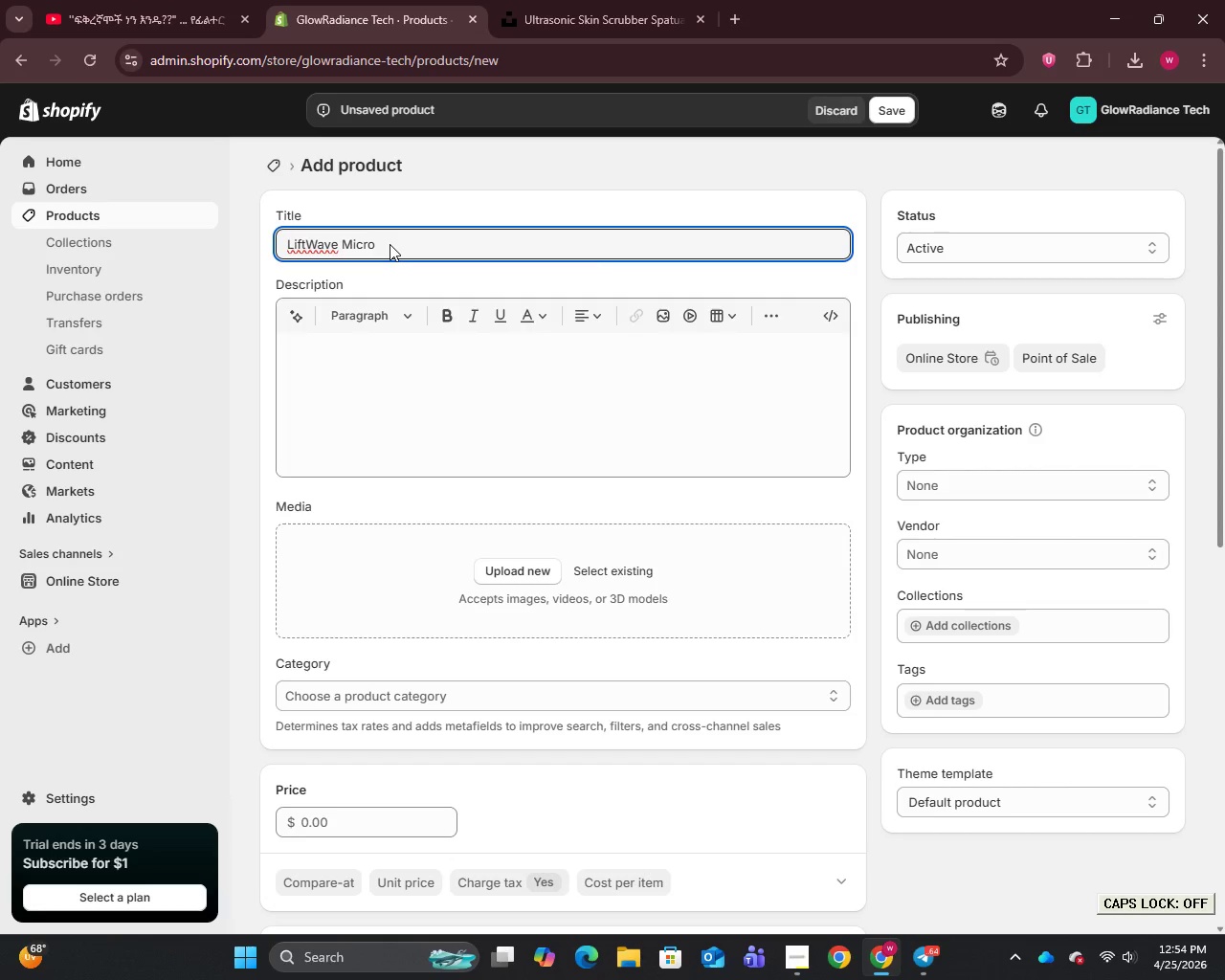 
type(current Facial Device)
 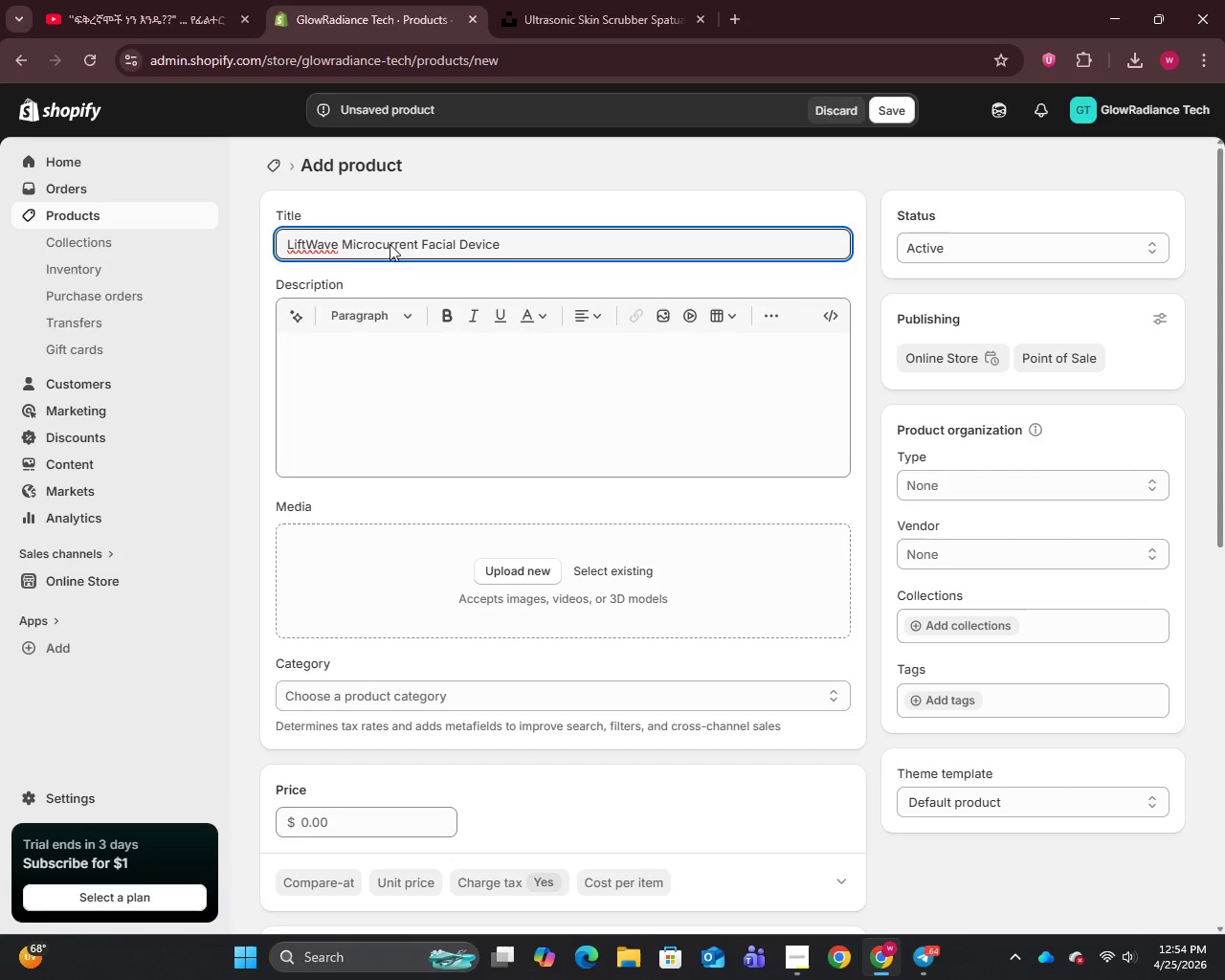 
left_click([382, 366])
 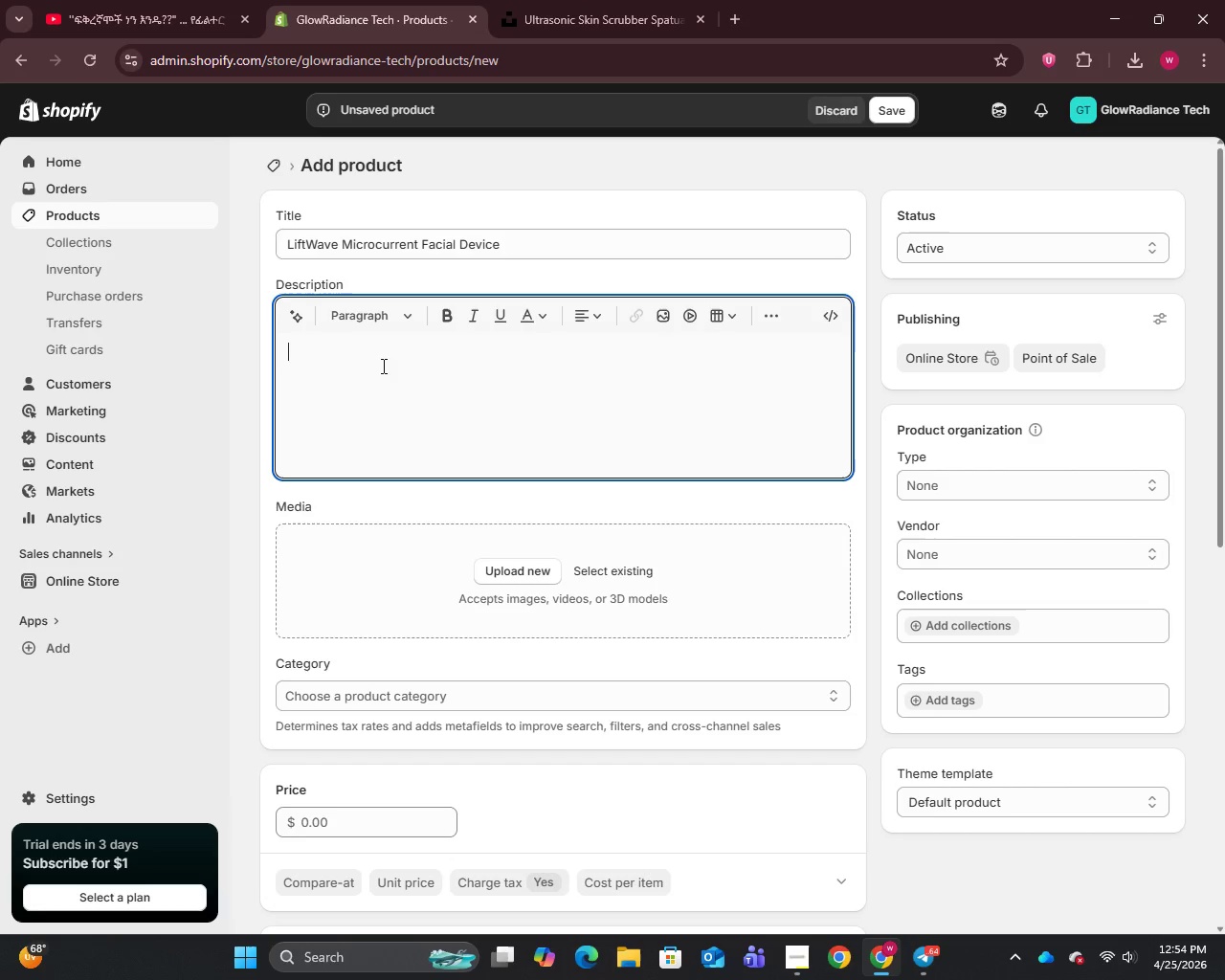 
type(Redefined your Facial Contrours with the gold standard of non-invasive lifting technology The LiftWave Microcurrent Device delivers precise low-level electrical currw)
key(Backspace)
type(ents that re-educate)
 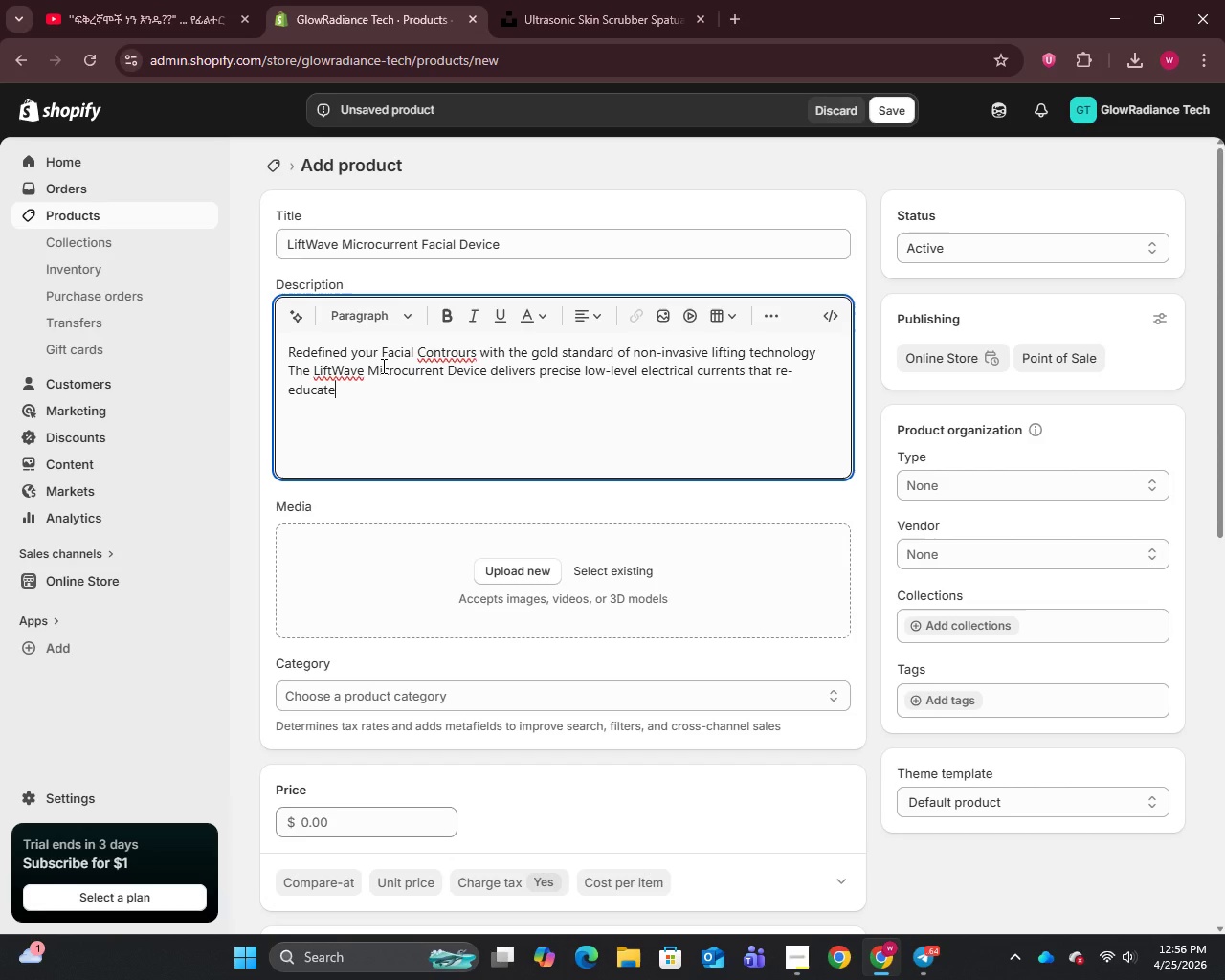 
key(Space)
 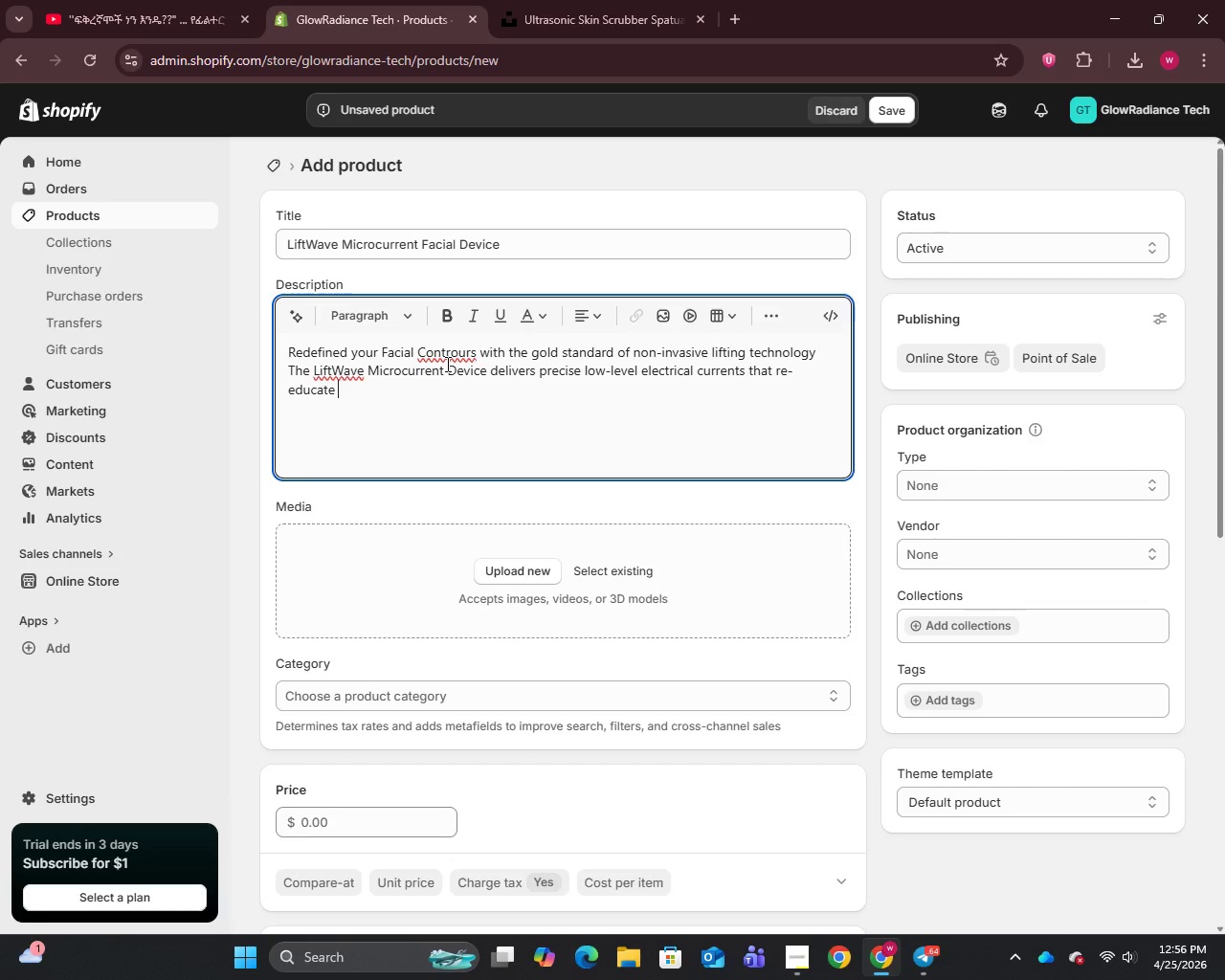 
wait(12.69)
 